 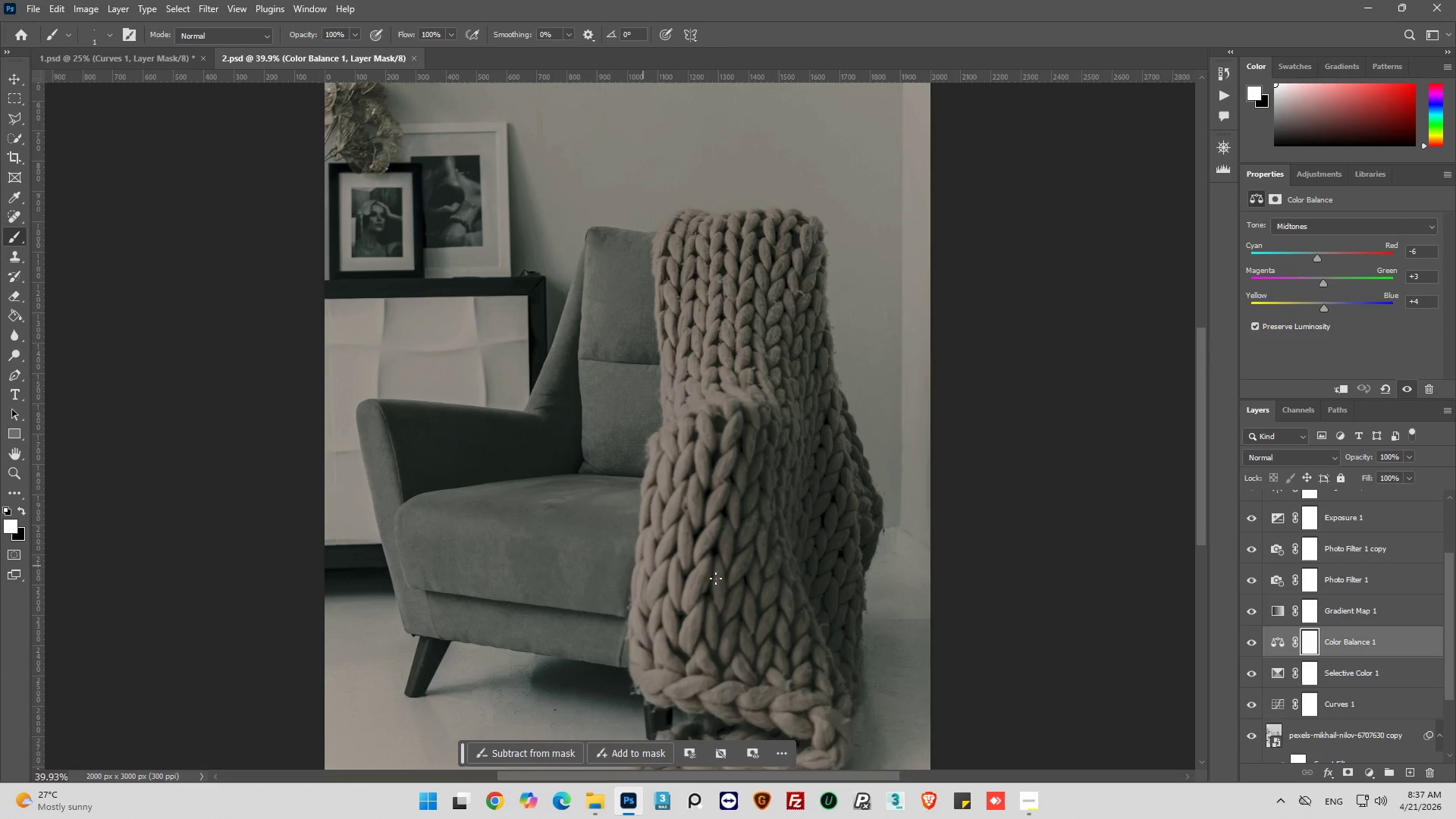 
key(Alt+AltLeft)
 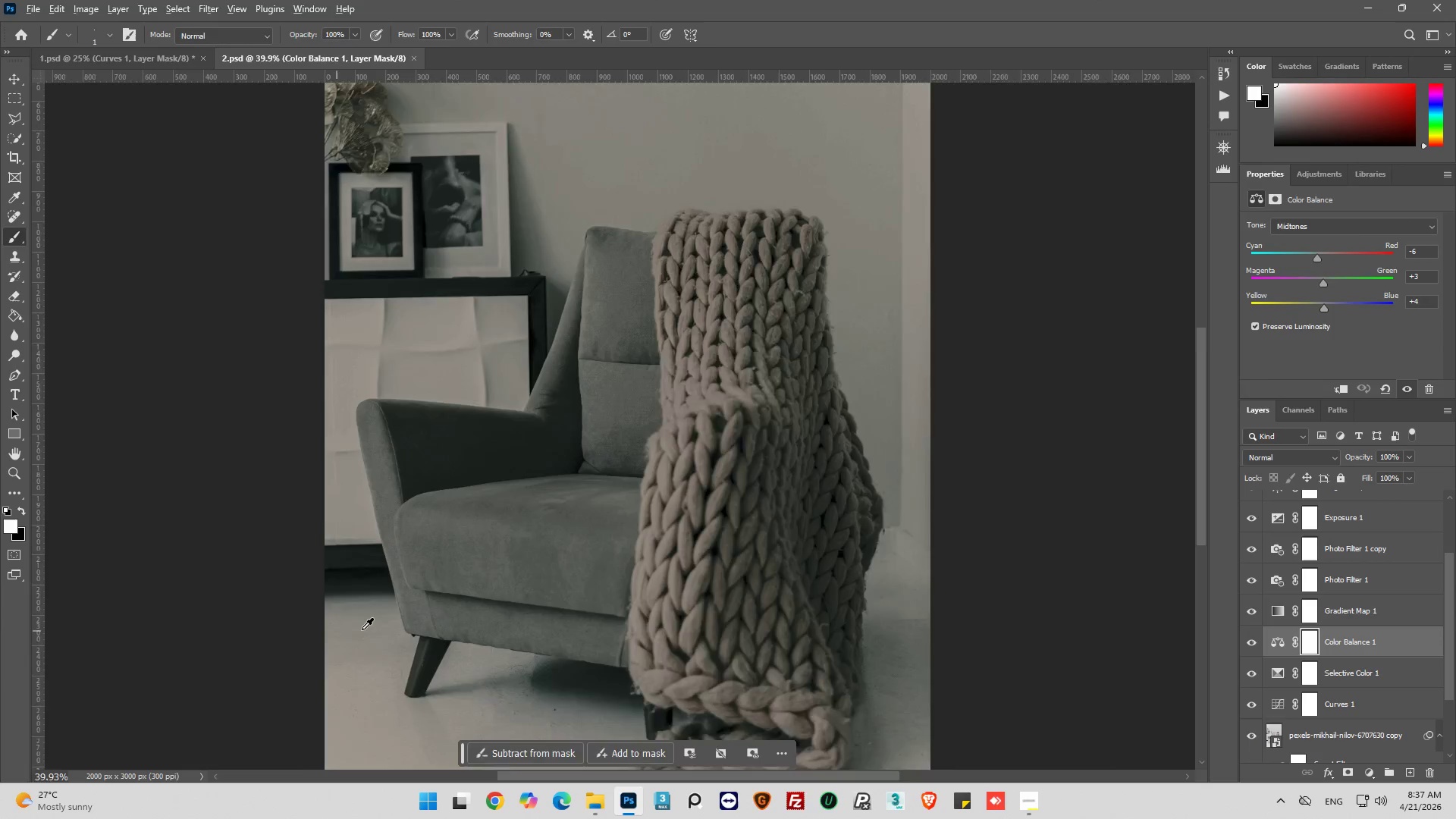 
scroll: coordinate [363, 625], scroll_direction: up, amount: 3.0
 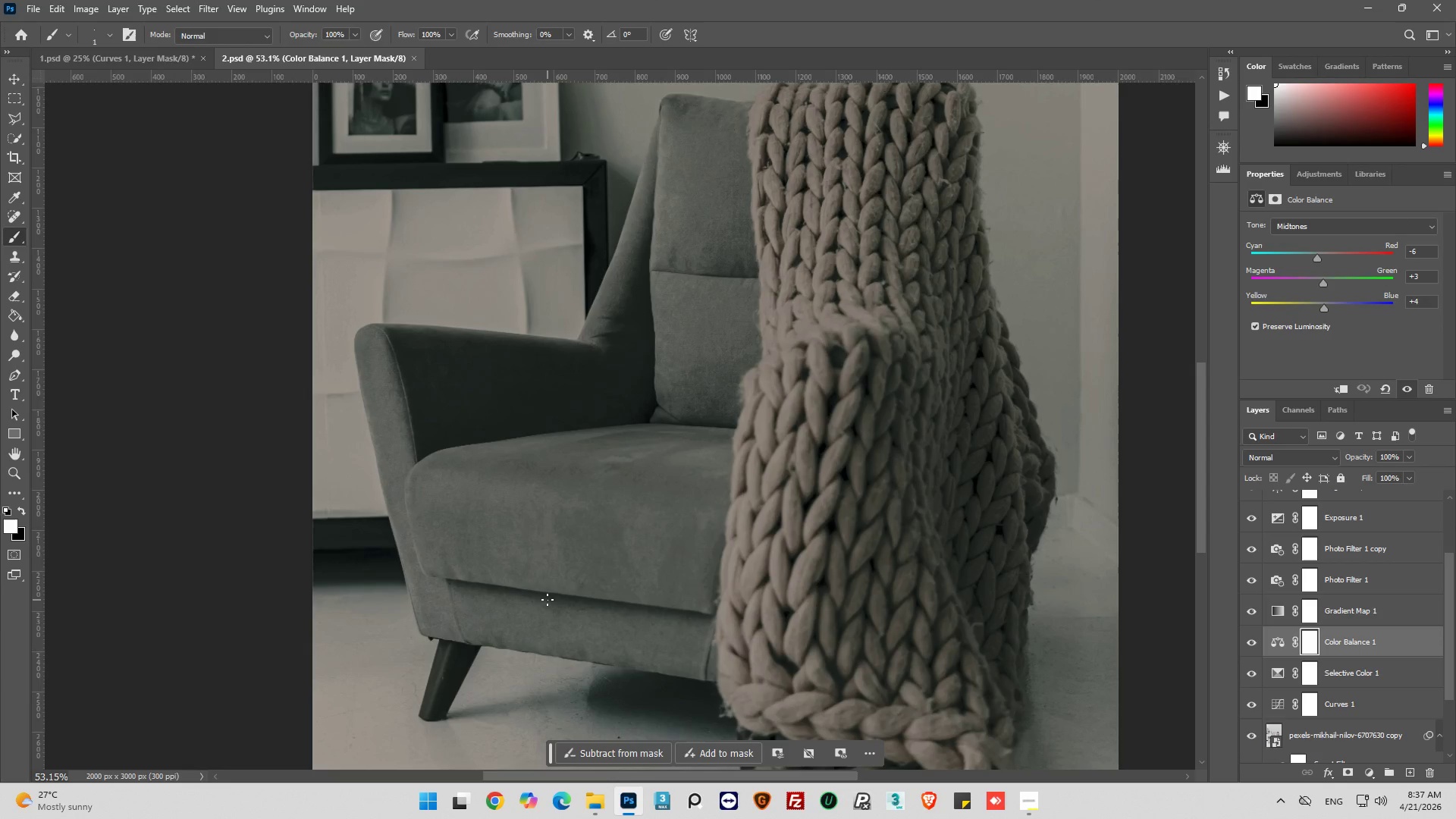 
key(Alt+AltLeft)
 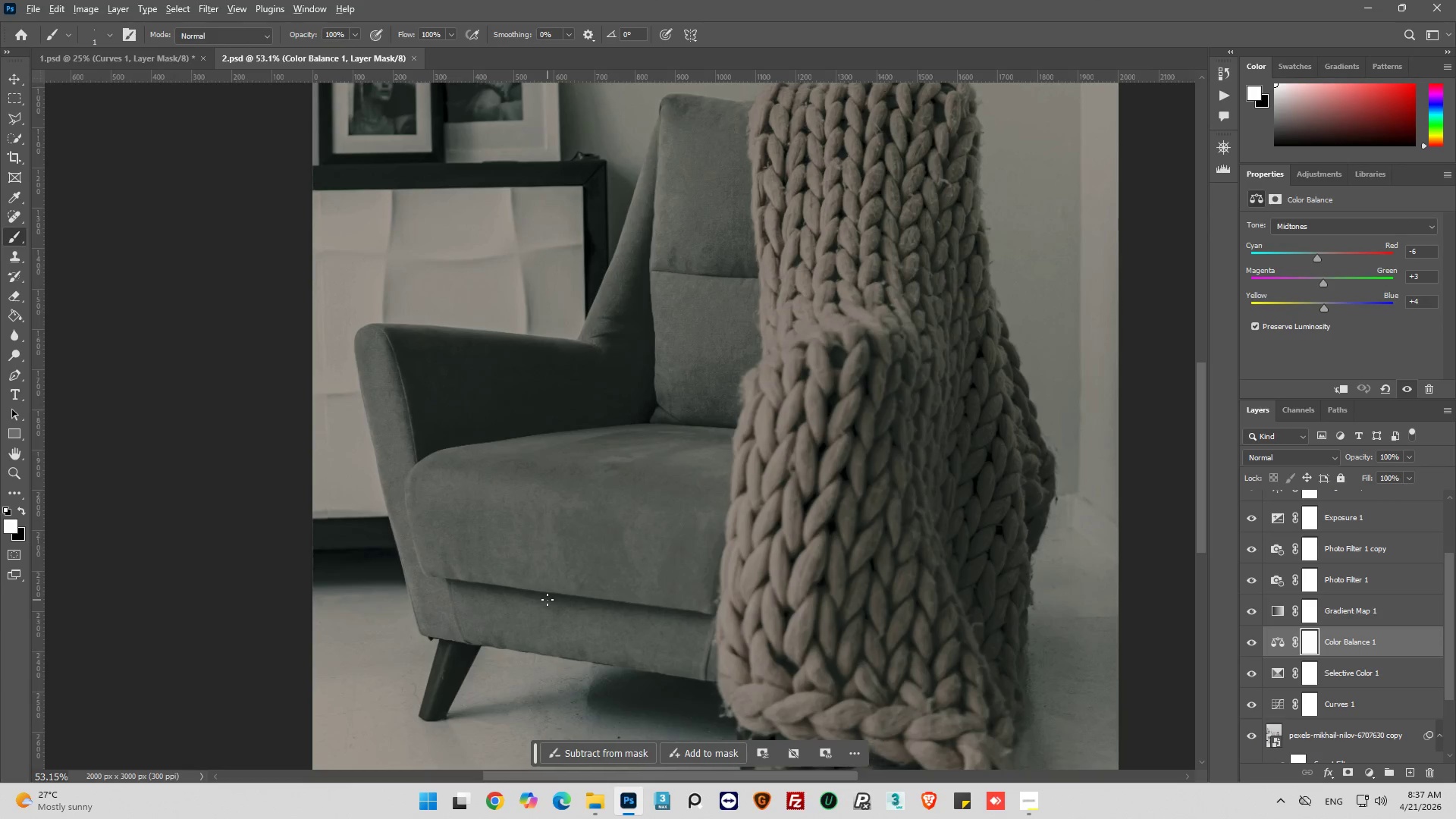 
scroll: coordinate [548, 600], scroll_direction: down, amount: 1.0
 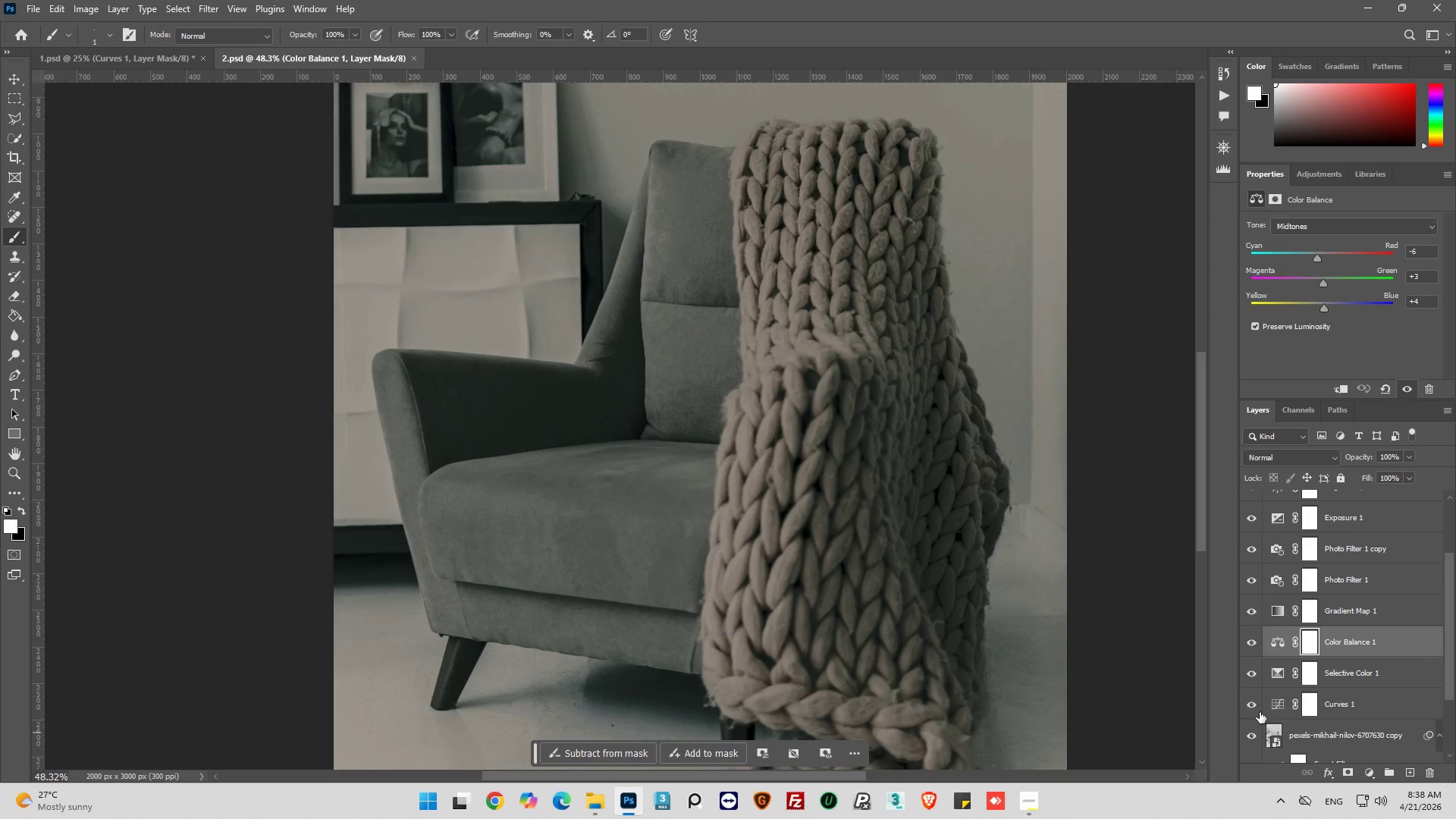 
left_click([1250, 706])
 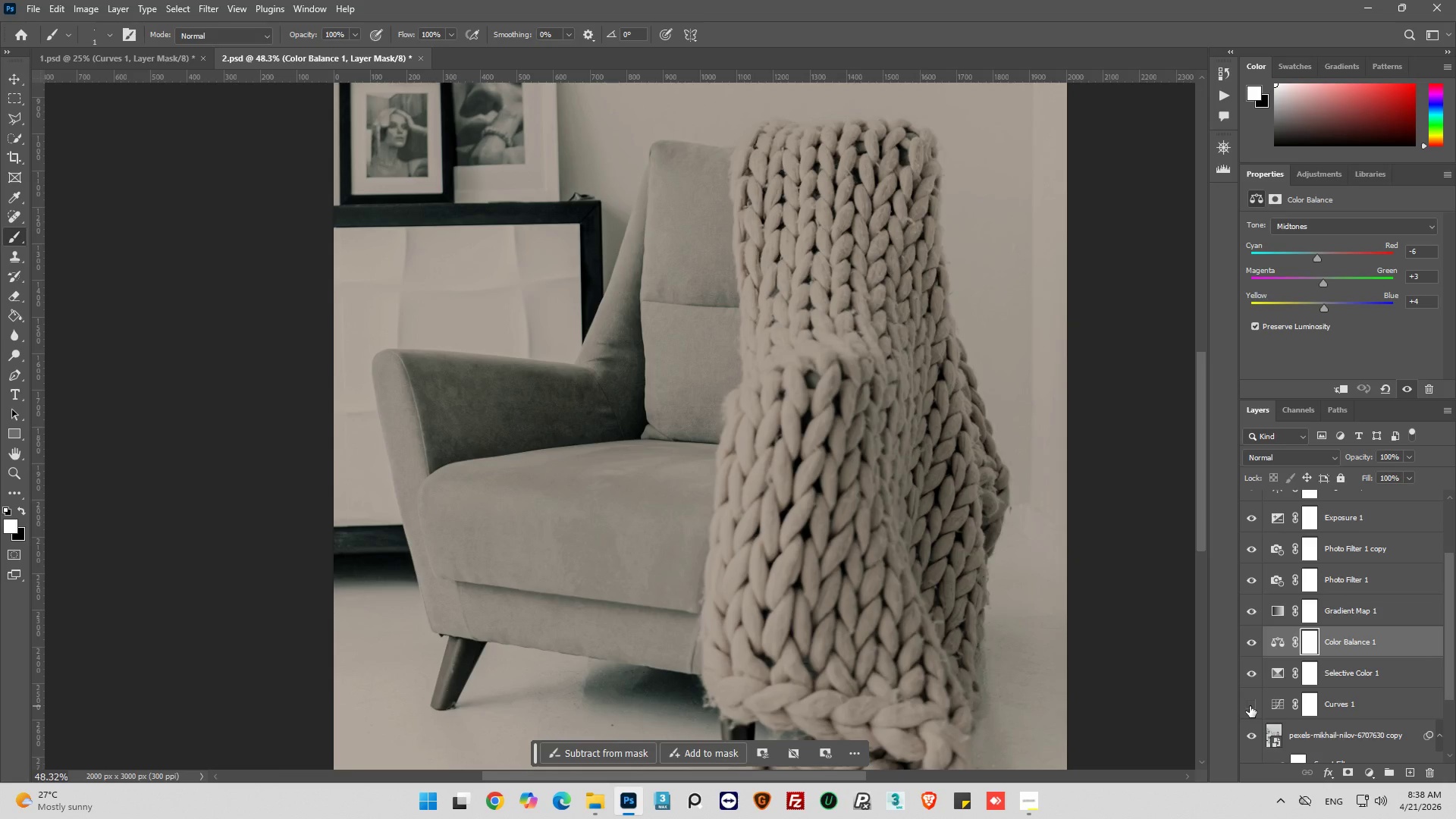 
left_click([1250, 706])
 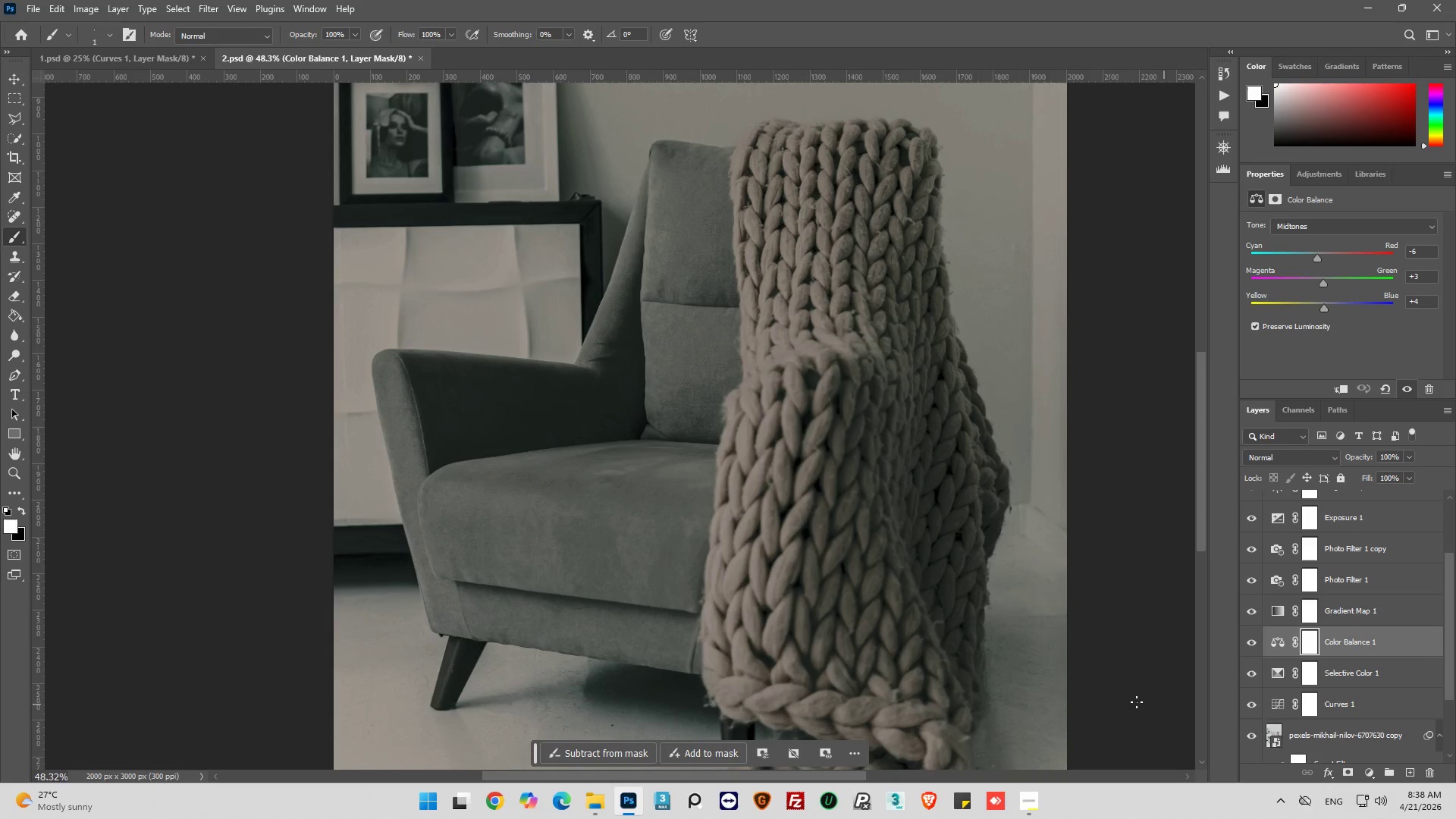 
key(Alt+AltLeft)
 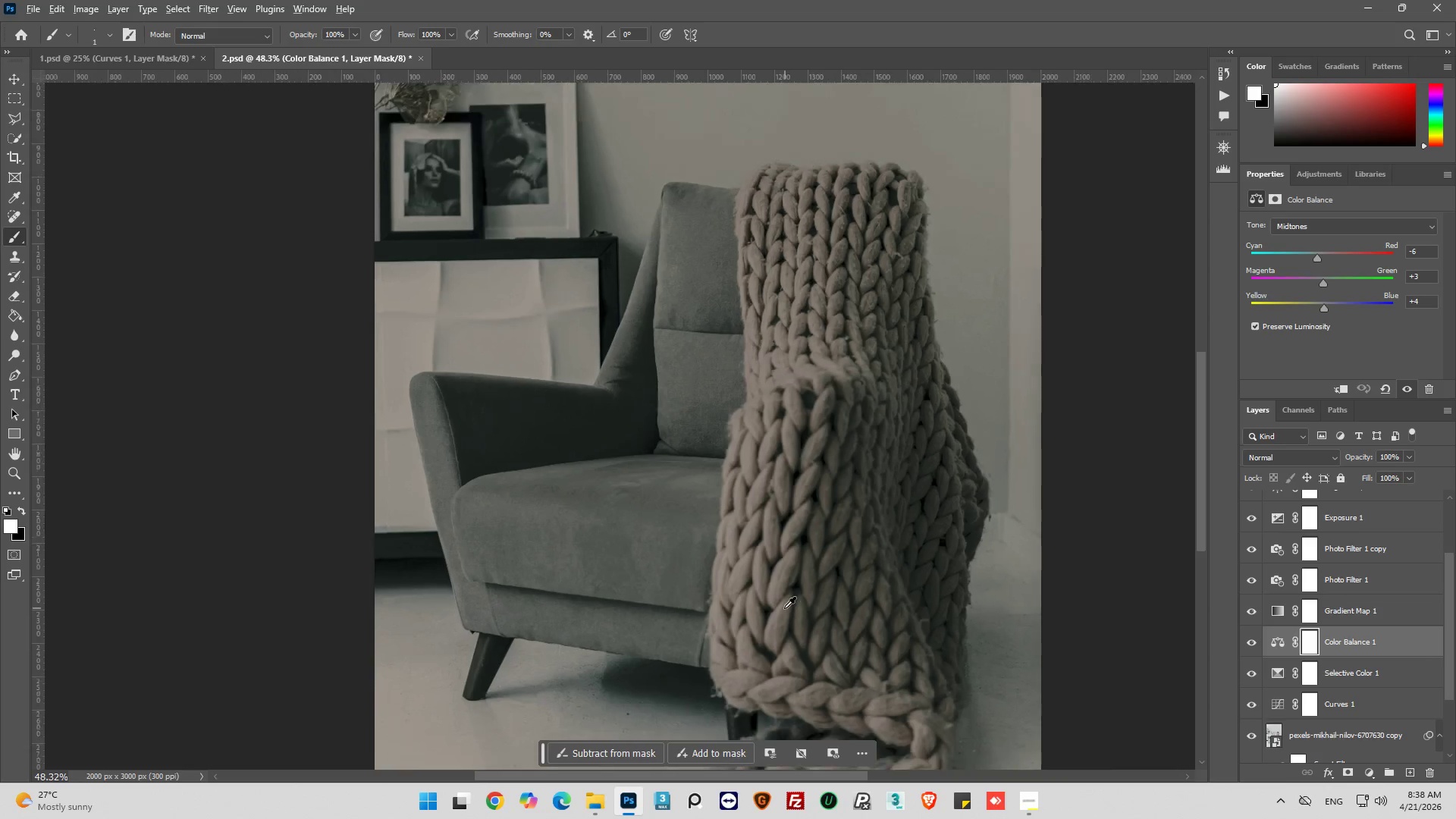 
scroll: coordinate [784, 608], scroll_direction: down, amount: 4.0
 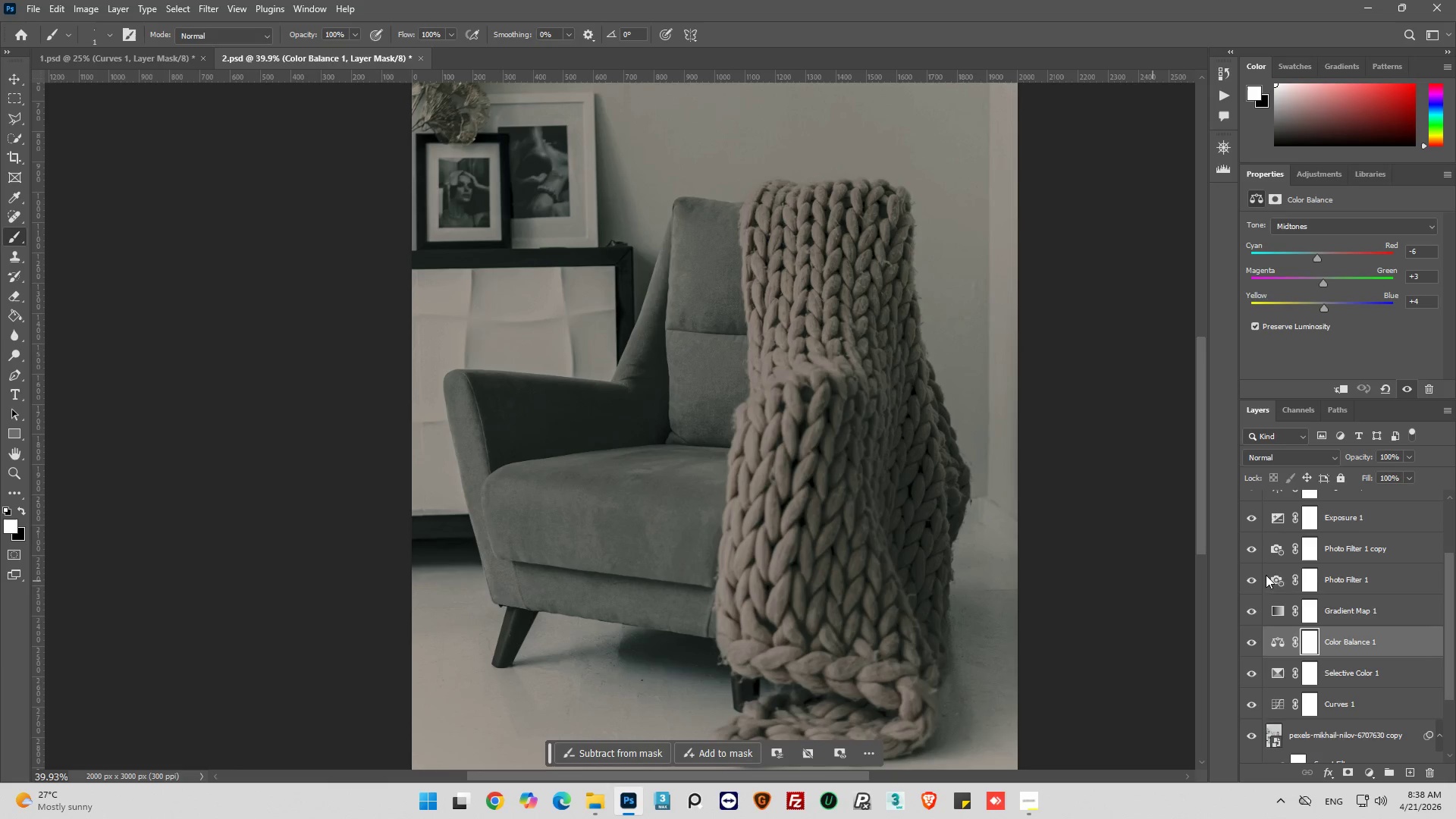 
scroll: coordinate [1310, 592], scroll_direction: up, amount: 6.0
 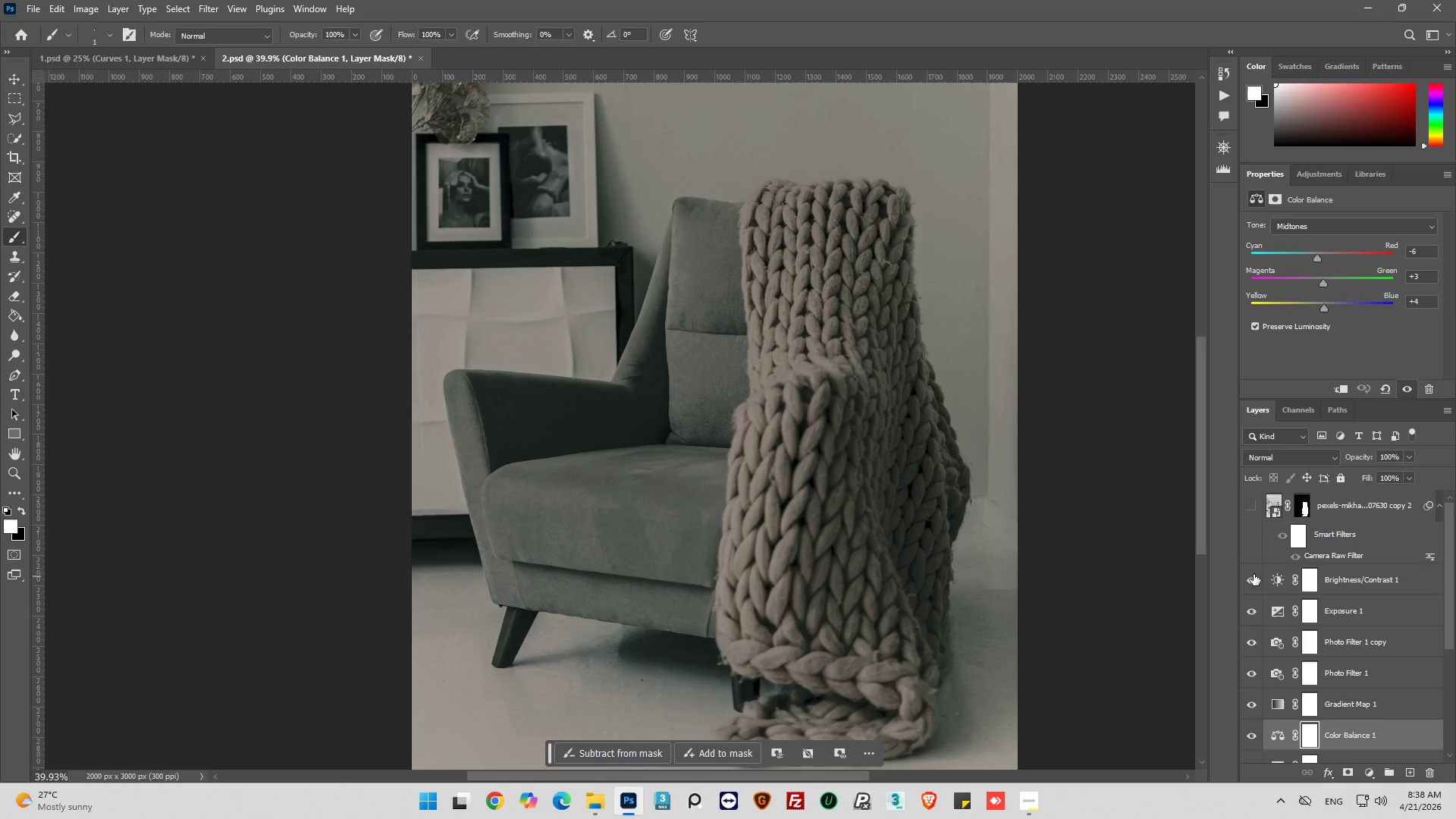 
left_click([1254, 575])
 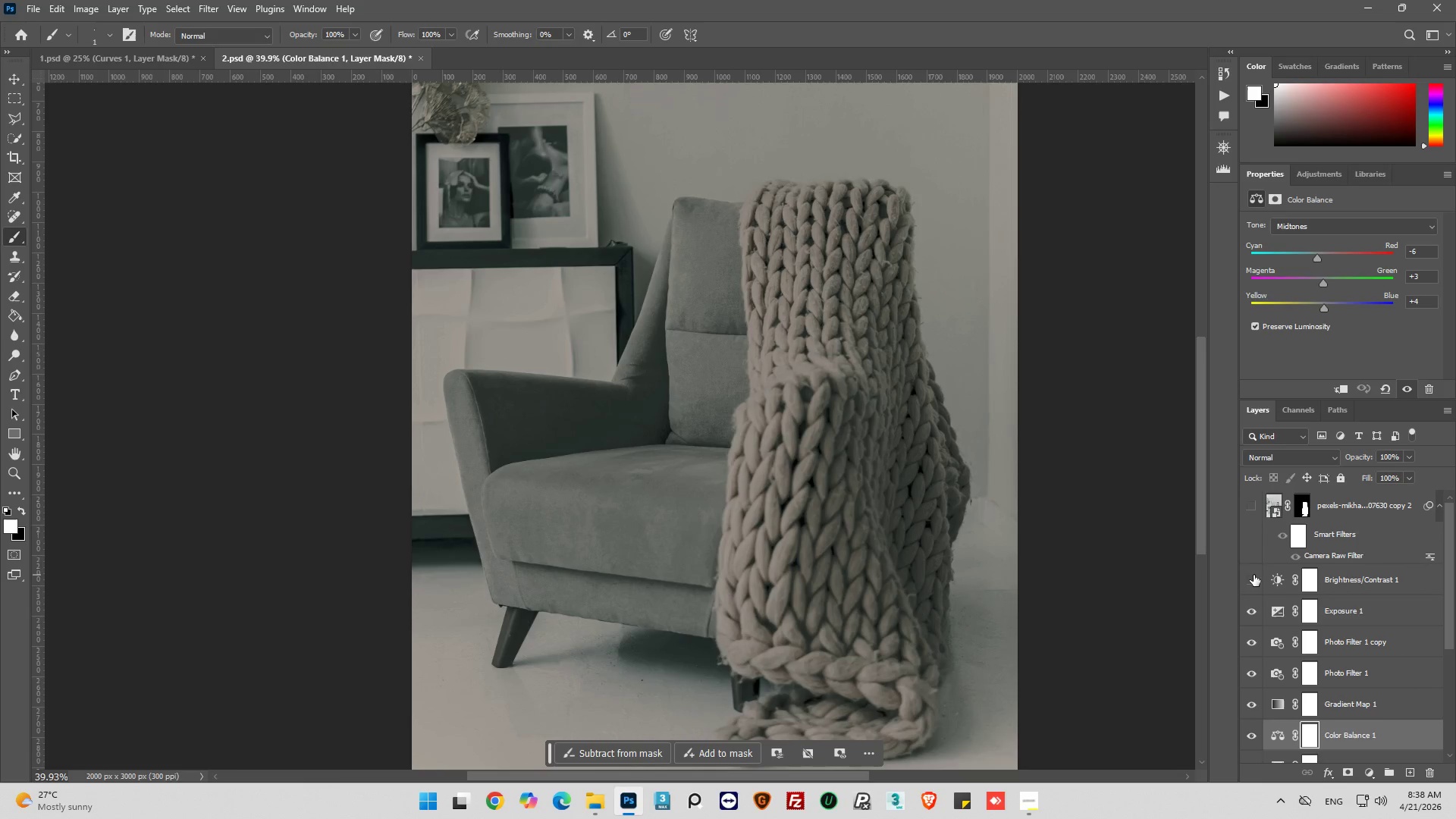 
left_click([1254, 575])
 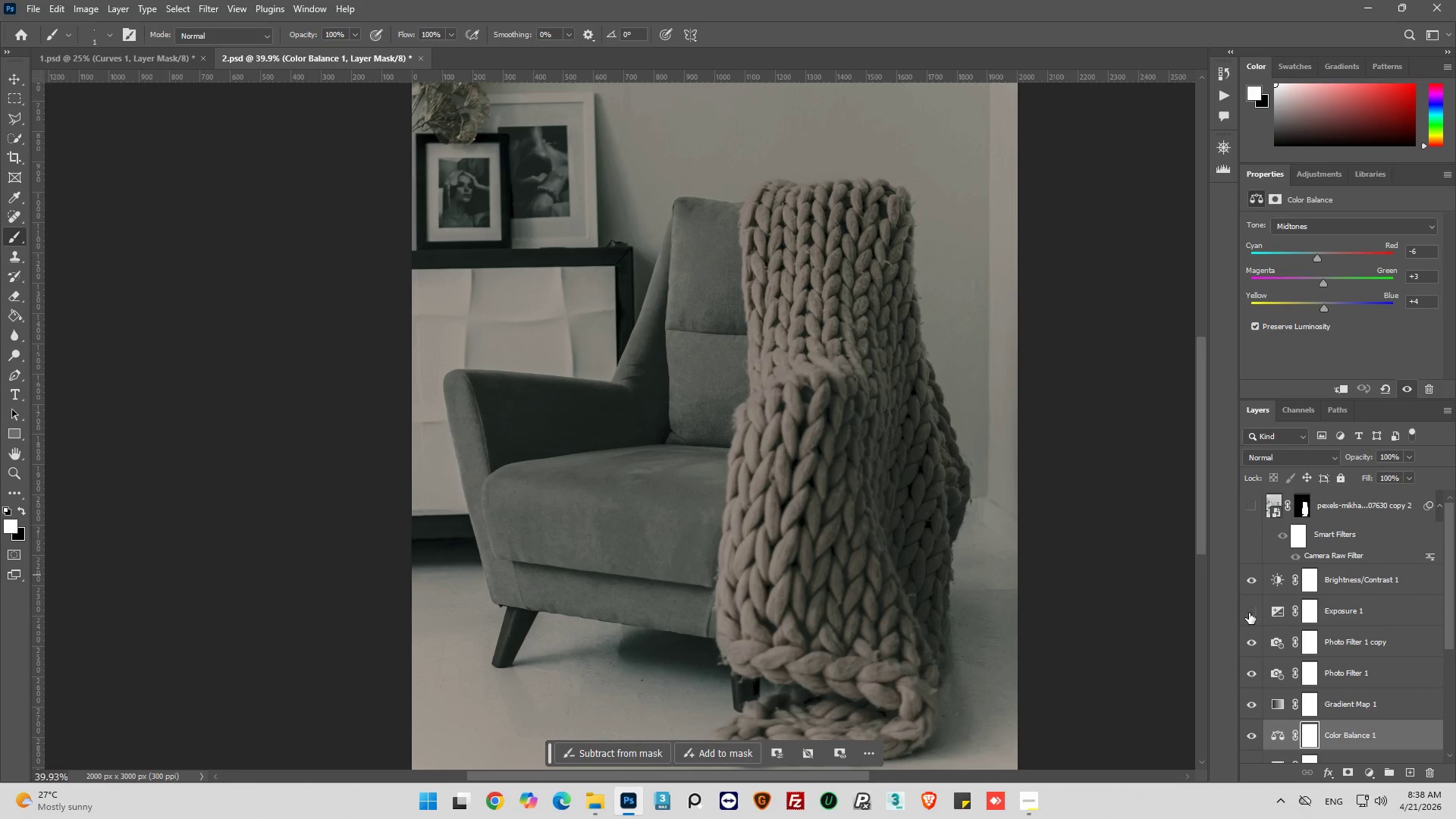 
left_click([1249, 613])
 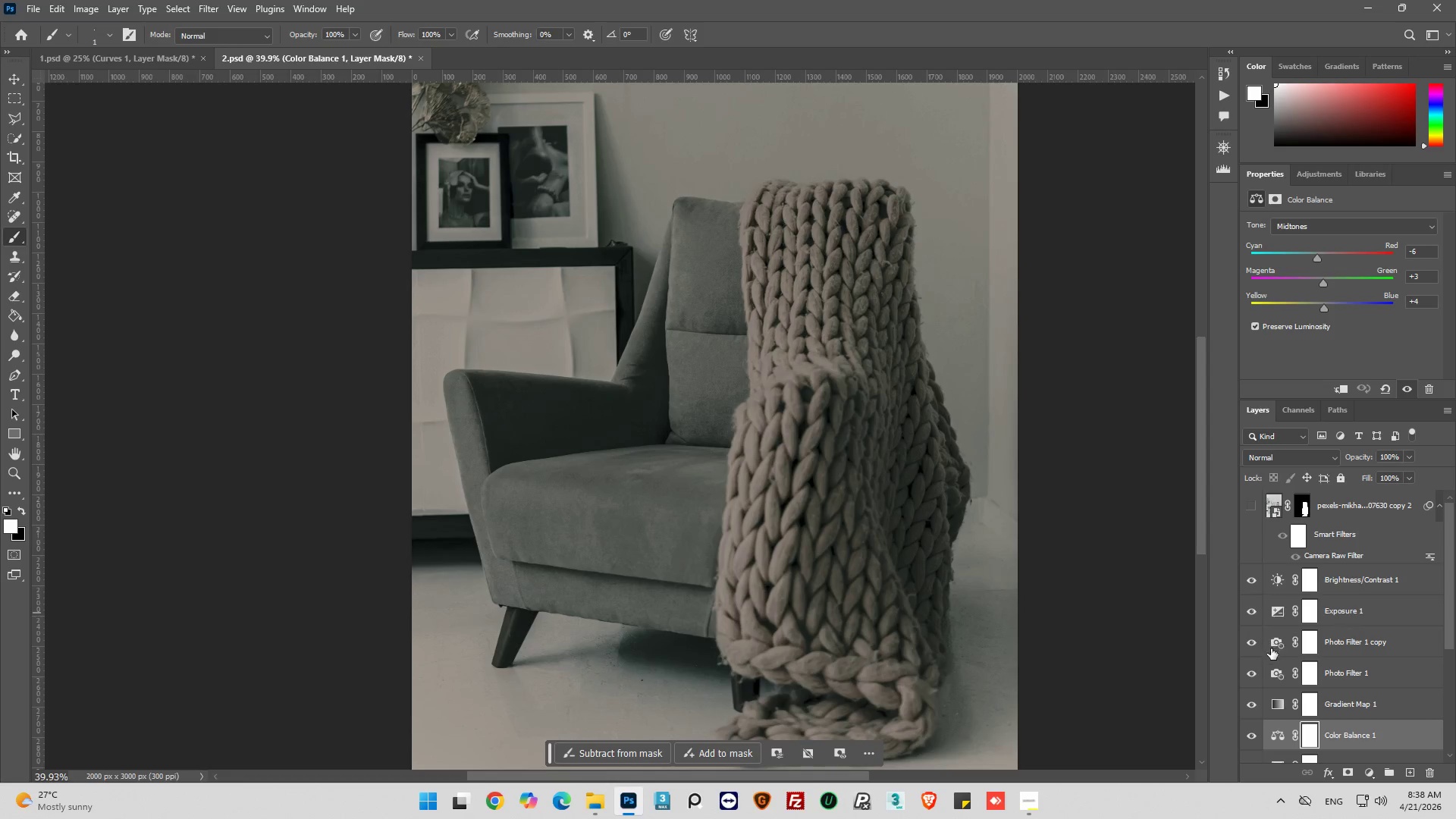 
left_click([1251, 646])
 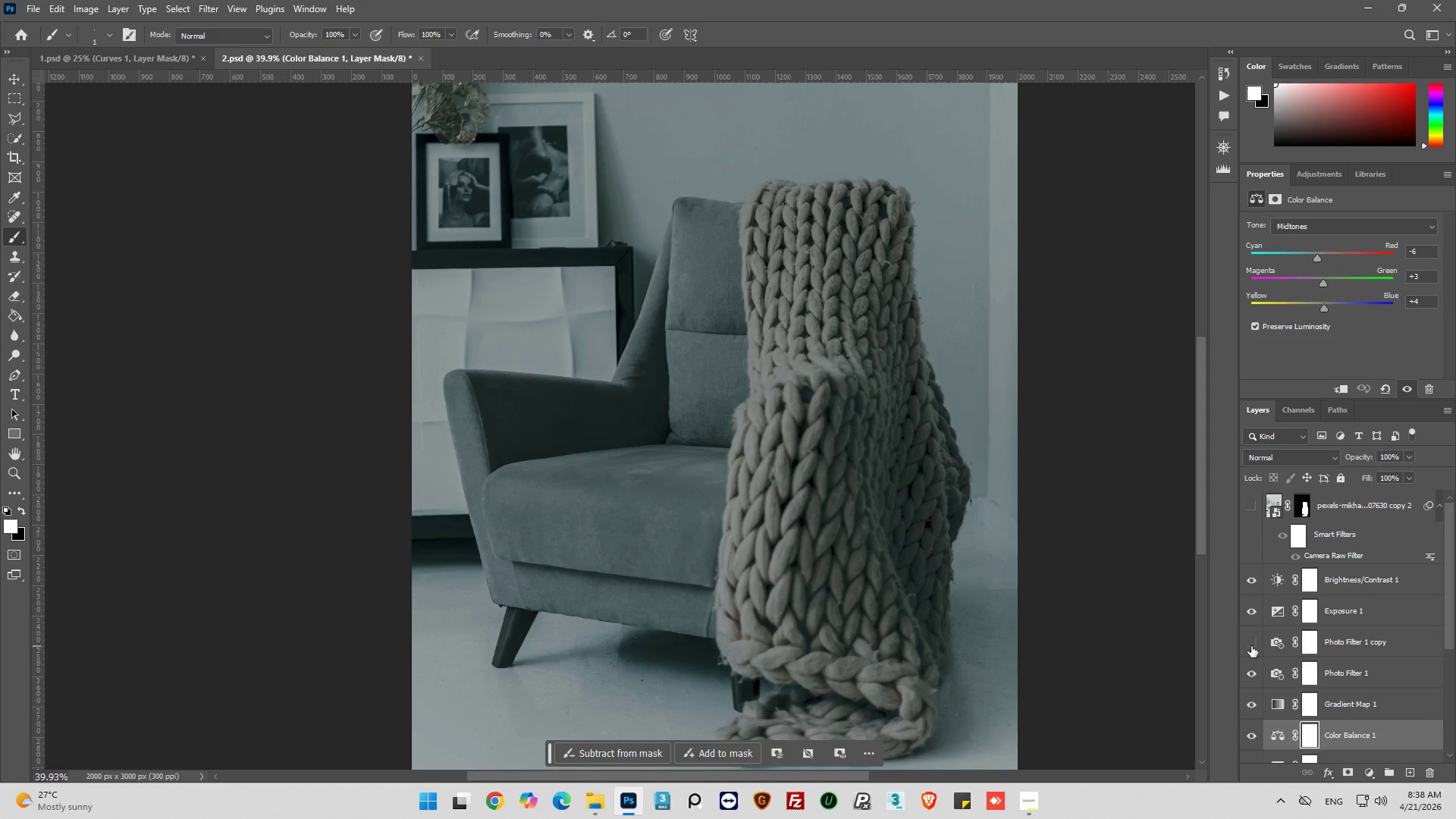 
left_click([1251, 646])
 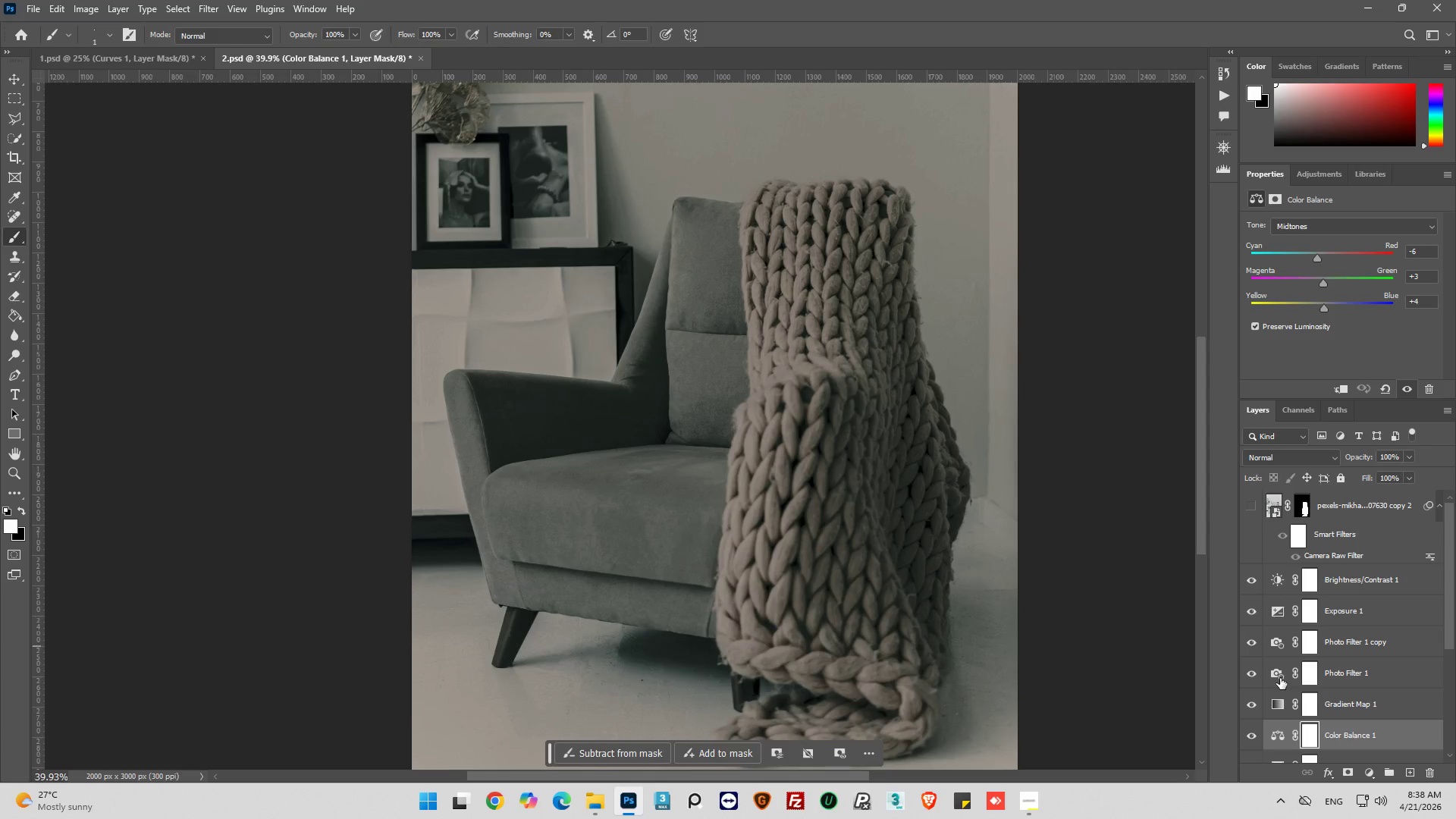 
left_click([1274, 673])
 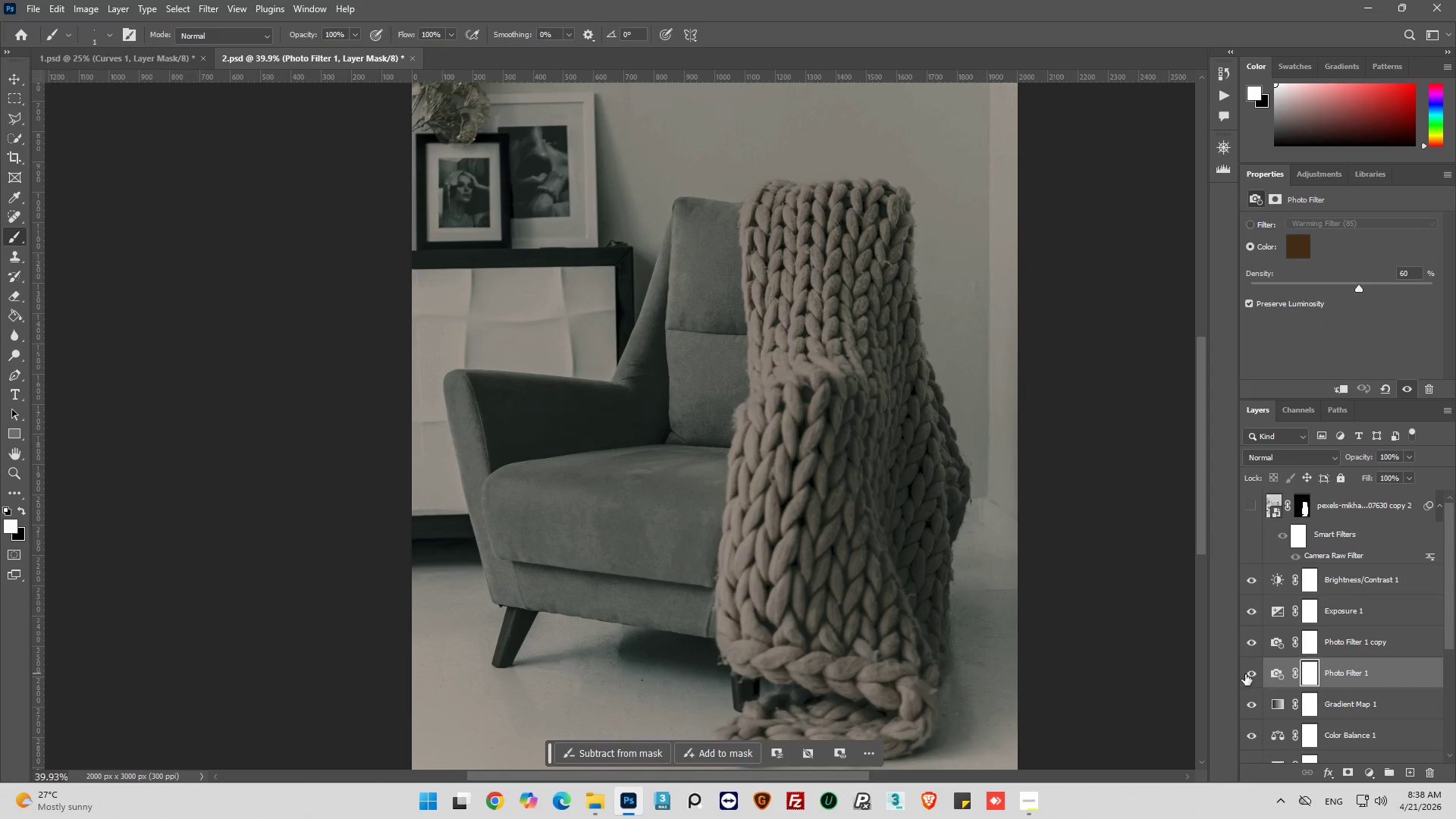 
left_click([1247, 673])
 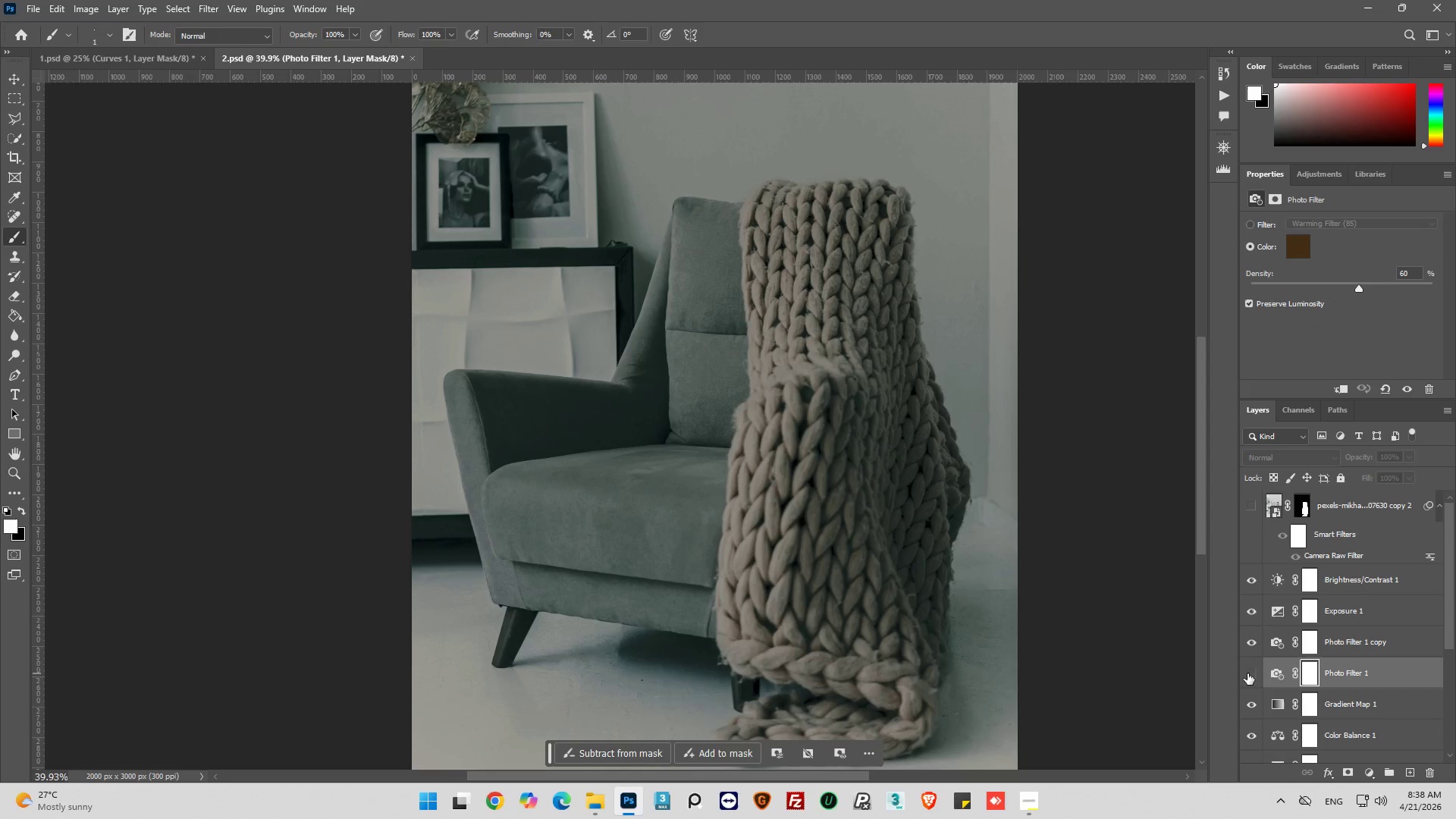 
left_click([1247, 673])
 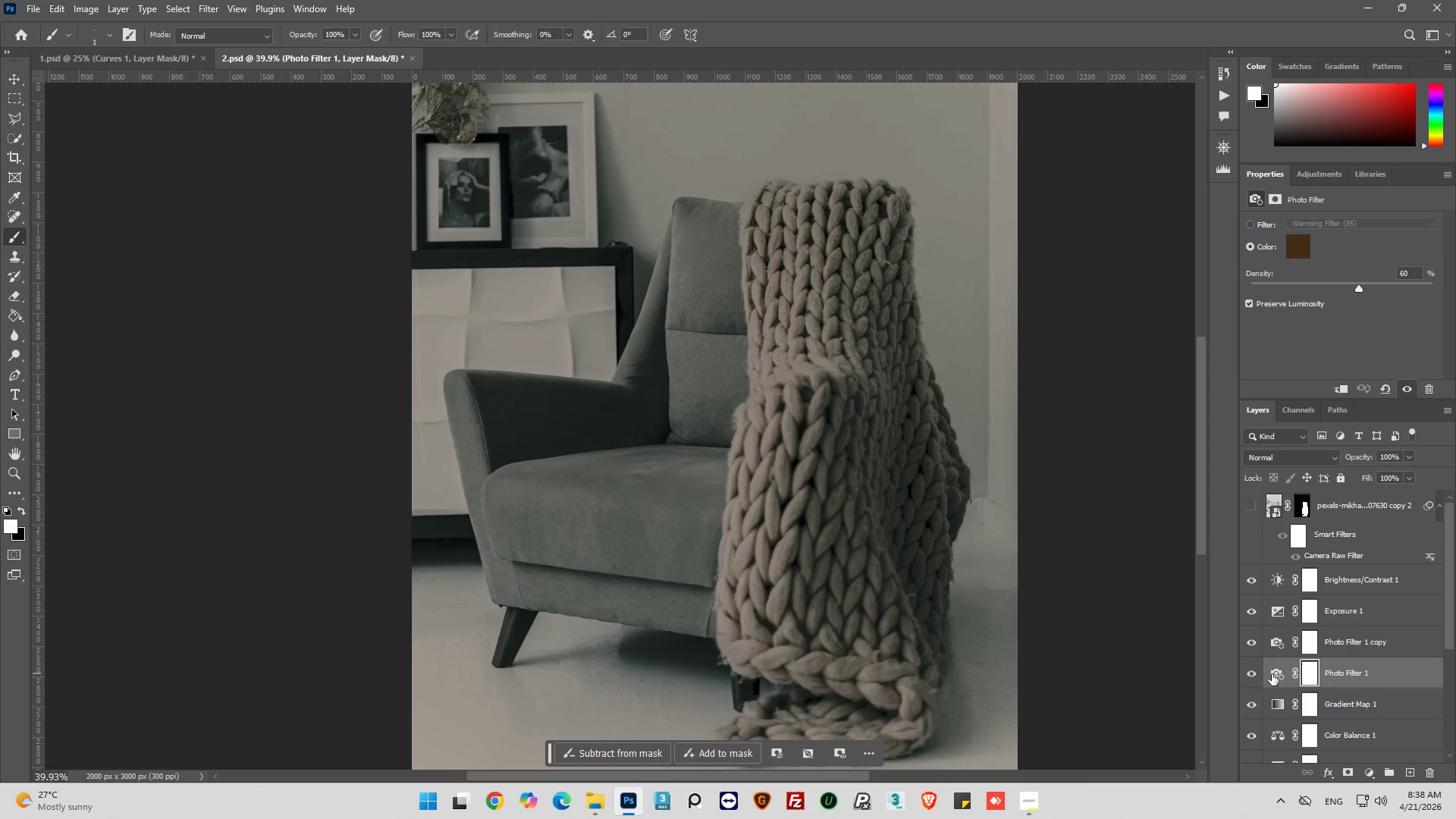 
scroll: coordinate [1275, 667], scroll_direction: down, amount: 4.0
 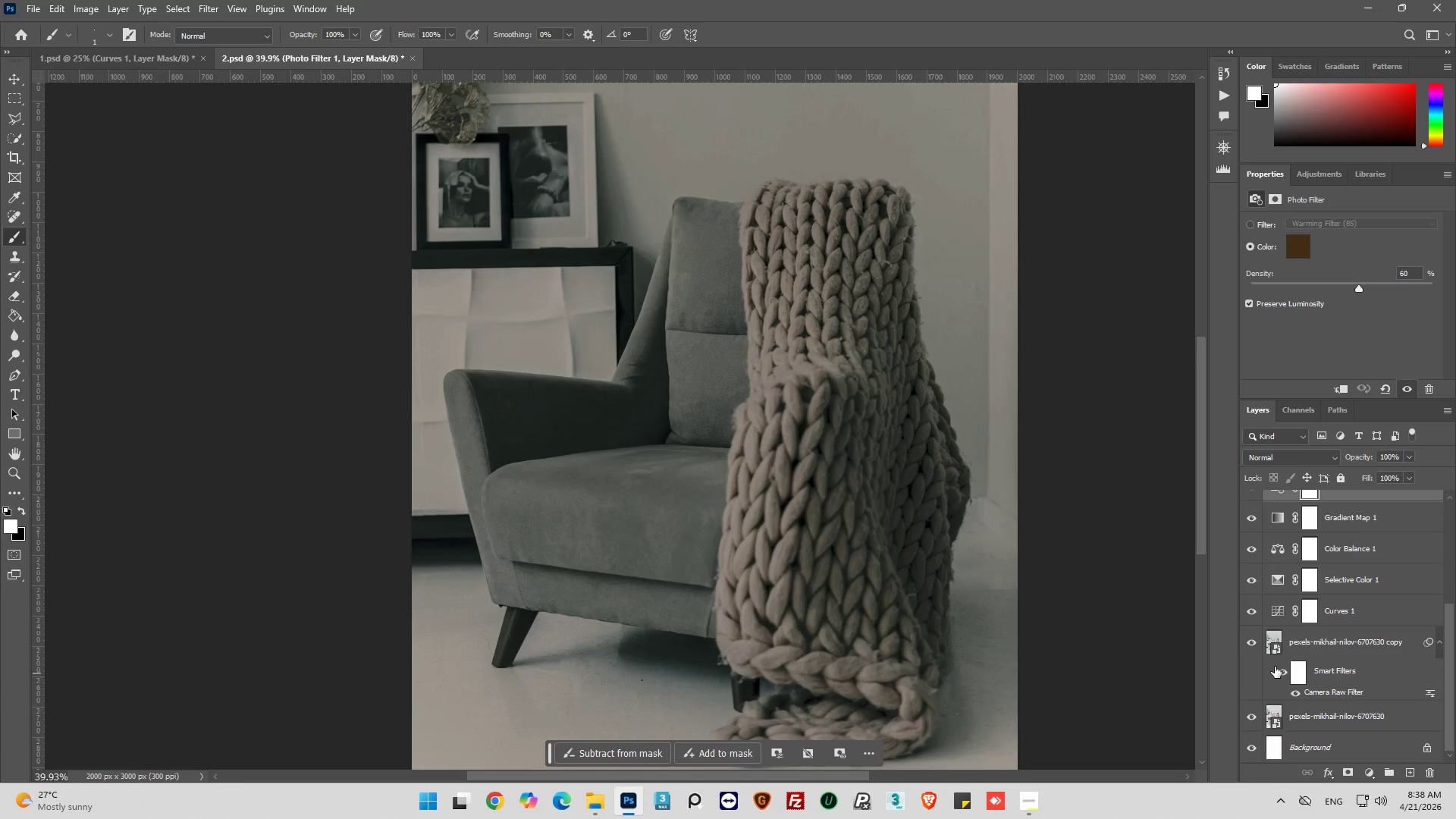 
scroll: coordinate [1275, 667], scroll_direction: up, amount: 1.0
 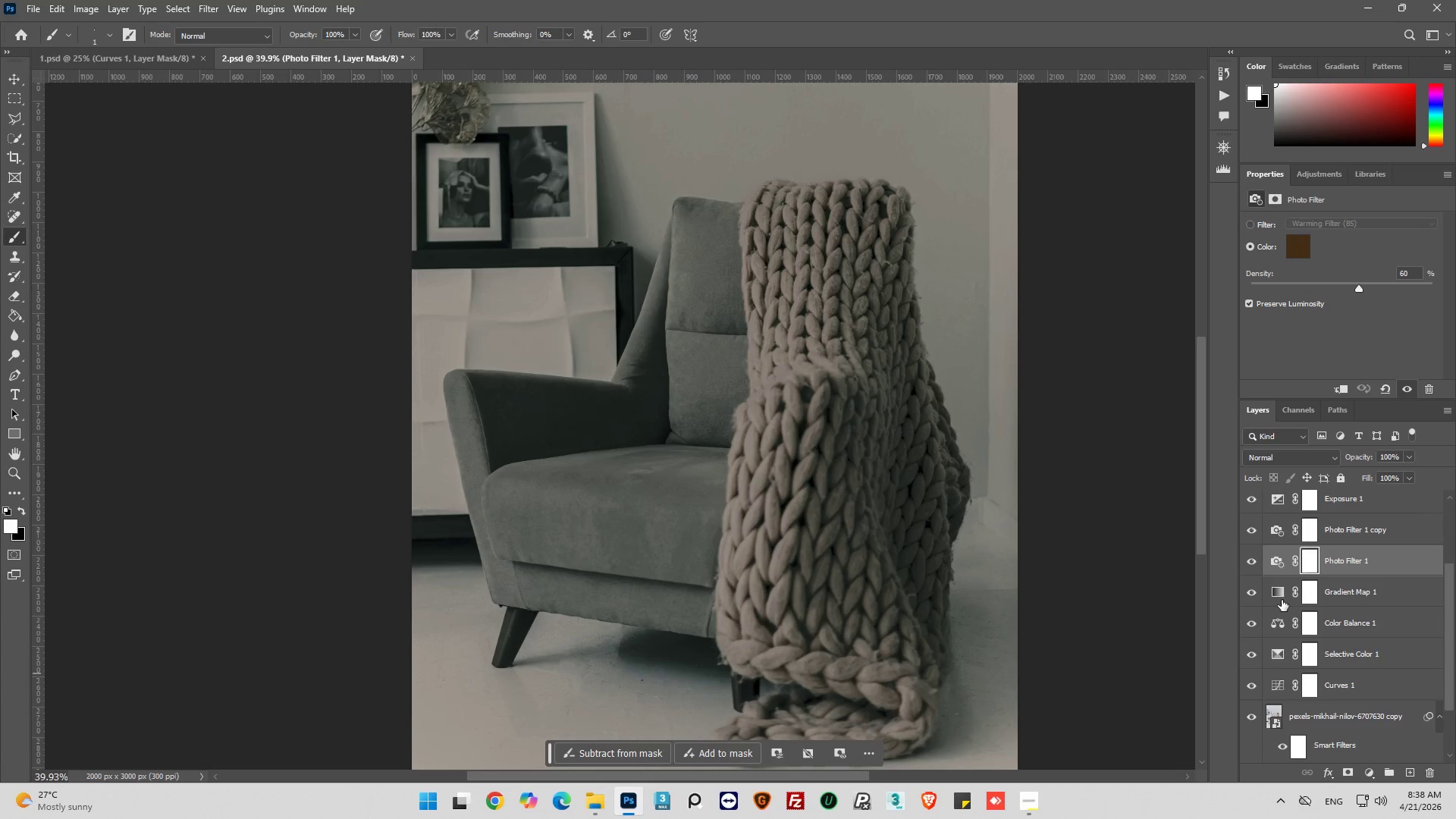 
left_click([1279, 595])
 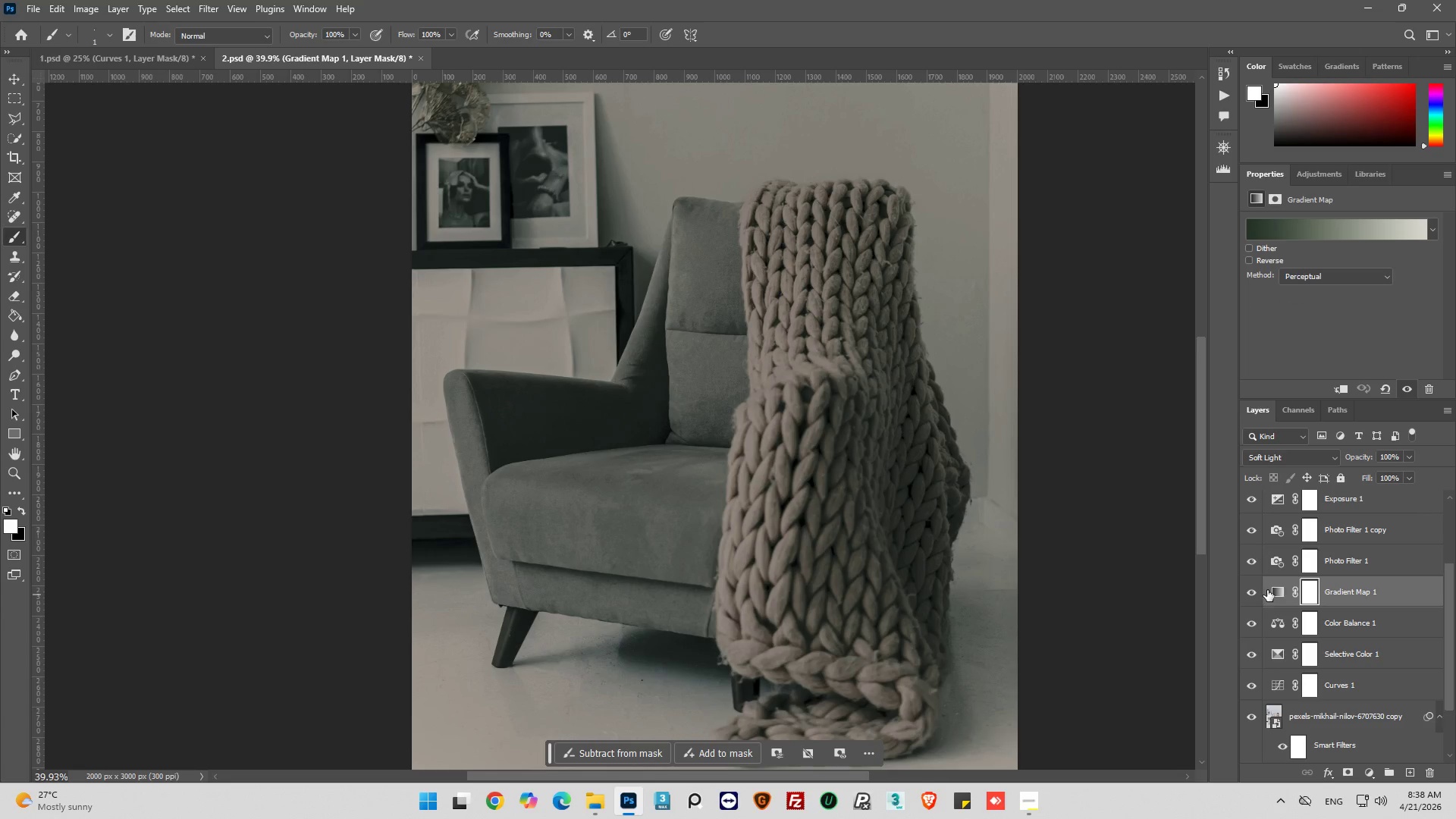 
left_click([1268, 590])
 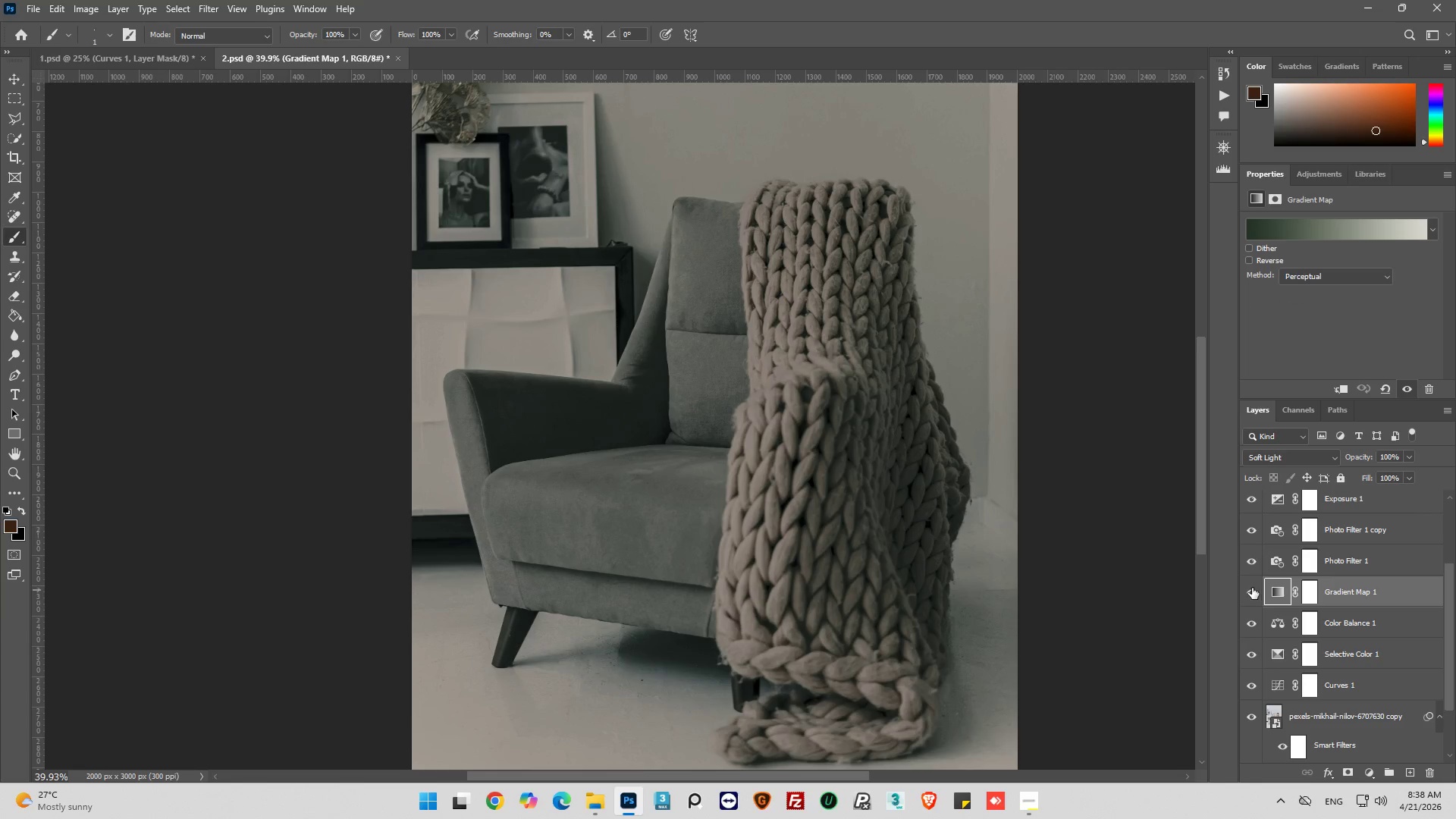 
left_click([1252, 593])
 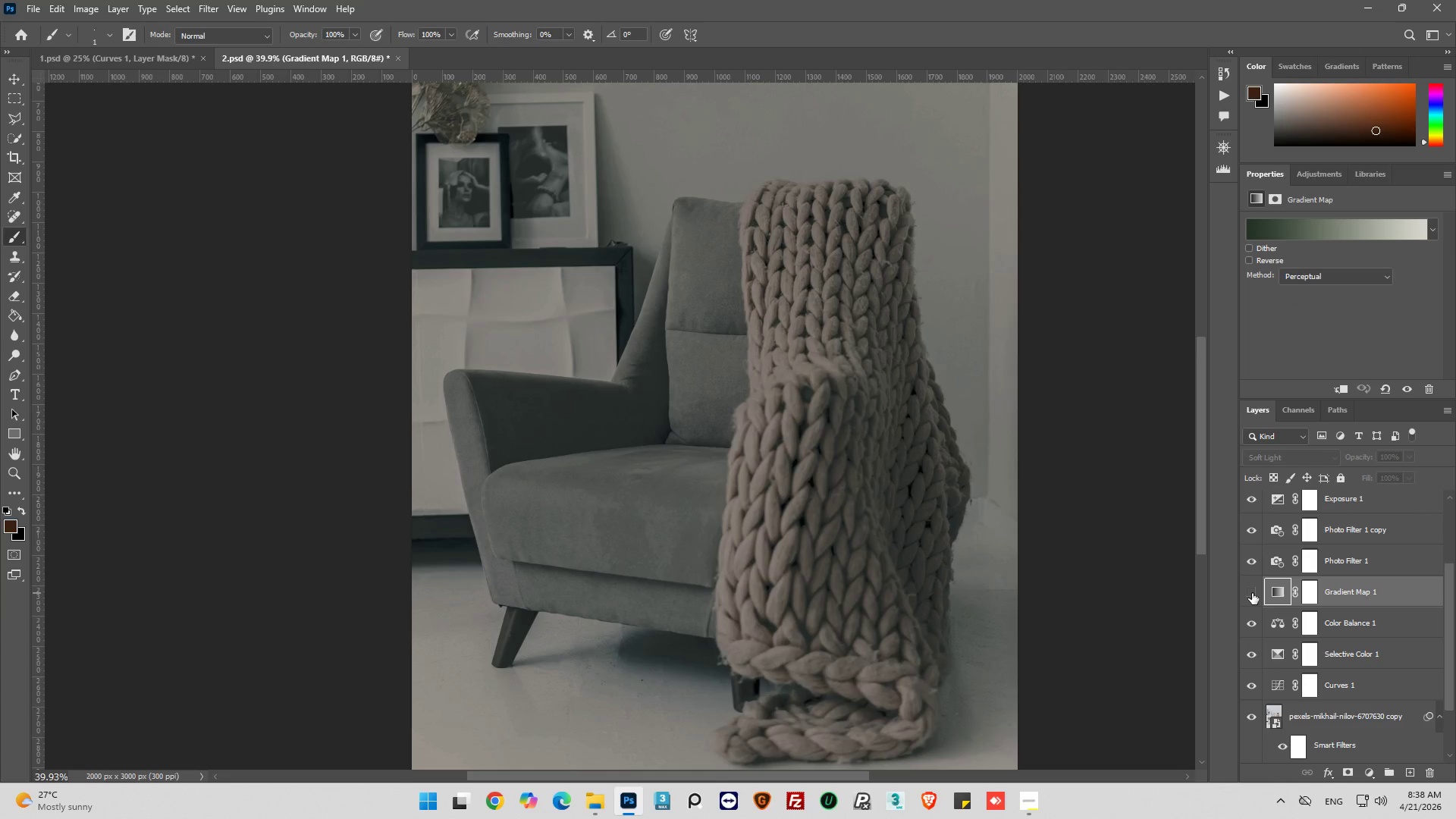 
left_click([1252, 593])
 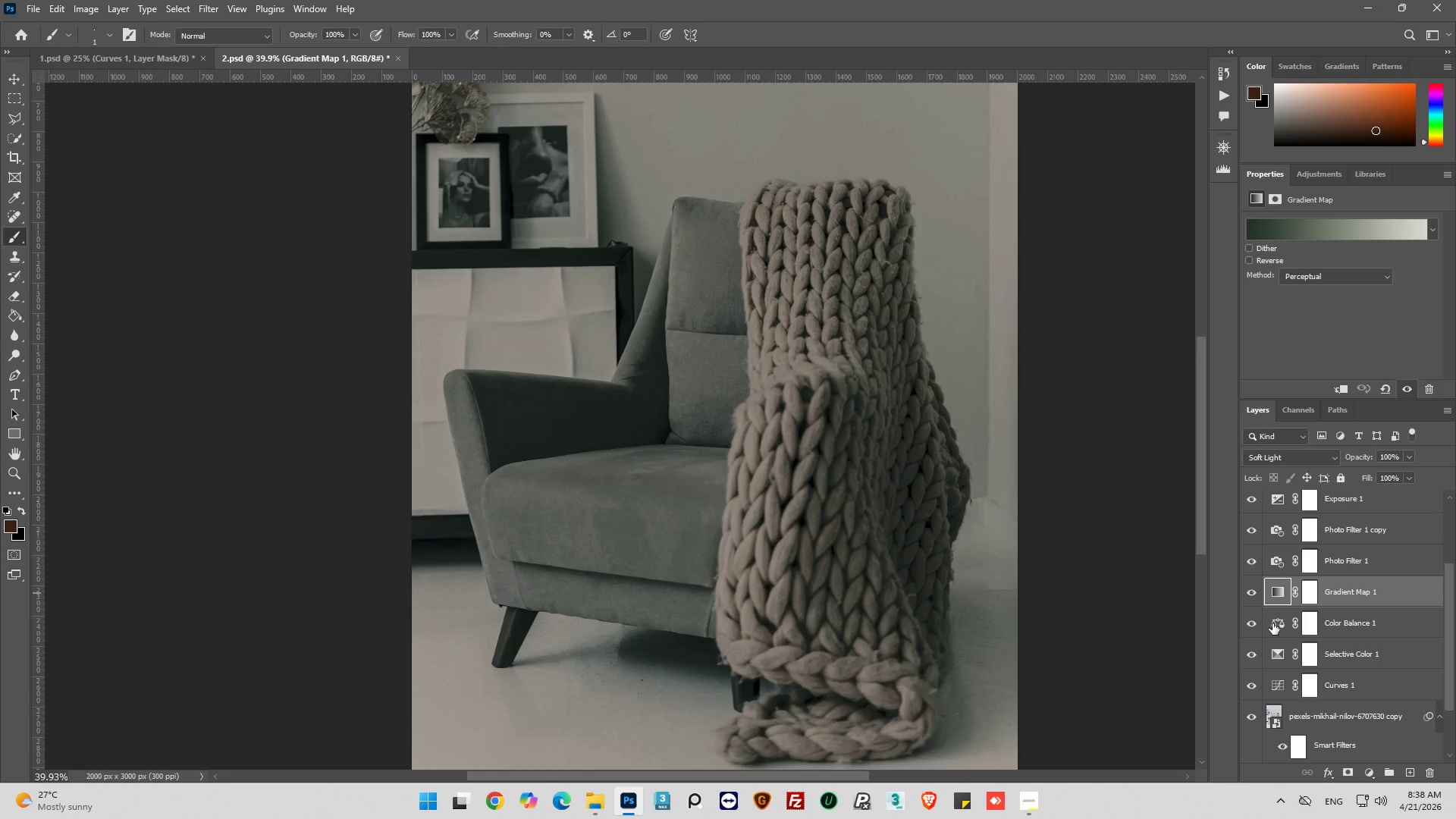 
left_click([1250, 621])
 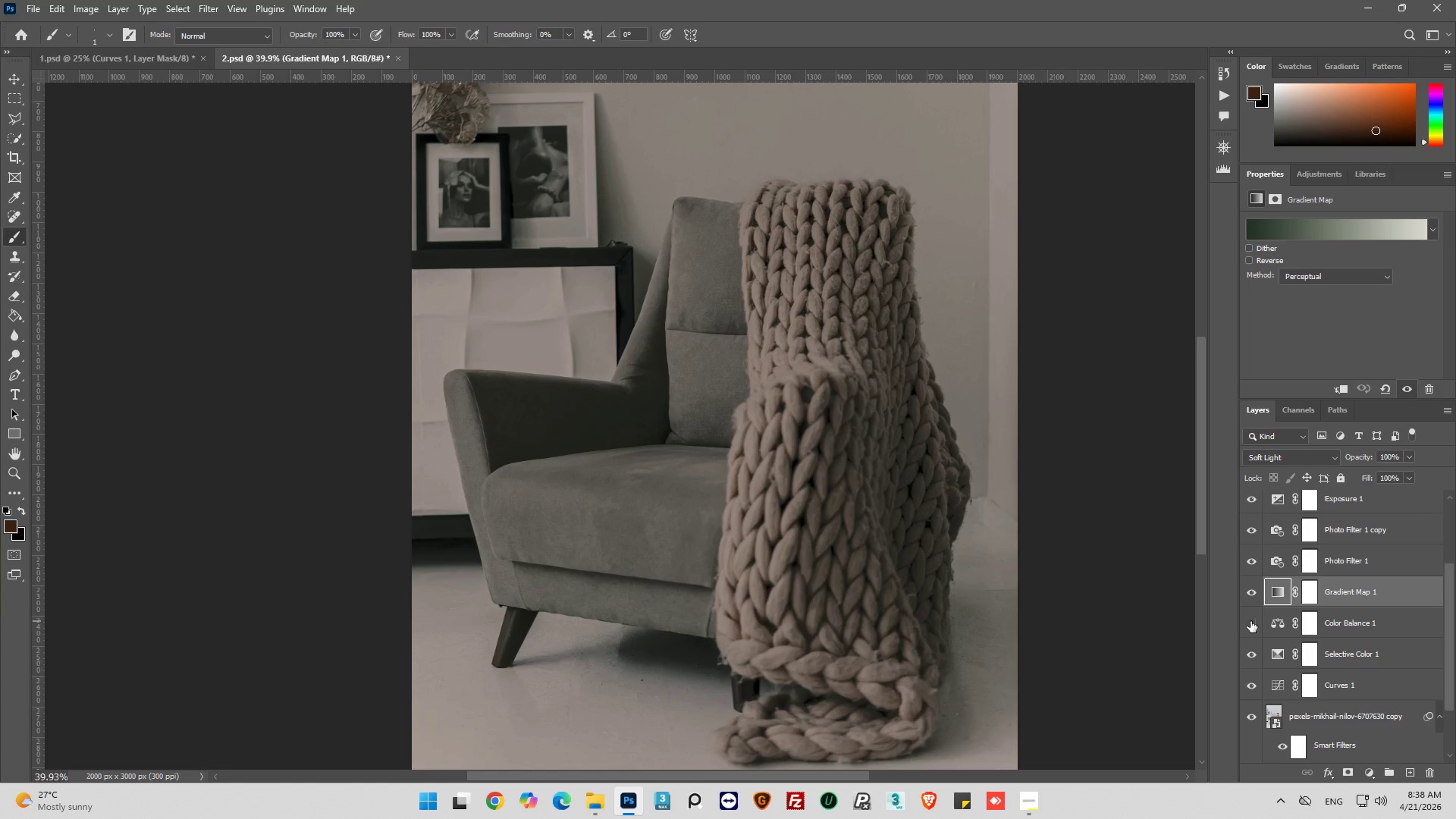 
left_click([1250, 621])
 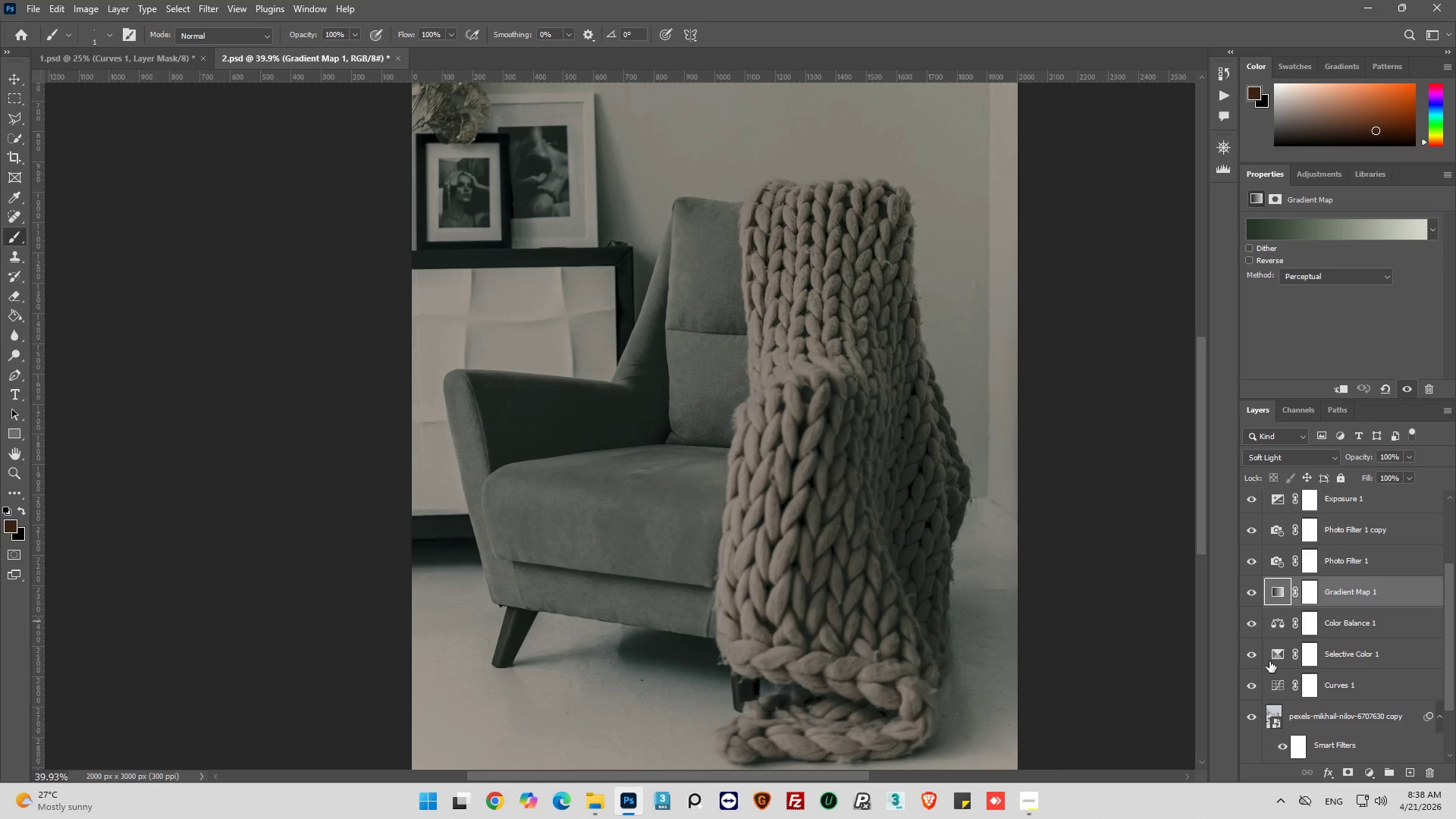 
left_click([1255, 654])
 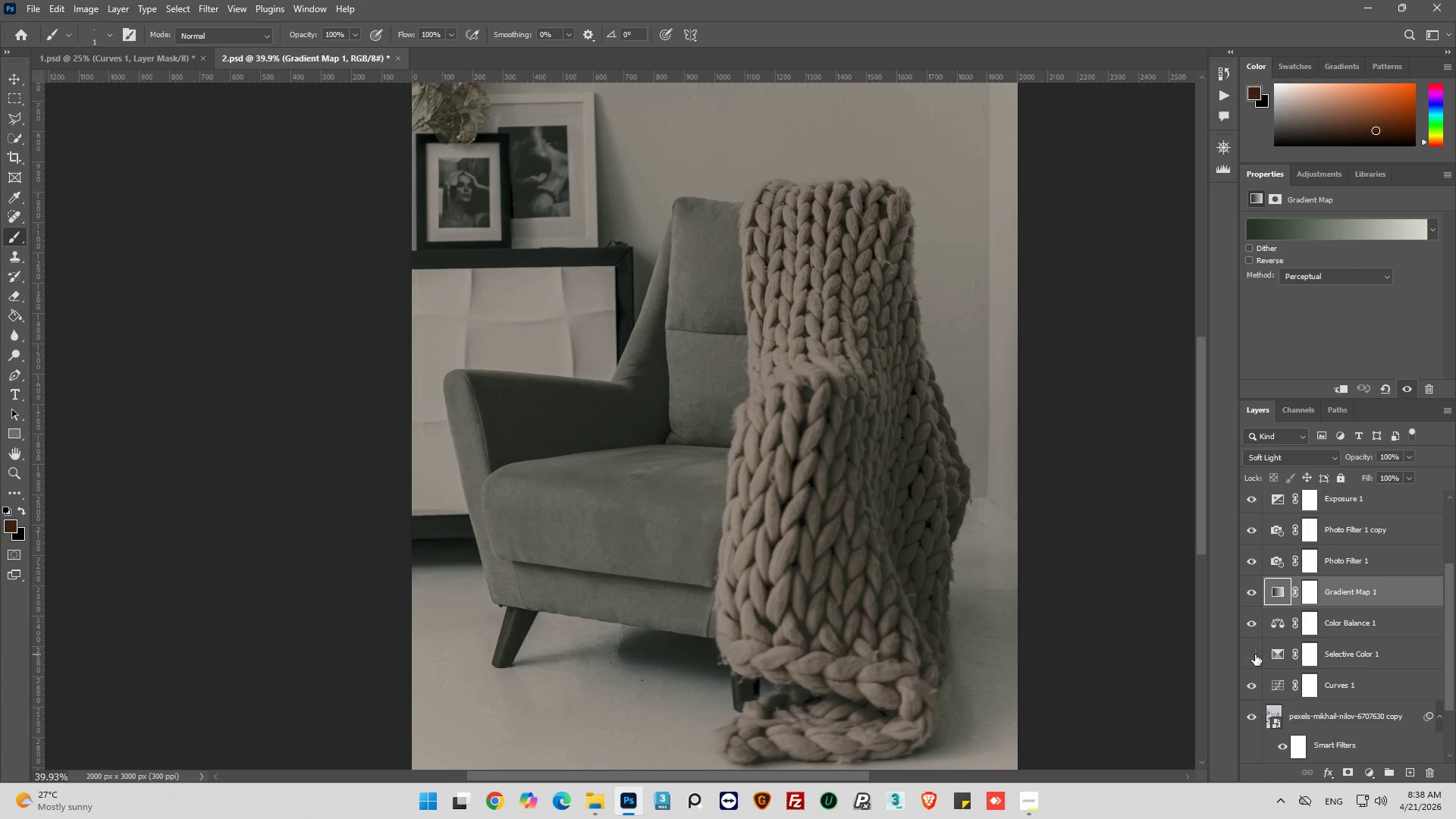 
left_click([1255, 654])
 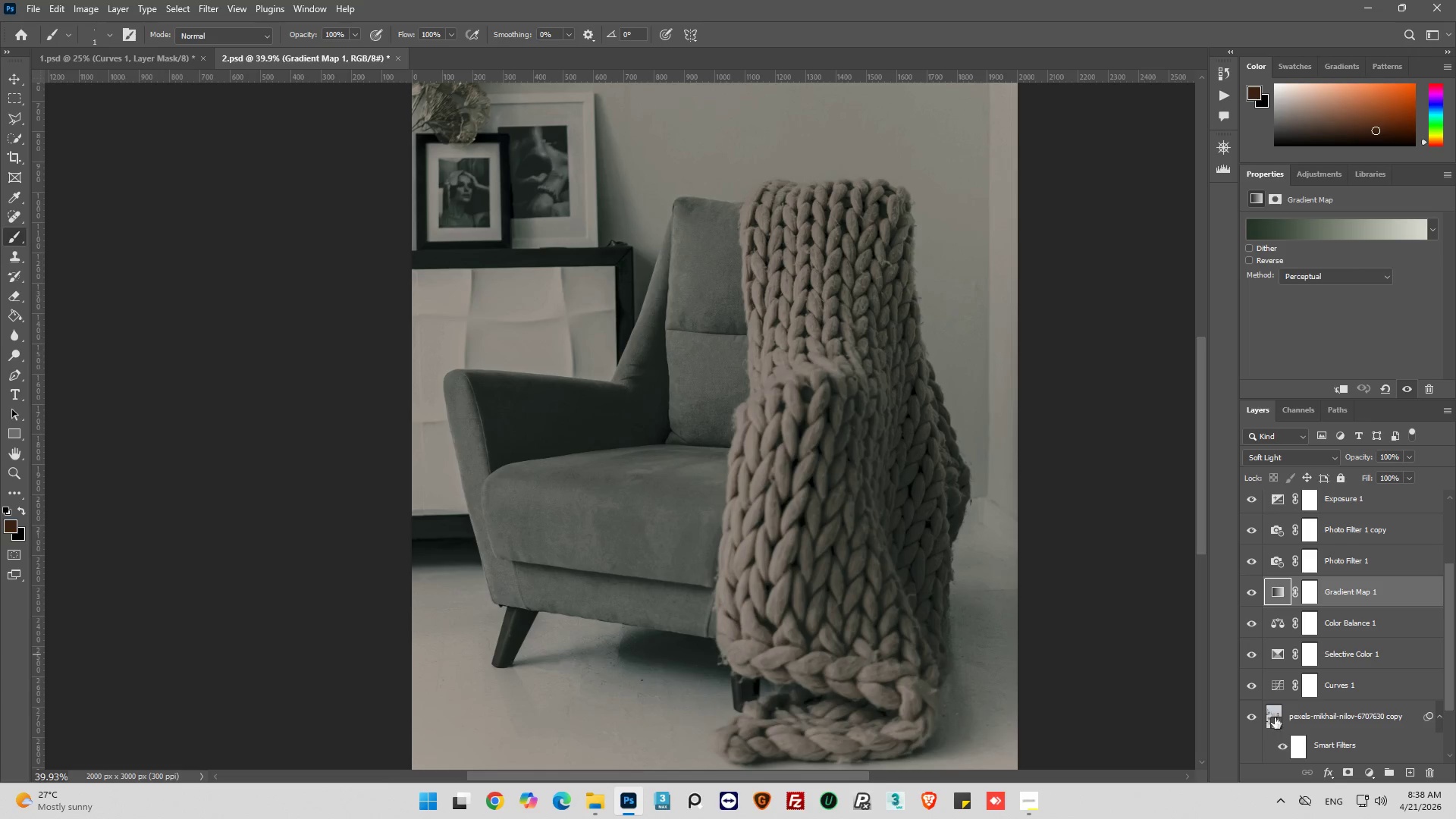 
left_click([1274, 684])
 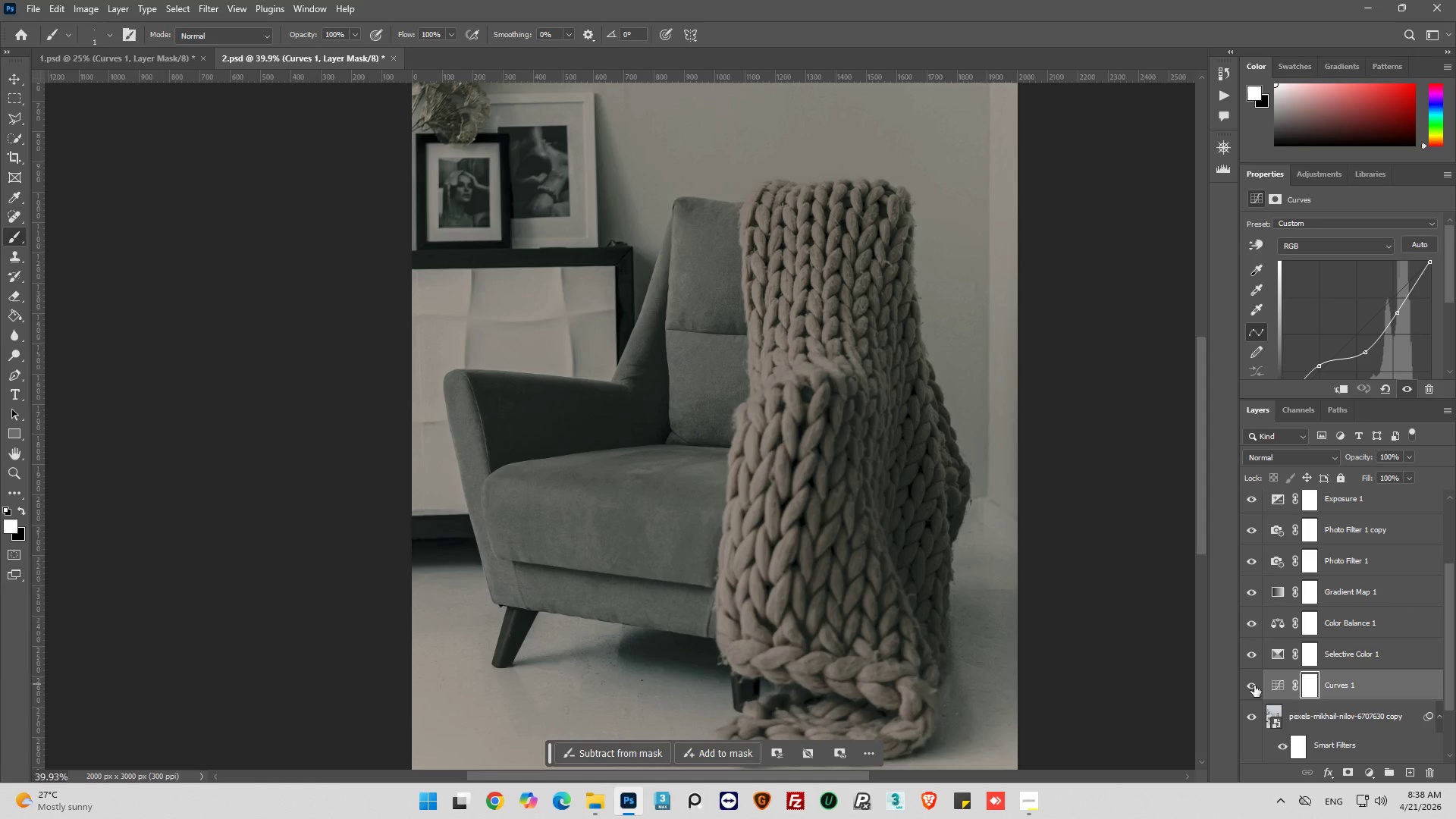 
left_click([1254, 686])
 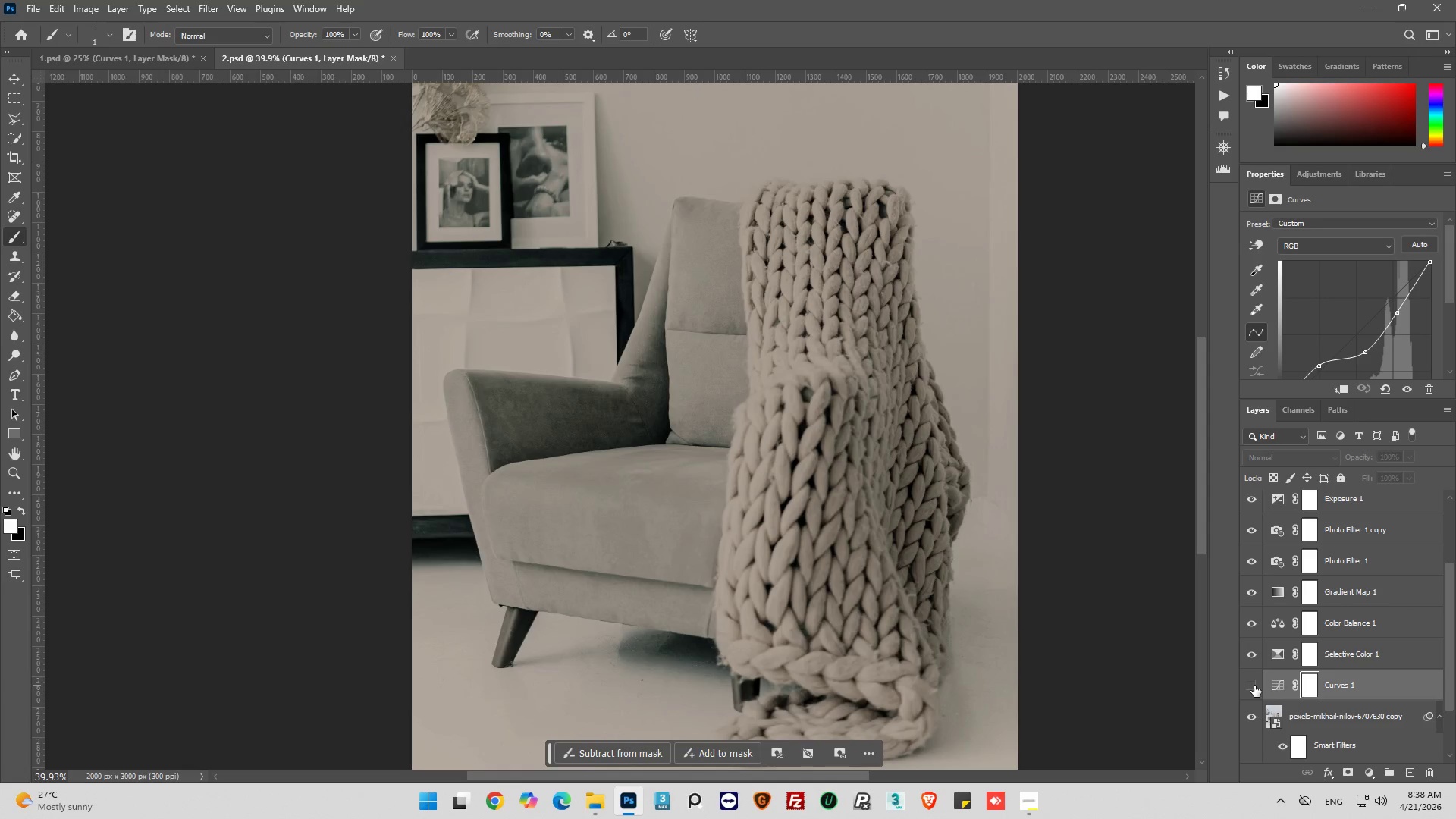 
left_click([1254, 686])
 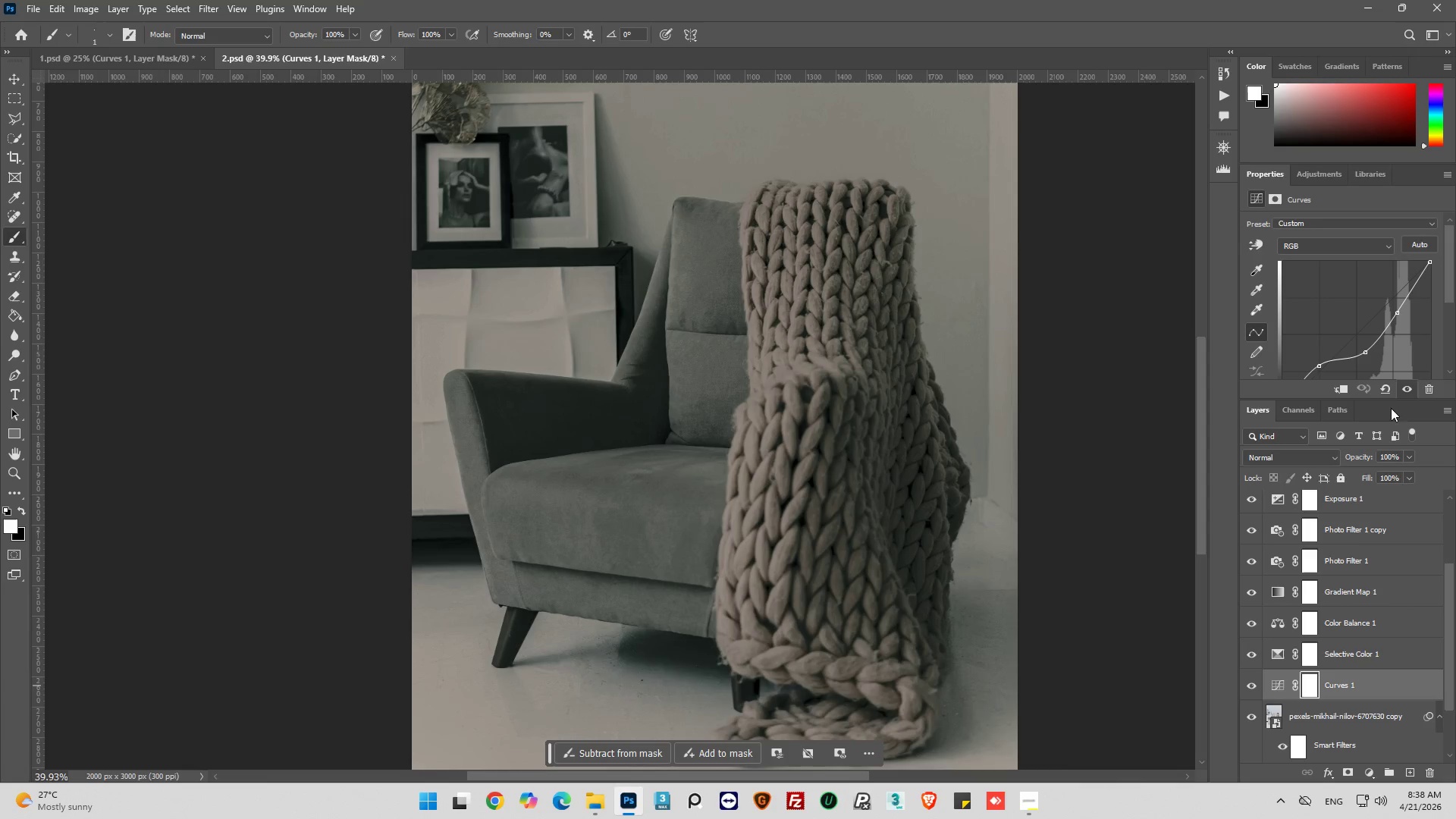 
hold_key(key=AltLeft, duration=0.39)
 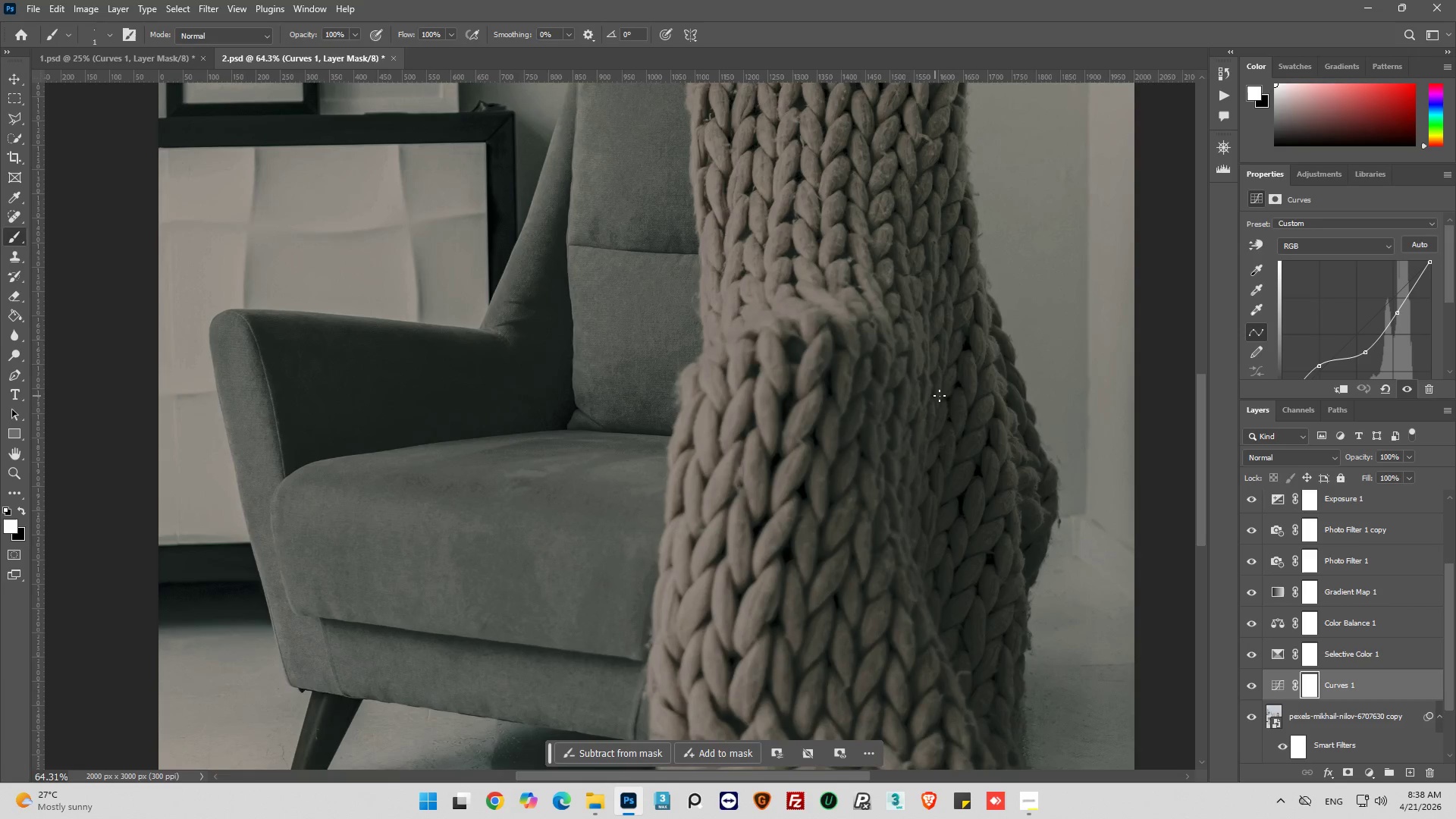 
key(Alt+AltLeft)
 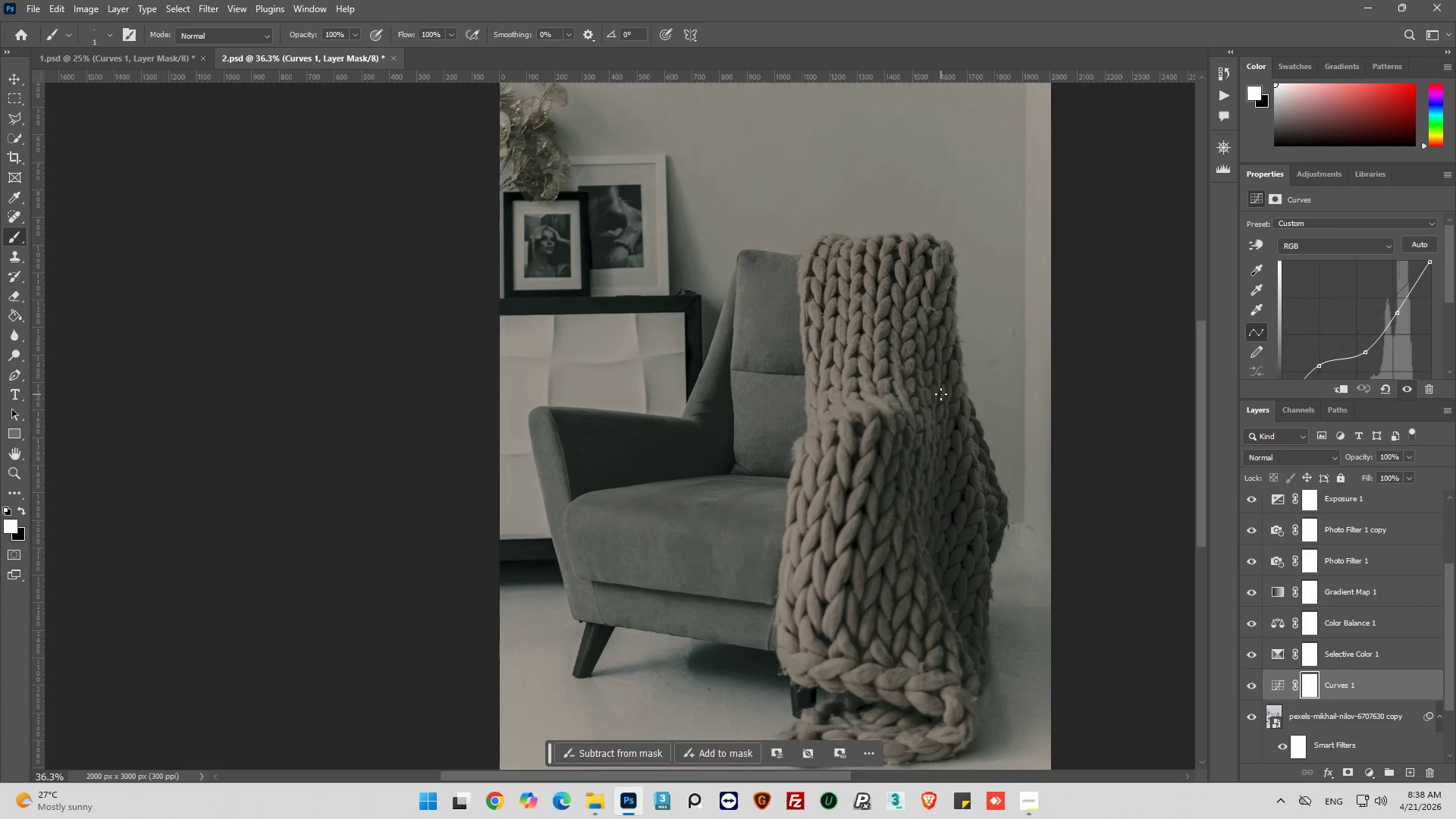 
key(Alt+AltLeft)
 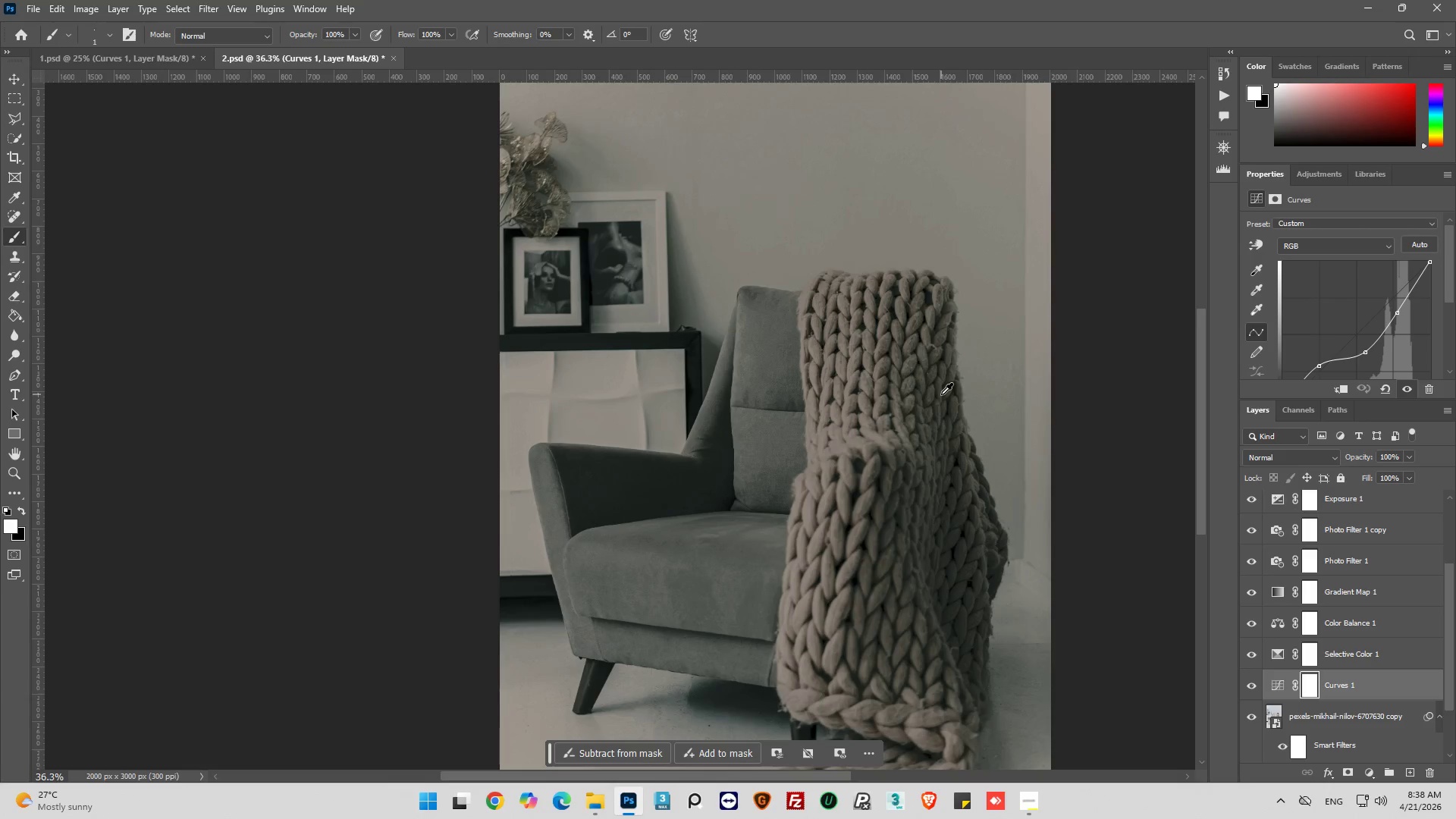 
key(Alt+AltLeft)
 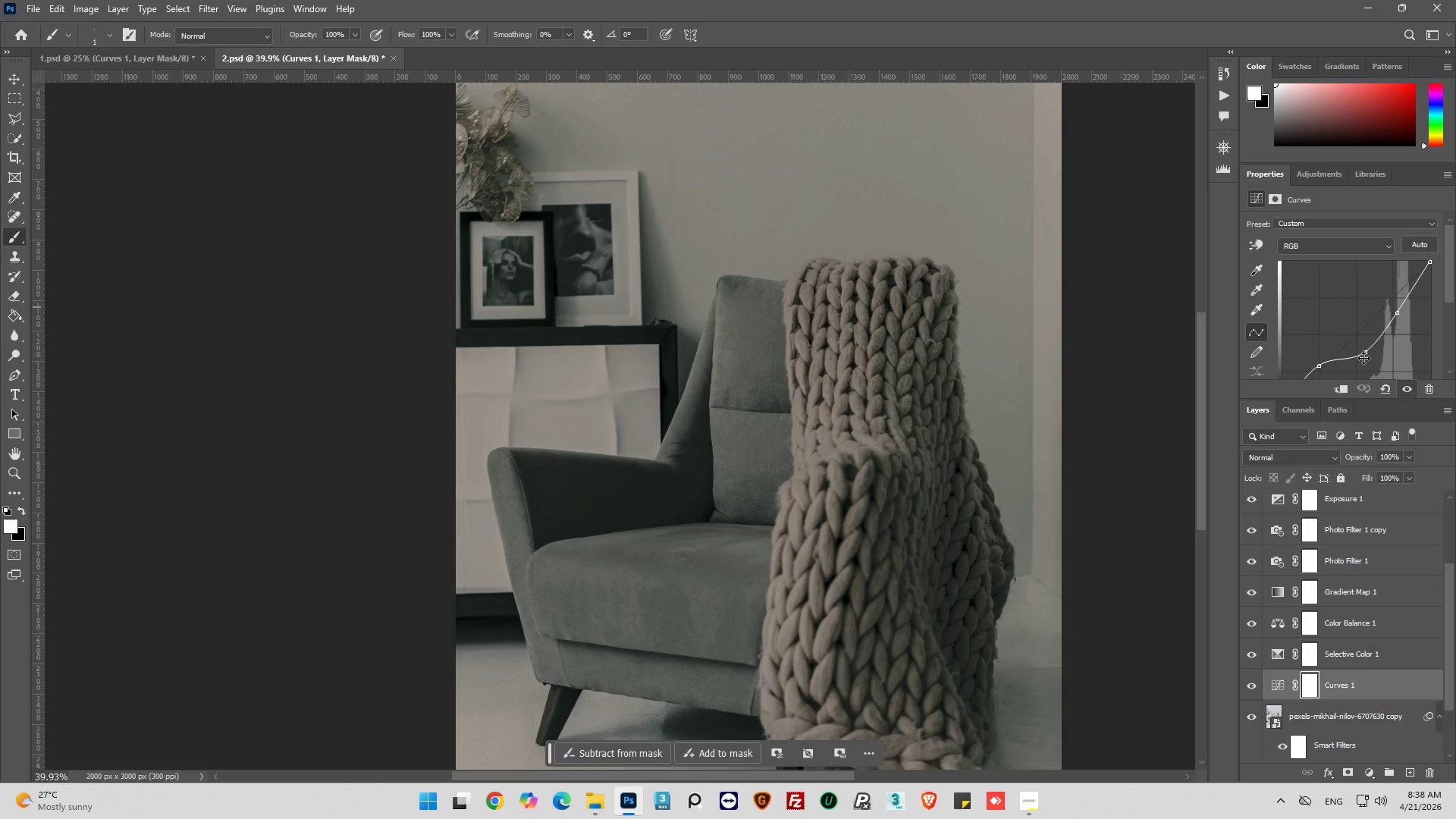 
scroll: coordinate [941, 394], scroll_direction: up, amount: 5.0
 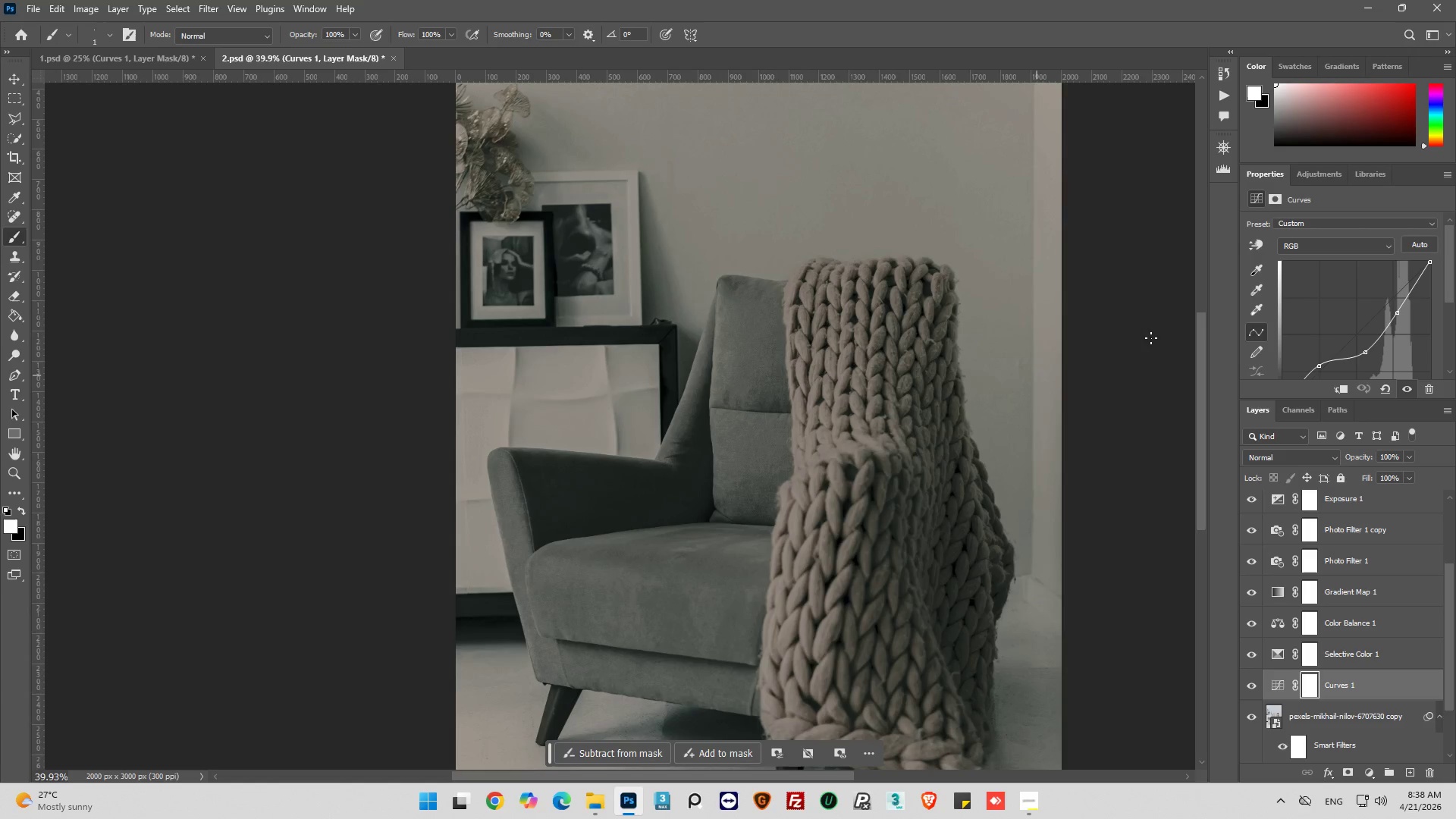 
left_click_drag(start_coordinate=[1364, 354], to_coordinate=[1370, 359])
 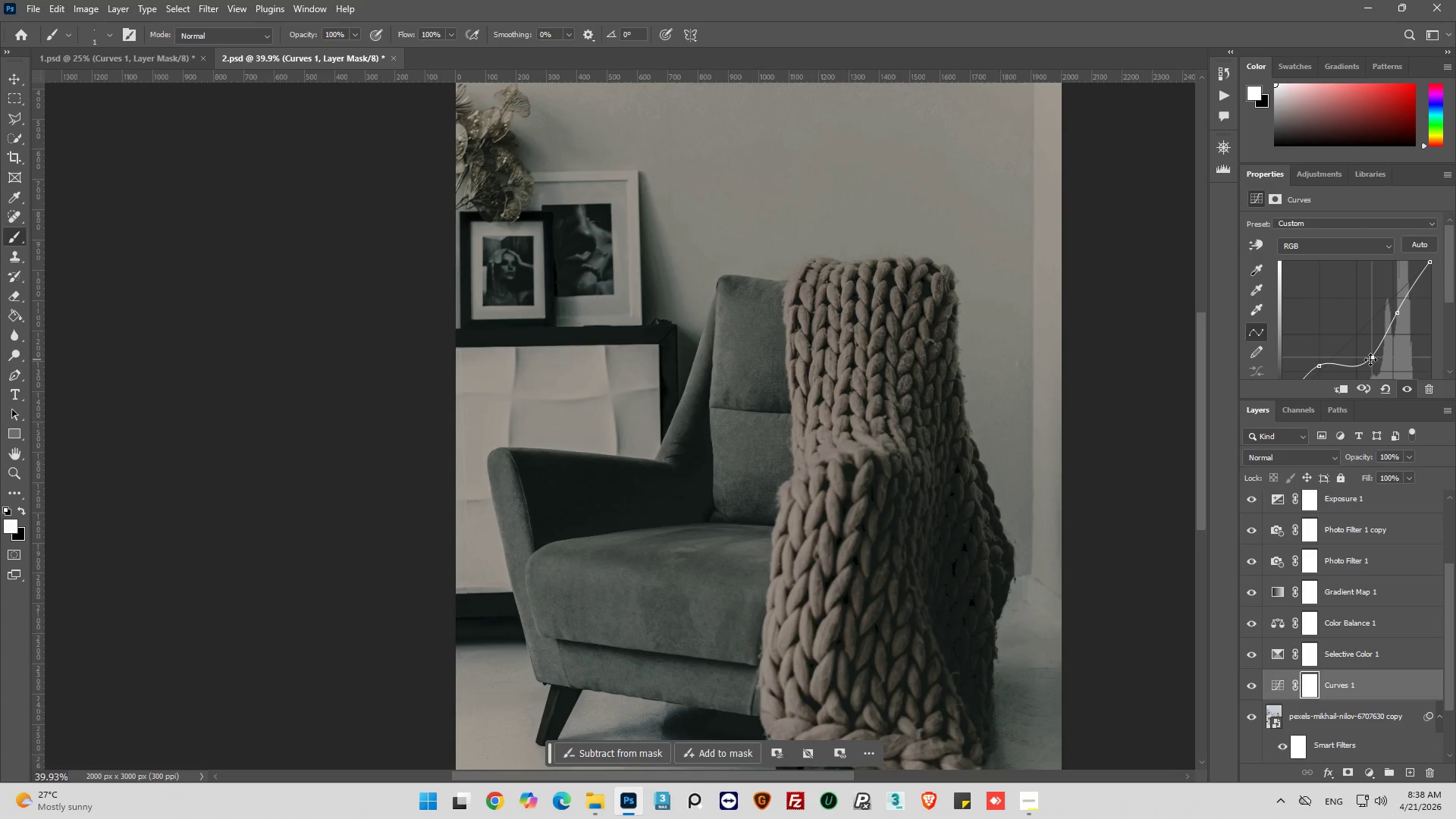 
hold_key(key=ControlLeft, duration=0.83)
 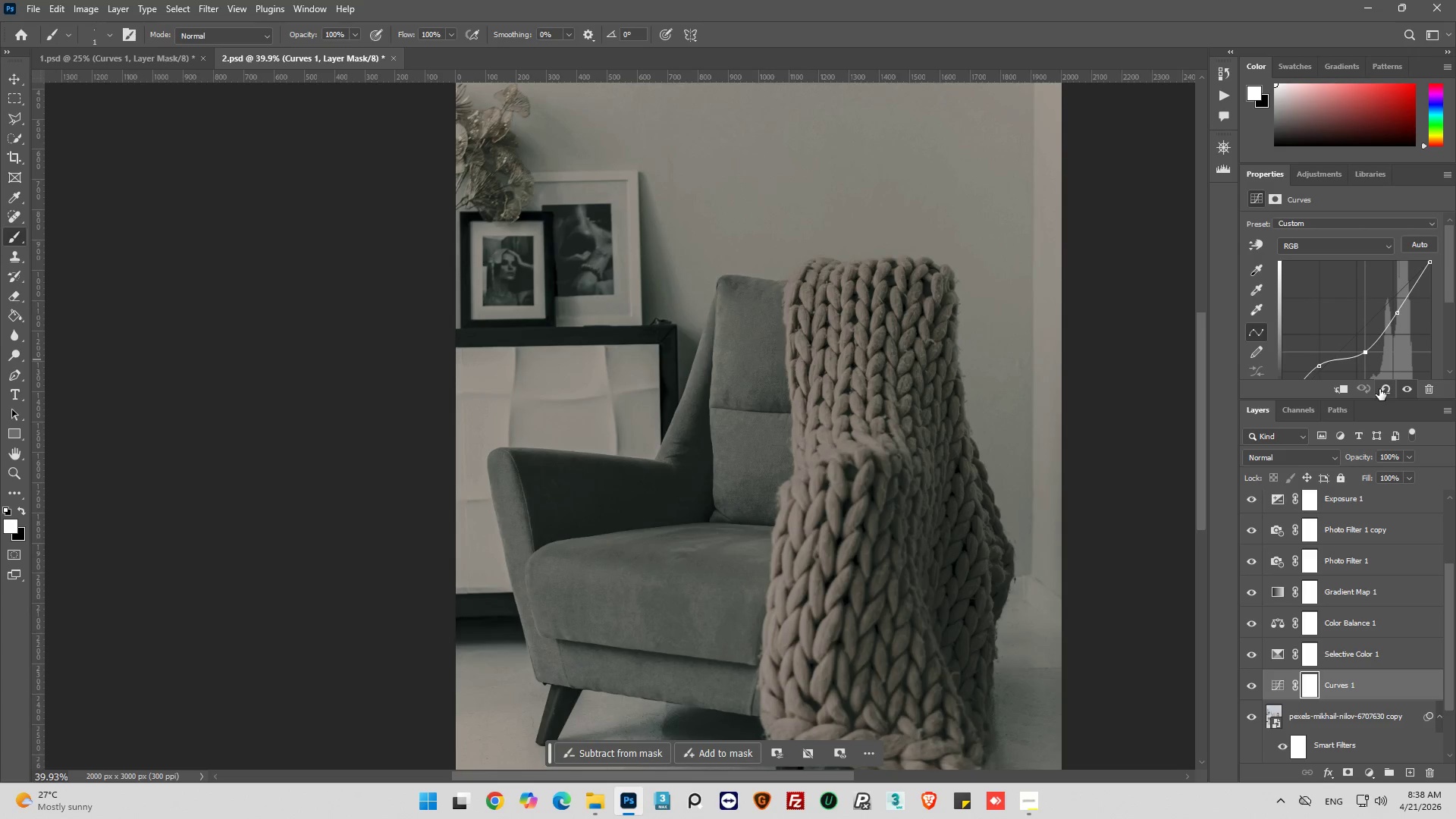 
hold_key(key=Z, duration=0.31)
 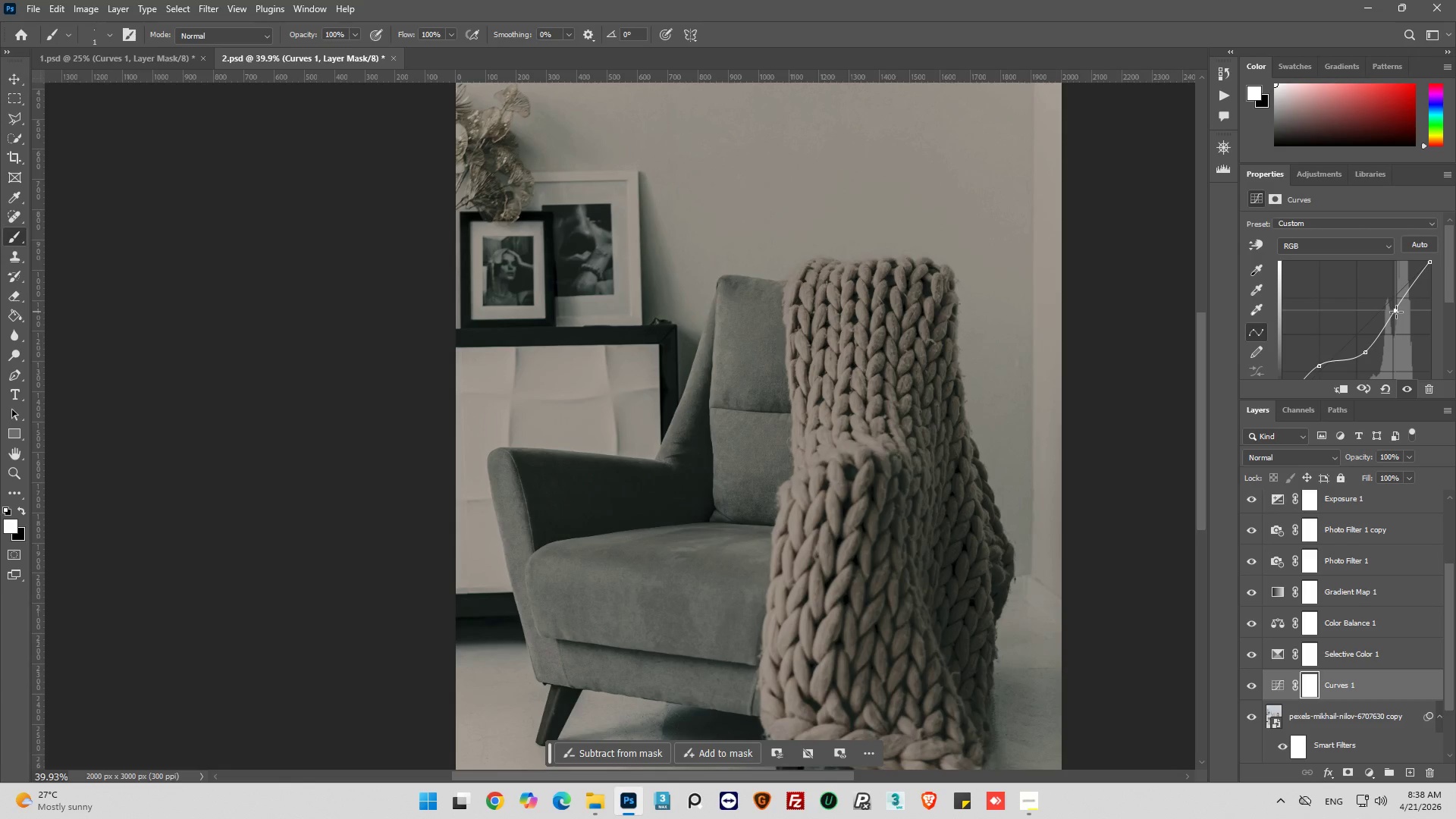 
wait(7.38)
 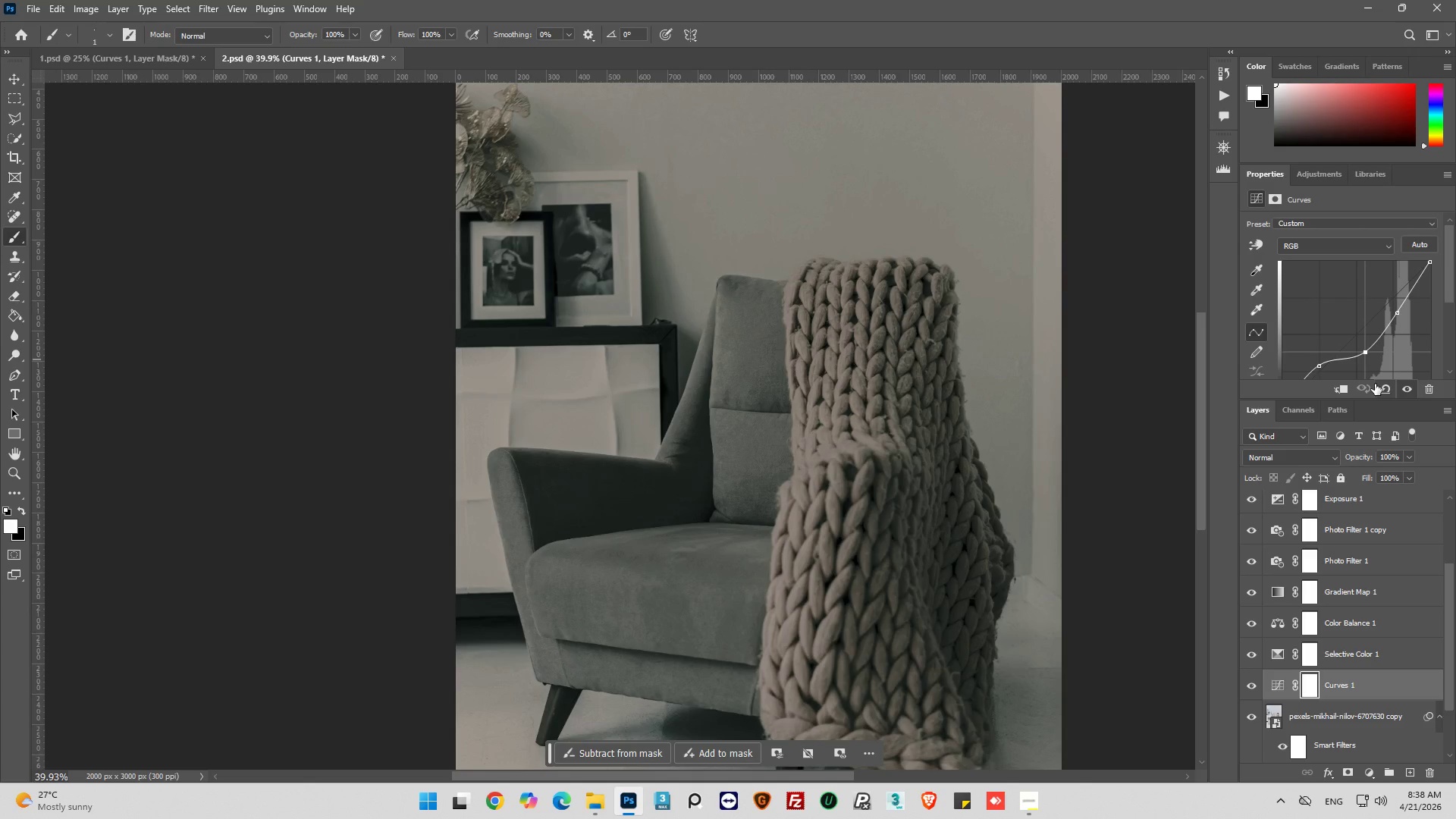 
left_click([1250, 688])
 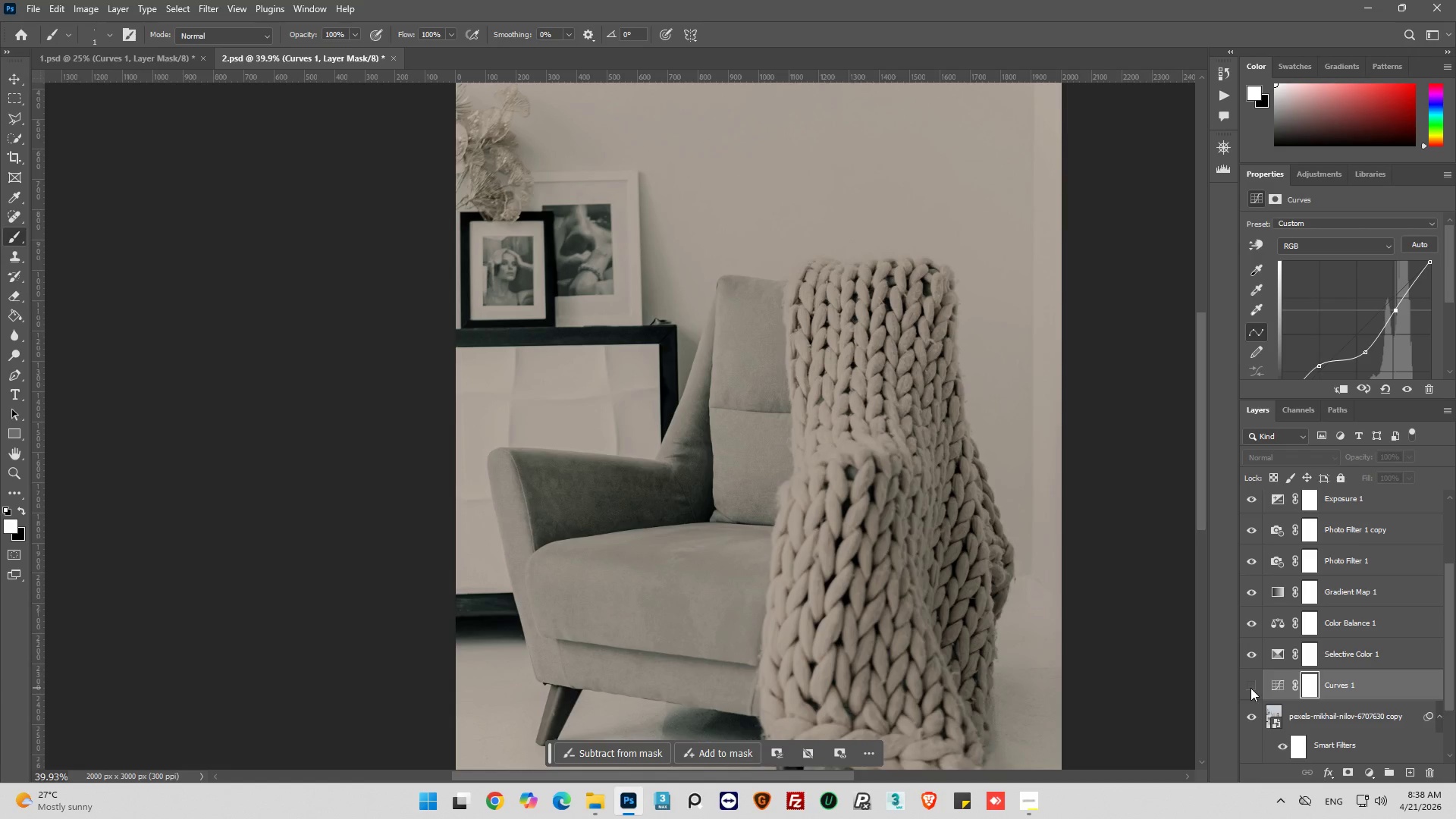 
left_click([1250, 688])
 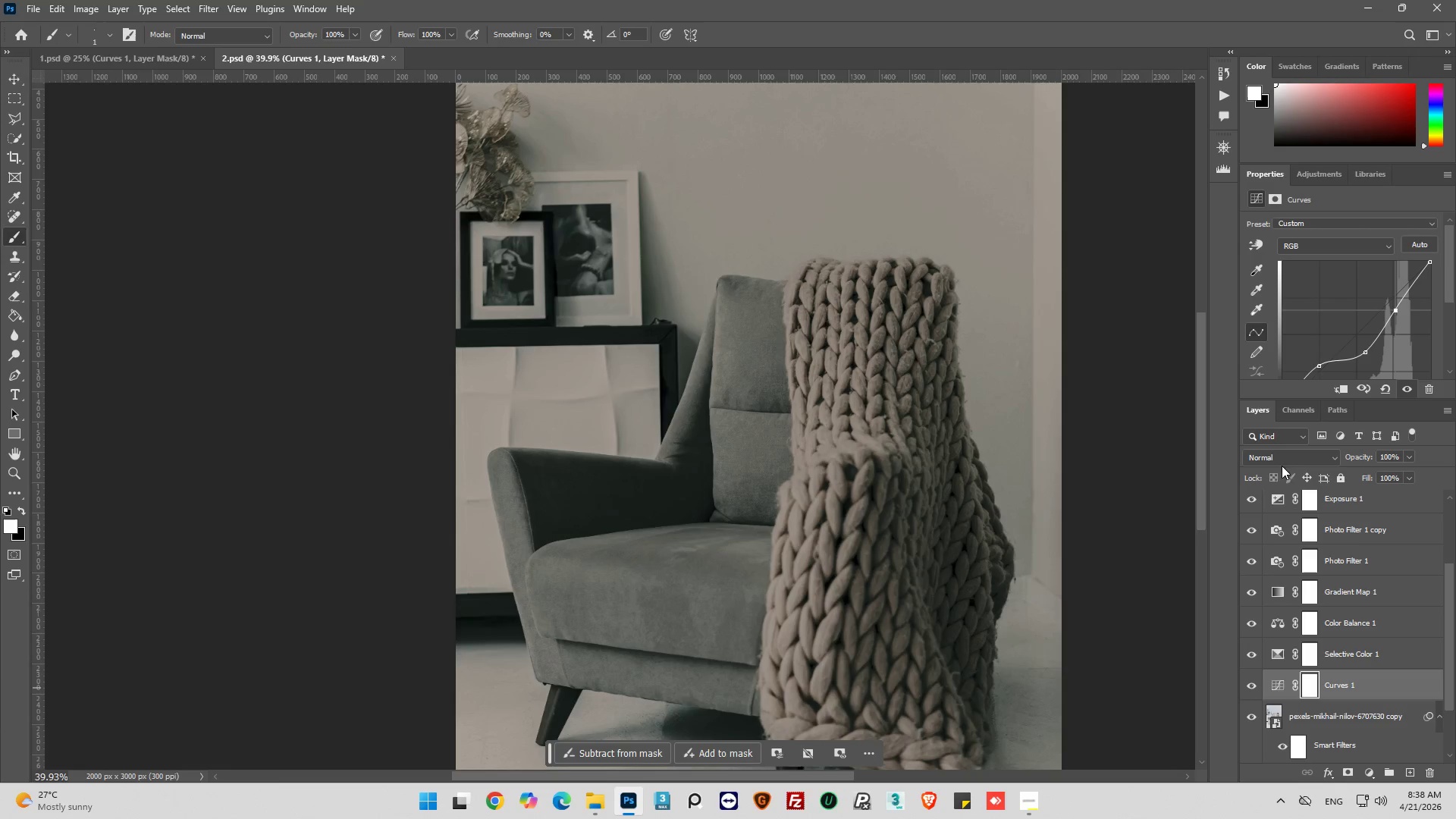 
scroll: coordinate [1335, 673], scroll_direction: down, amount: 3.0
 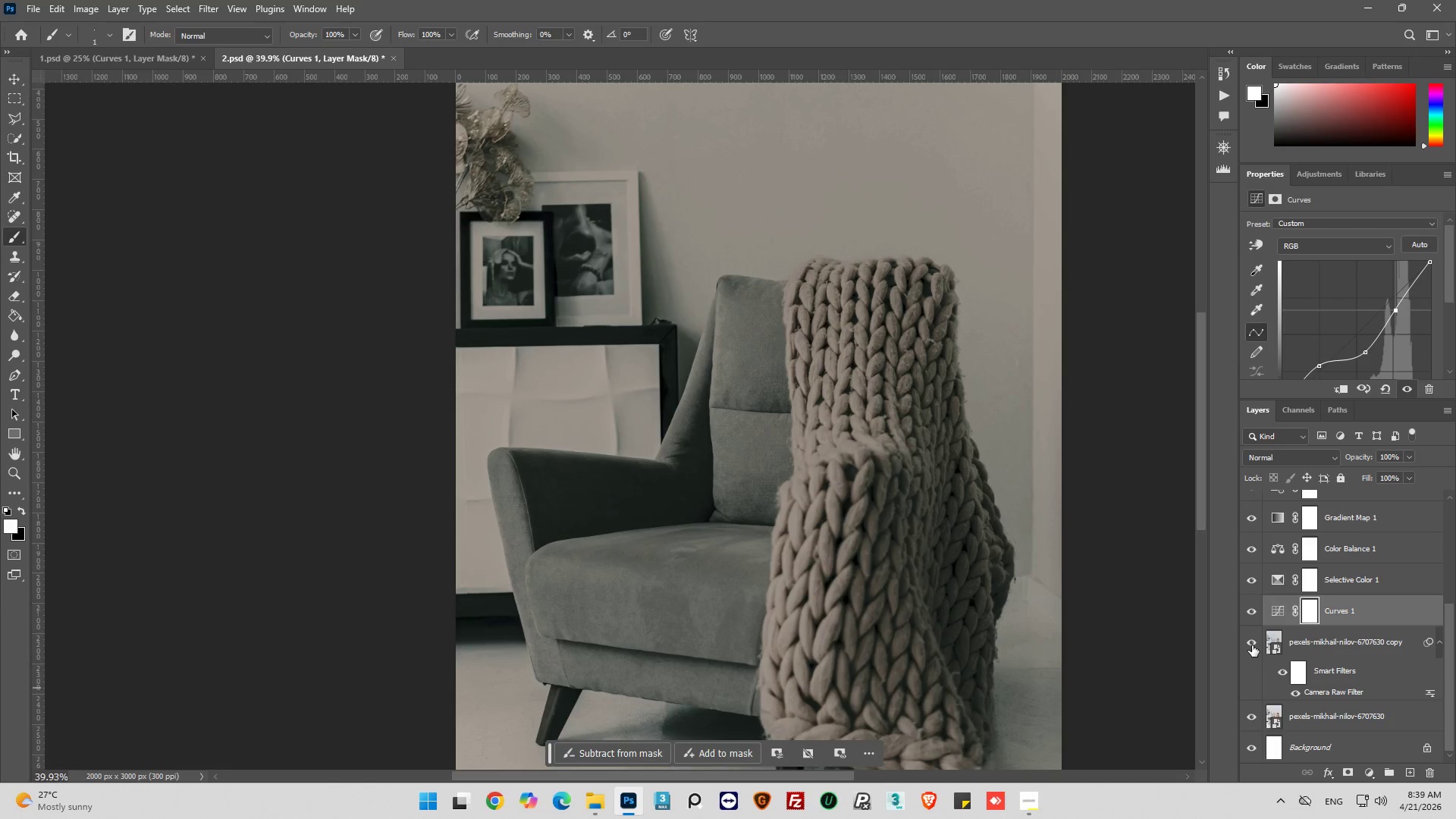 
left_click([1252, 642])
 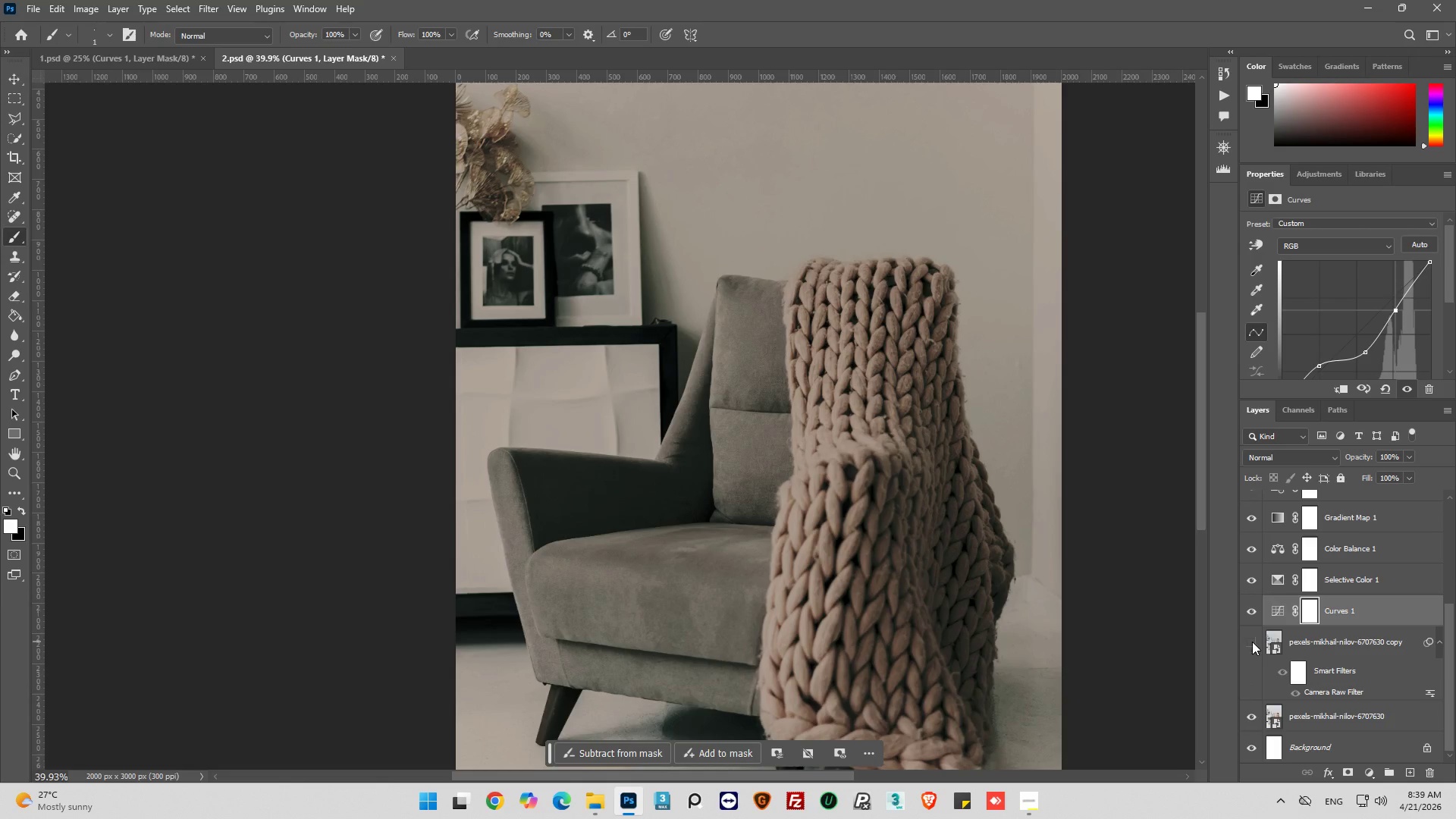 
left_click([1252, 642])
 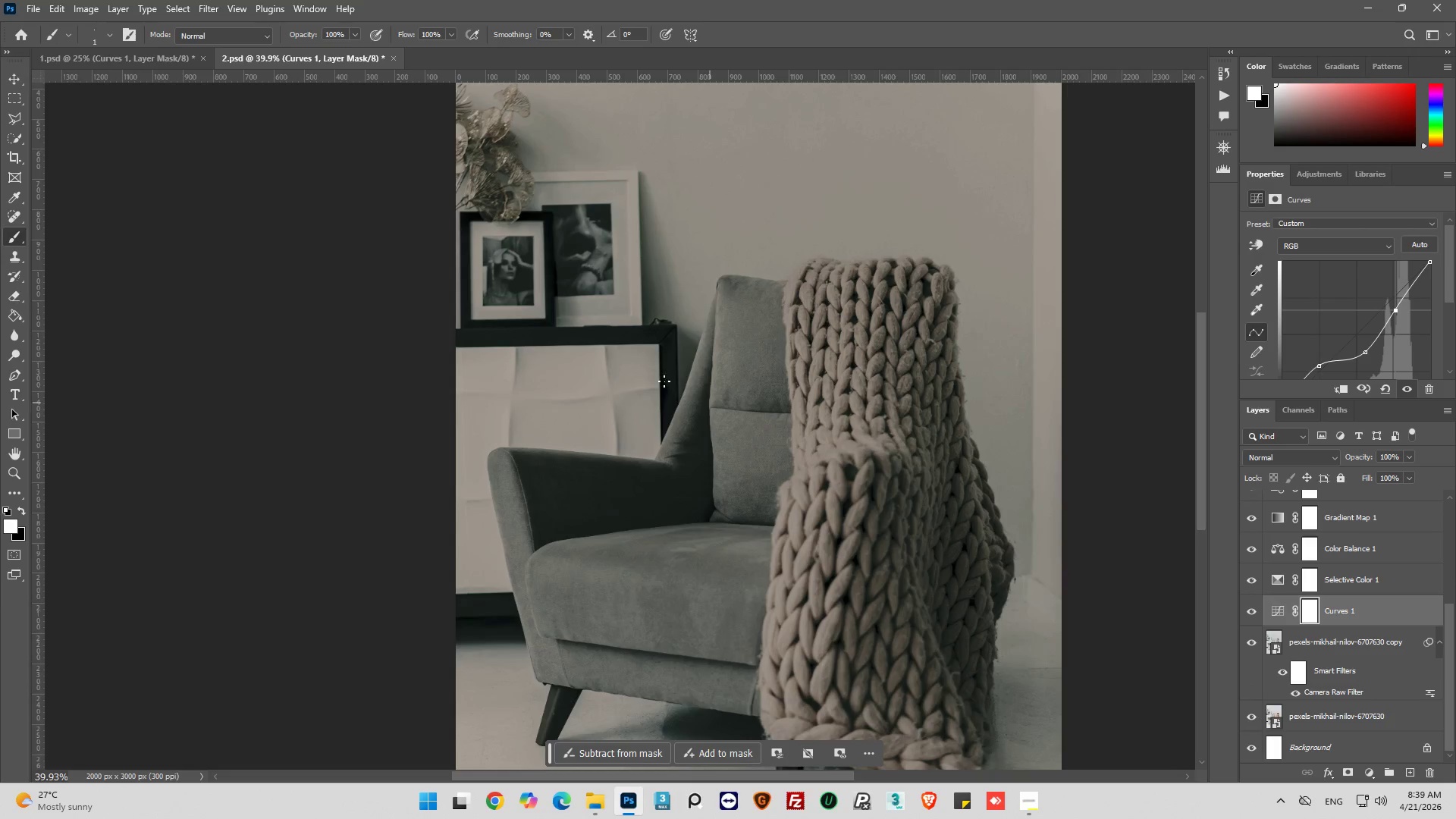 
key(Alt+AltLeft)
 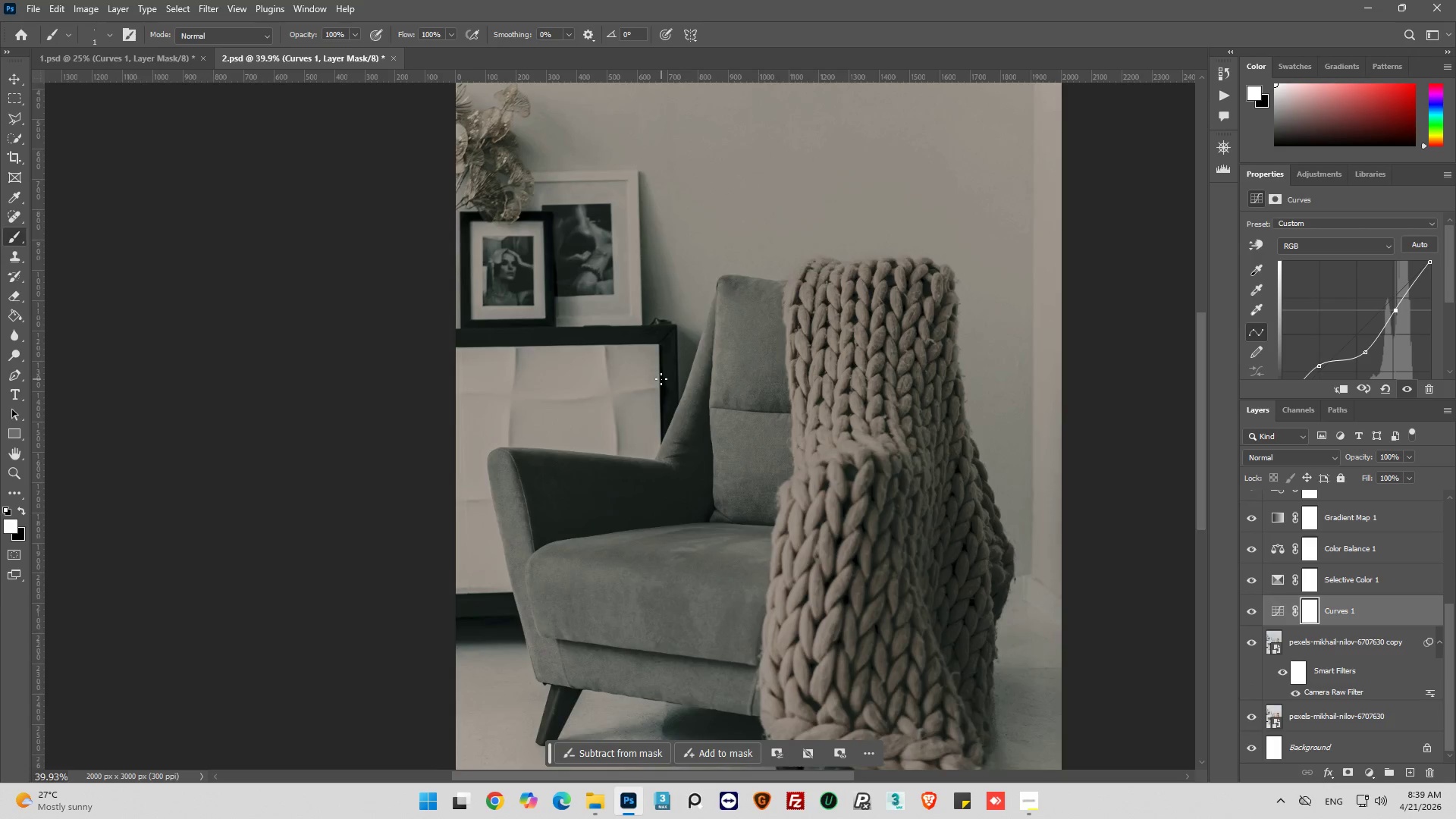 
scroll: coordinate [664, 379], scroll_direction: down, amount: 5.0
 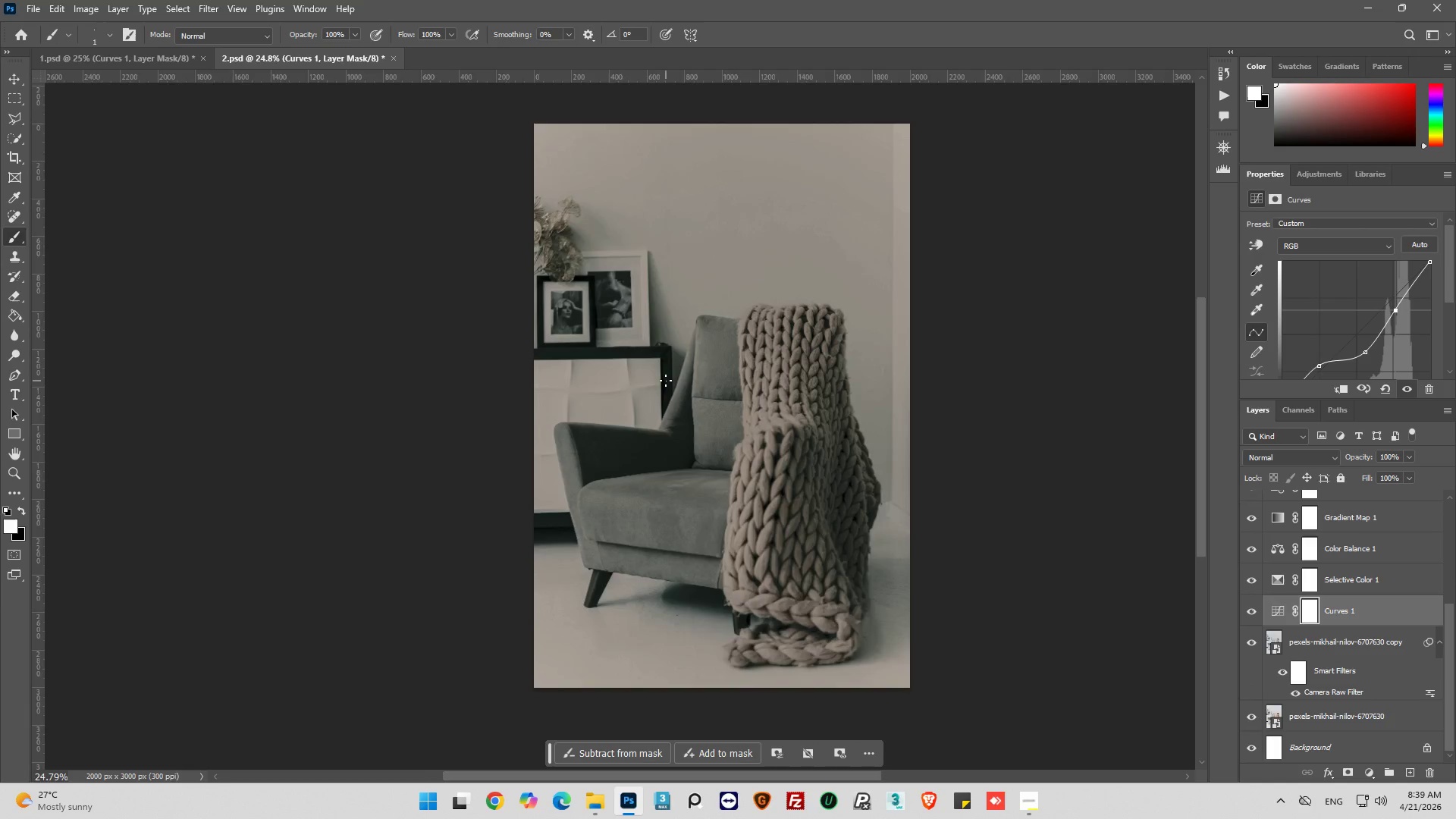 
key(Alt+AltLeft)
 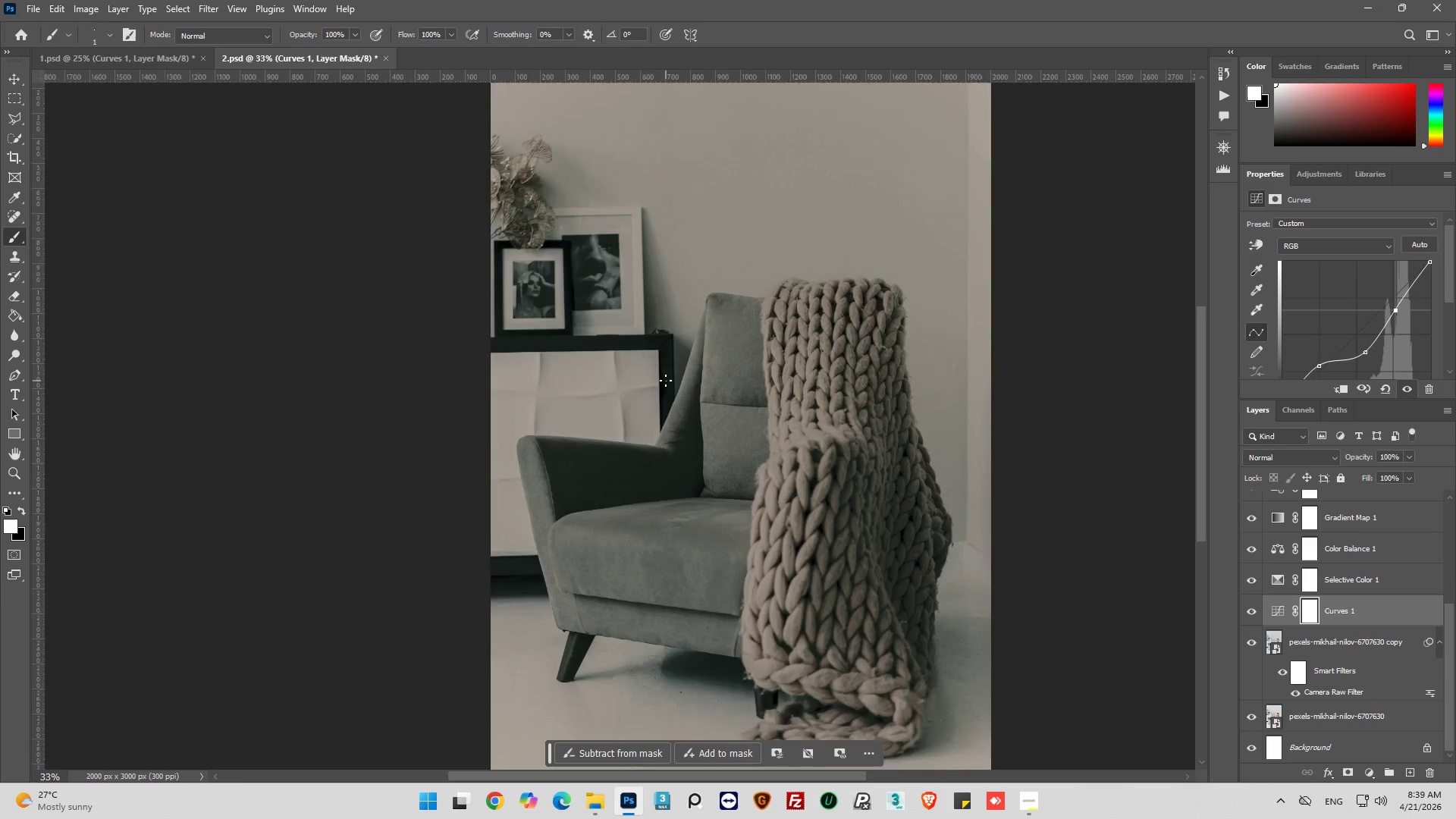 
hold_key(key=AltLeft, duration=0.33)
scroll: coordinate [666, 381], scroll_direction: up, amount: 2.0
 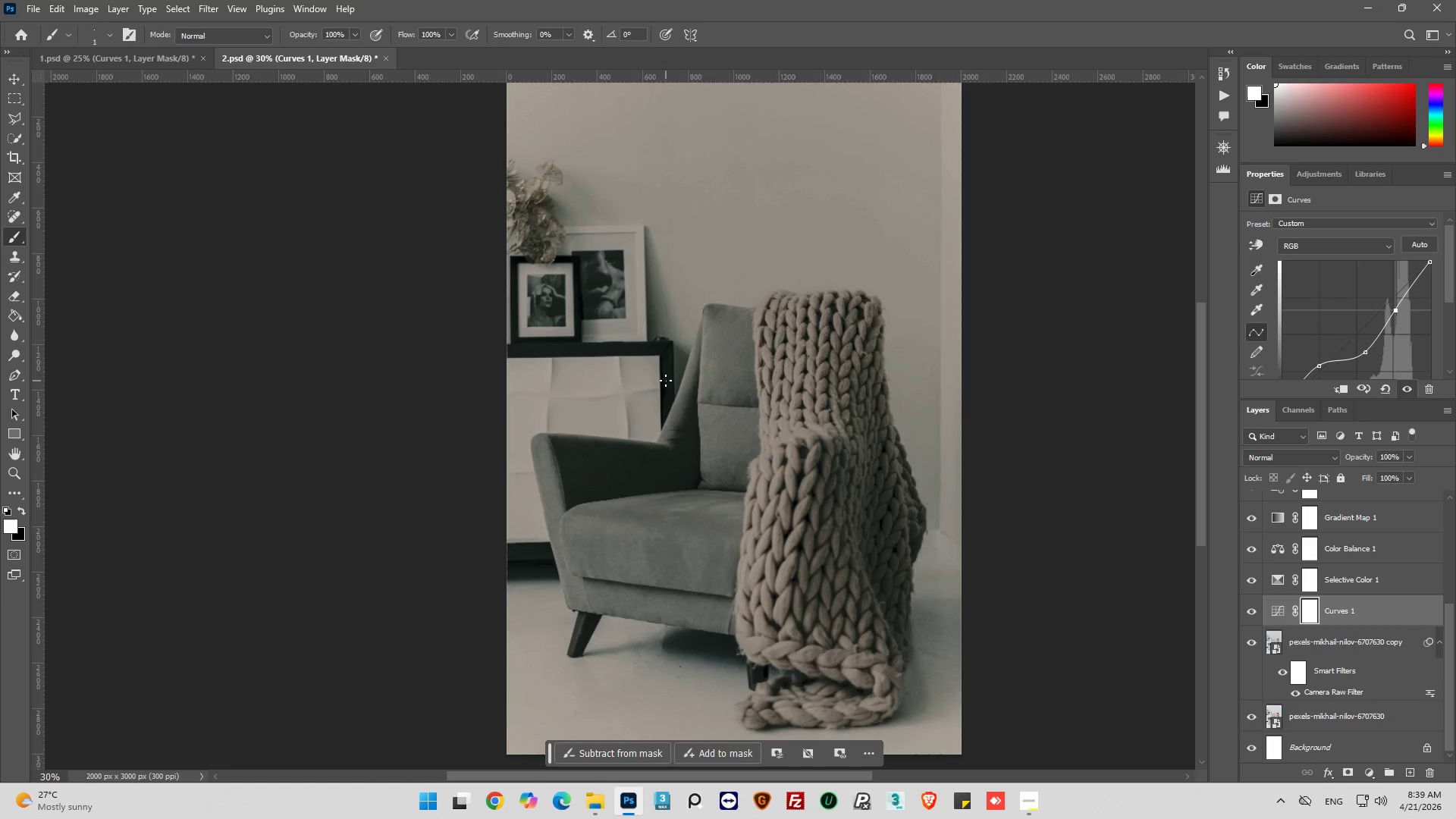 
key(Alt+AltLeft)
 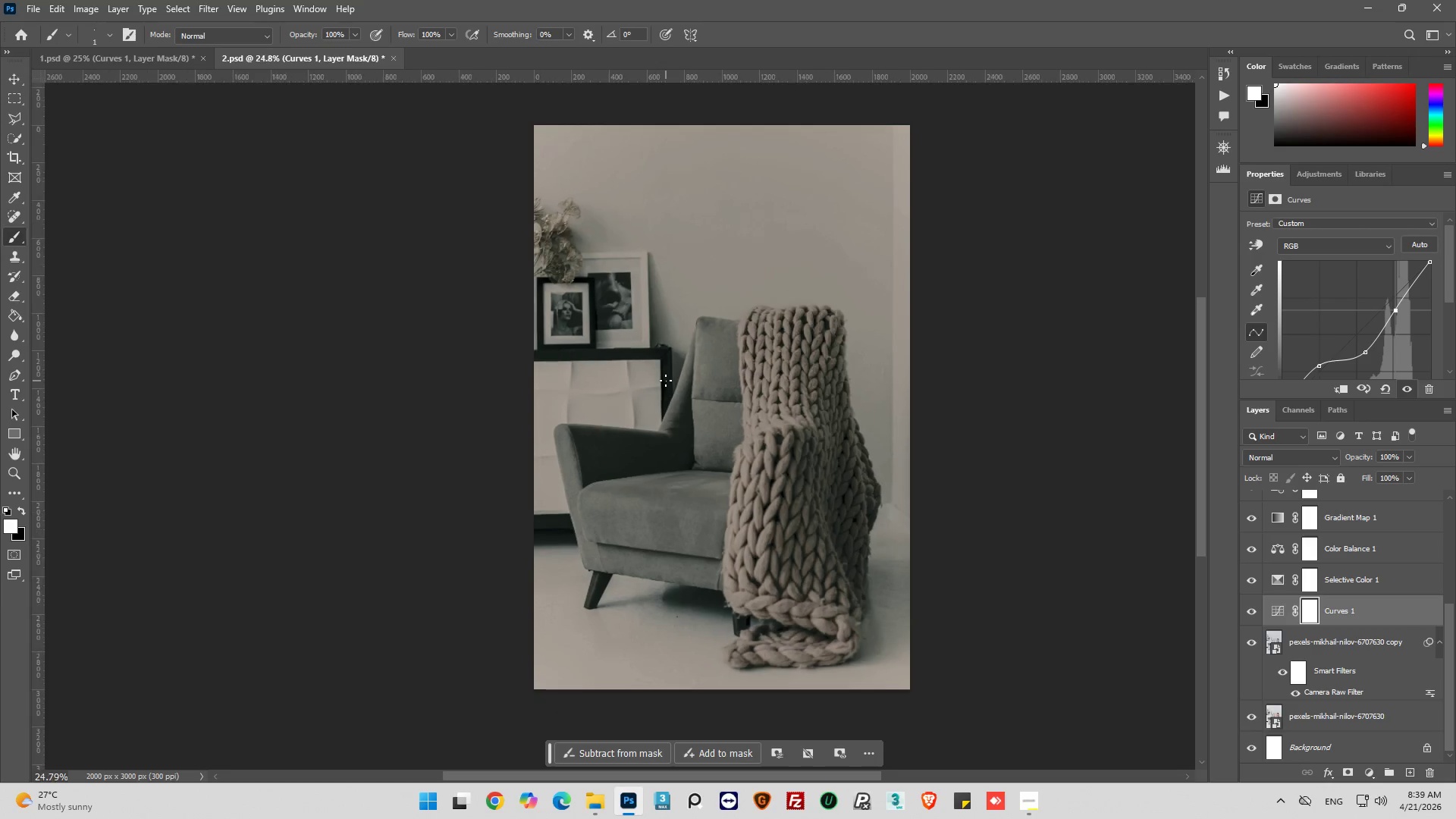 
key(Alt+AltLeft)
 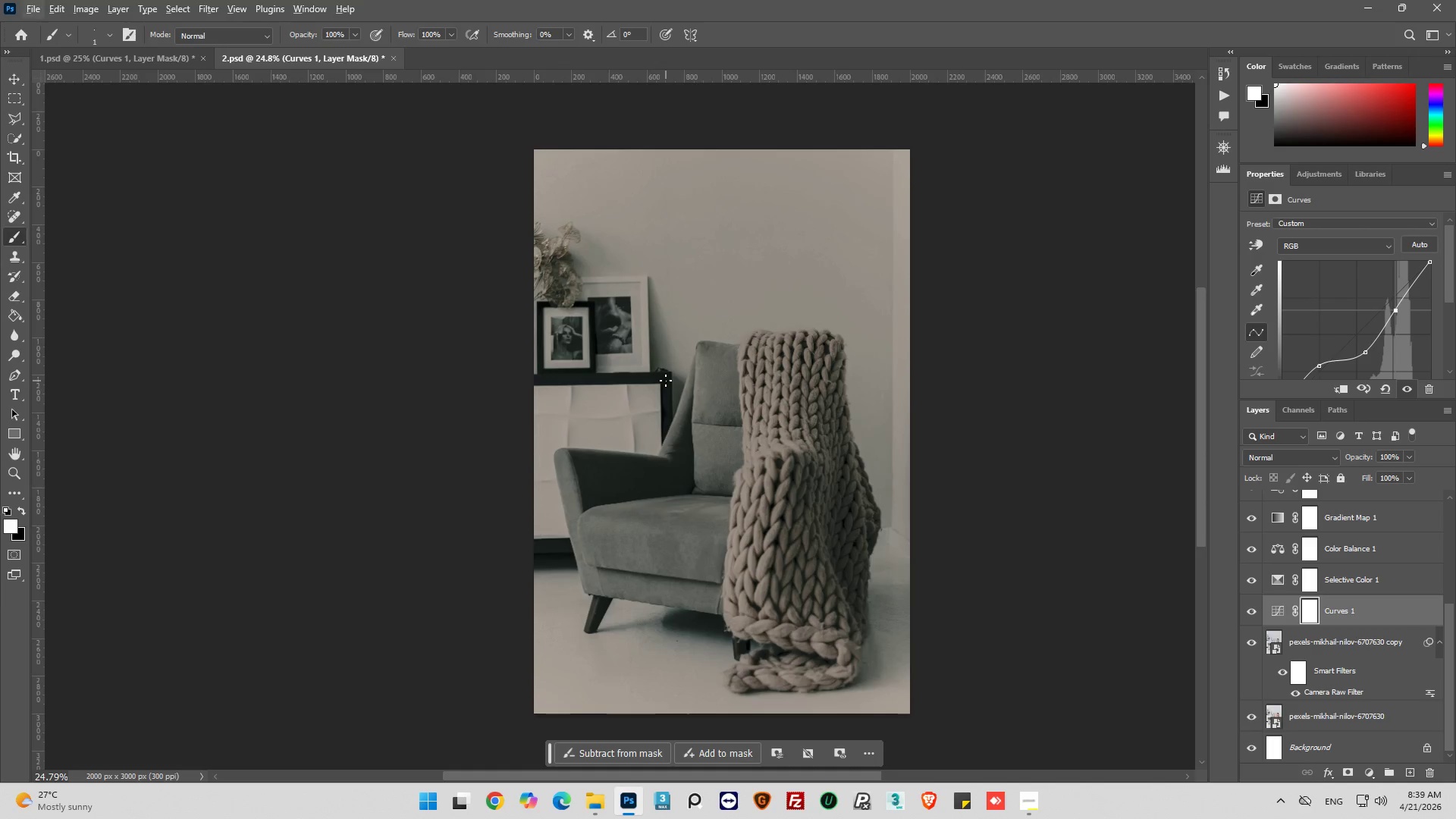 
hold_key(key=AltLeft, duration=0.44)
scroll: coordinate [666, 381], scroll_direction: none, amount: 0.0
 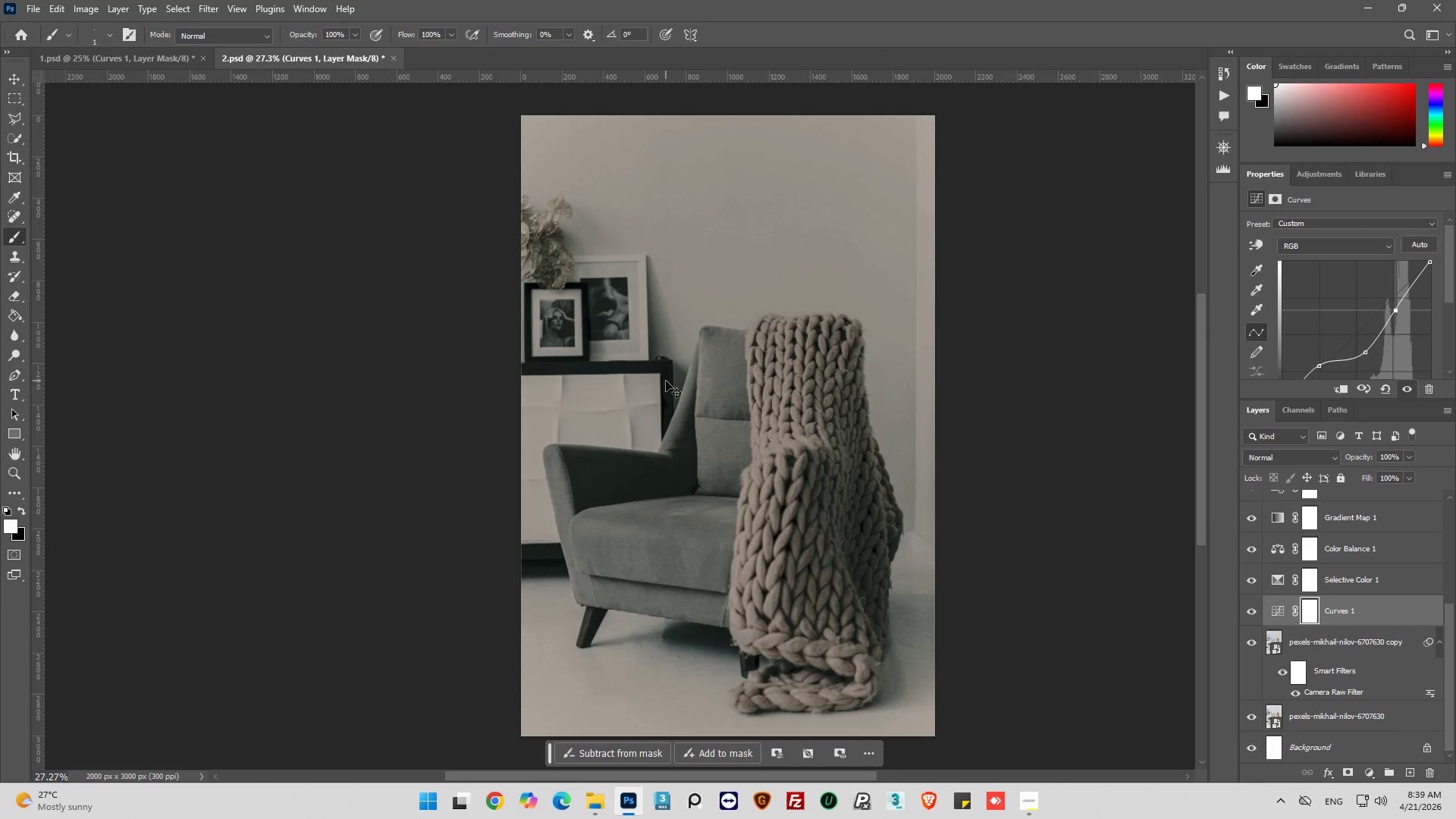 
key(Control+S)
 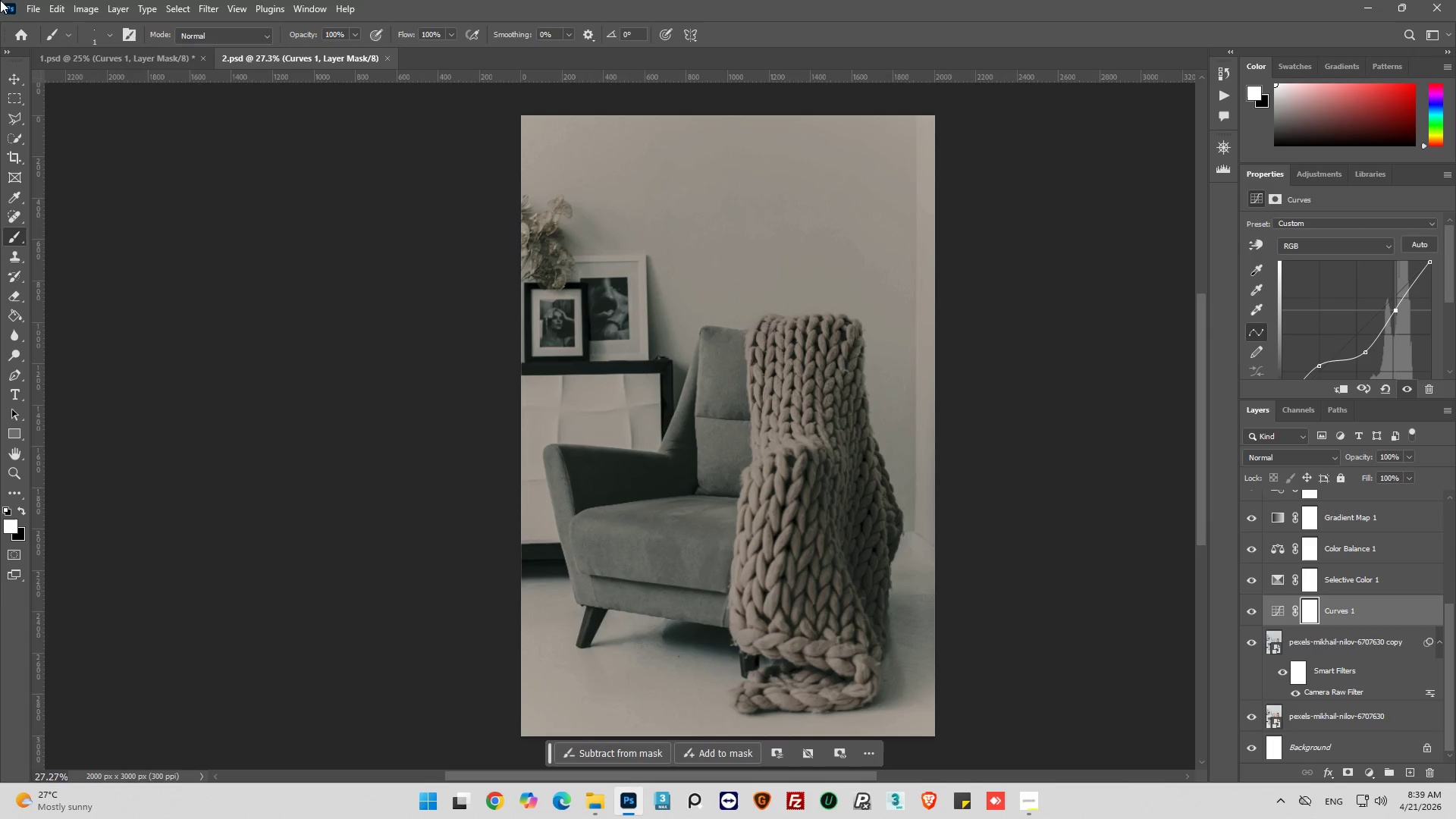 
left_click([39, 14])
 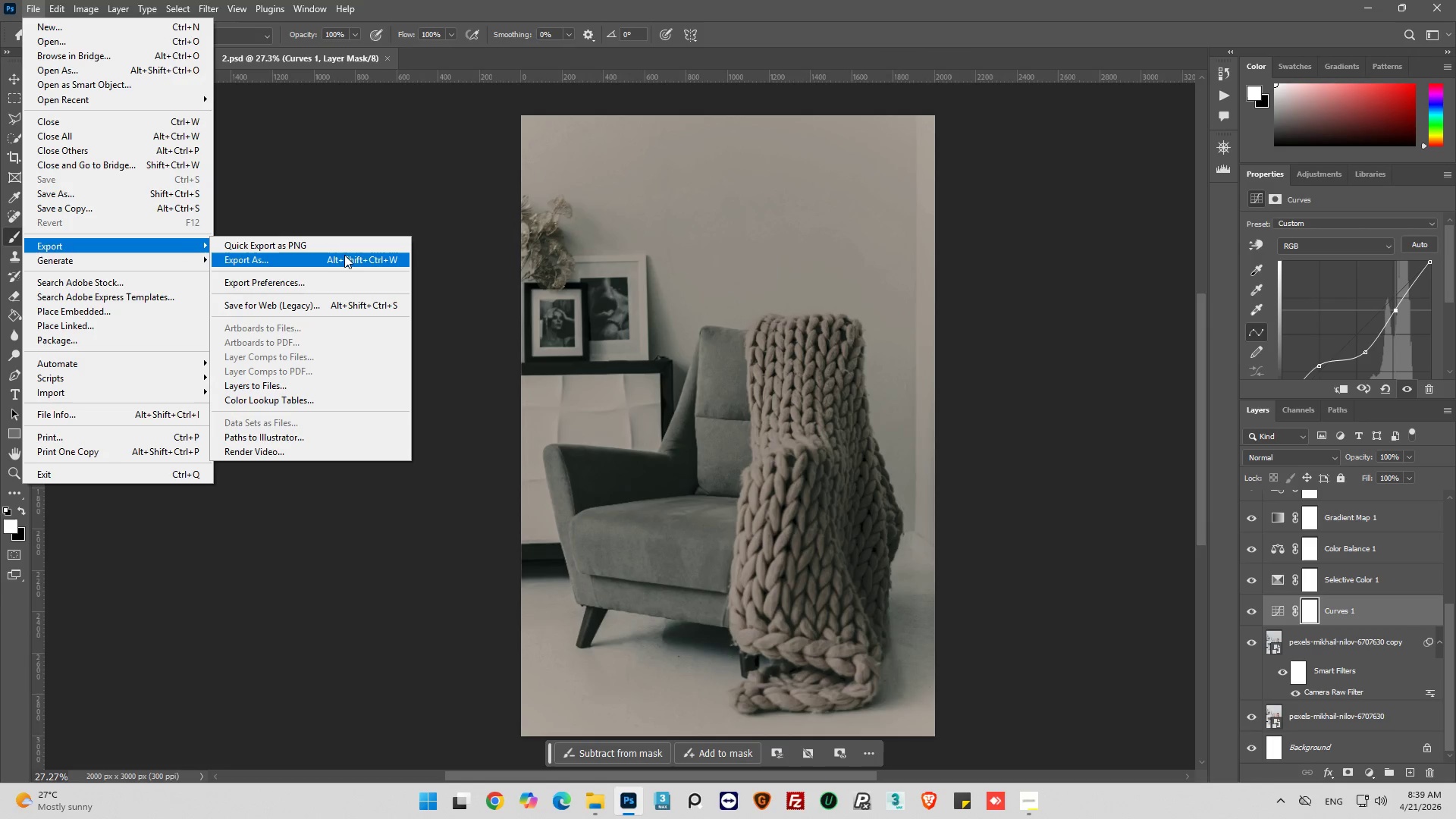 
left_click([345, 262])
 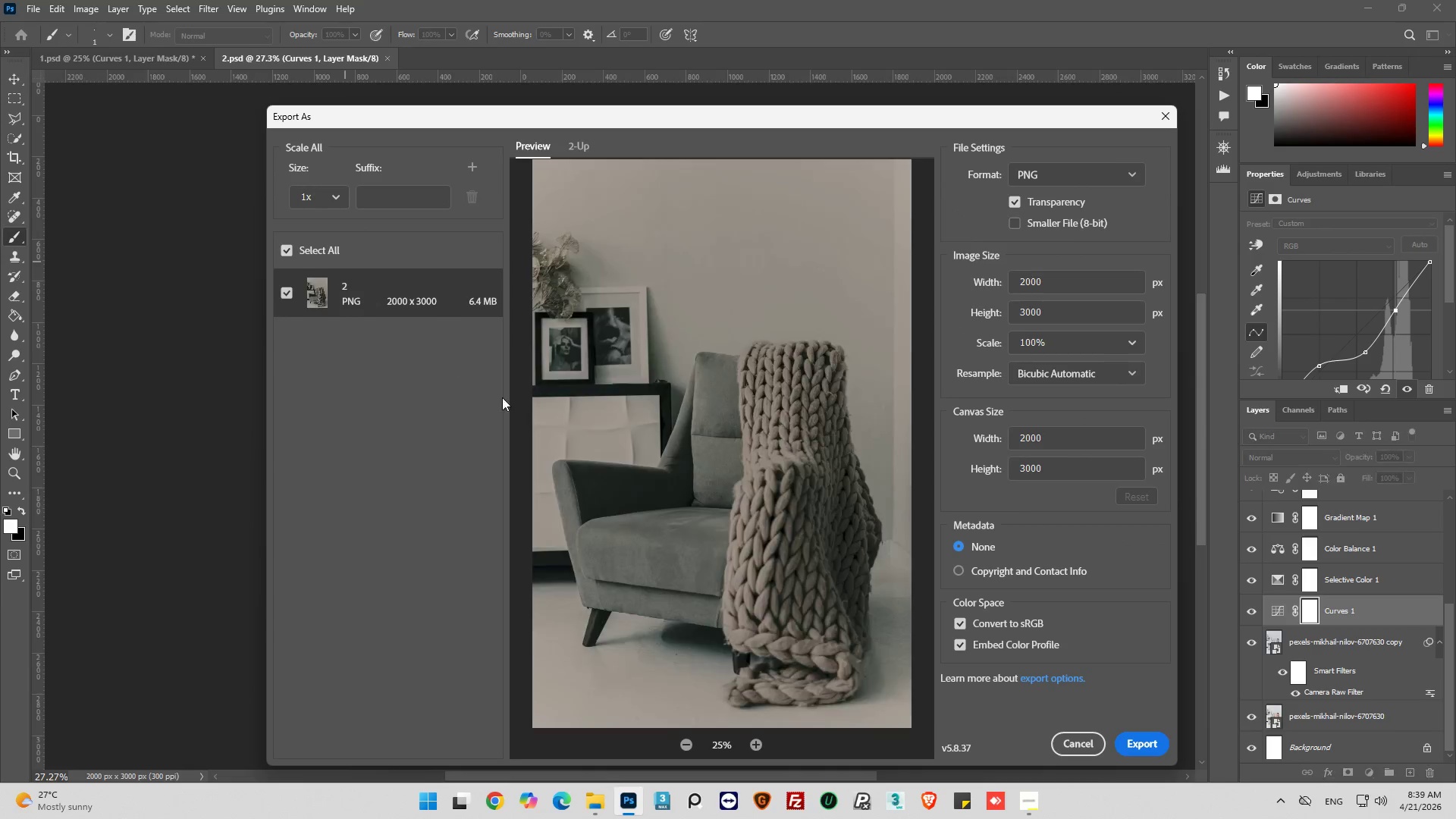 
wait(6.39)
 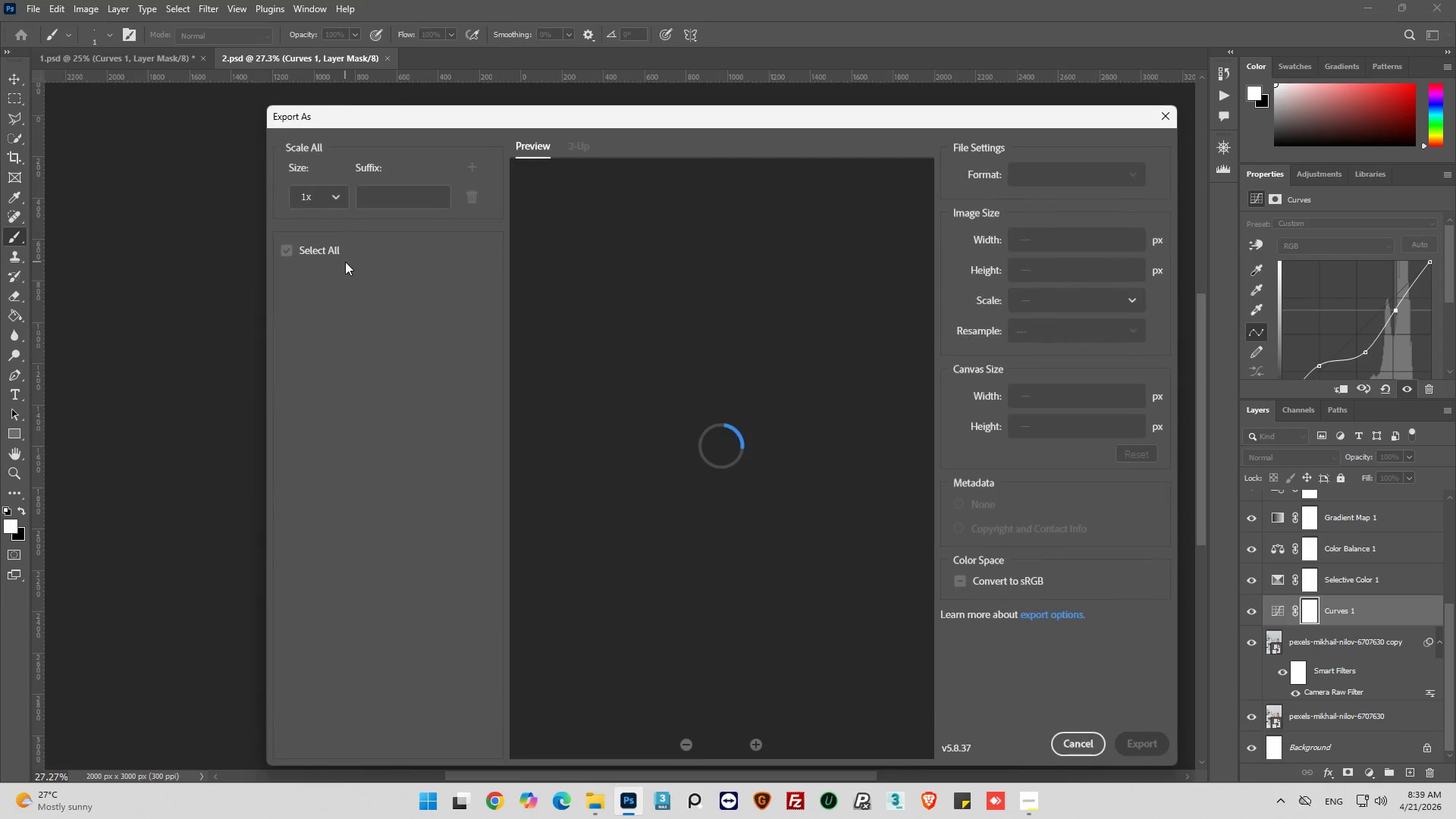 
left_click([1090, 168])
 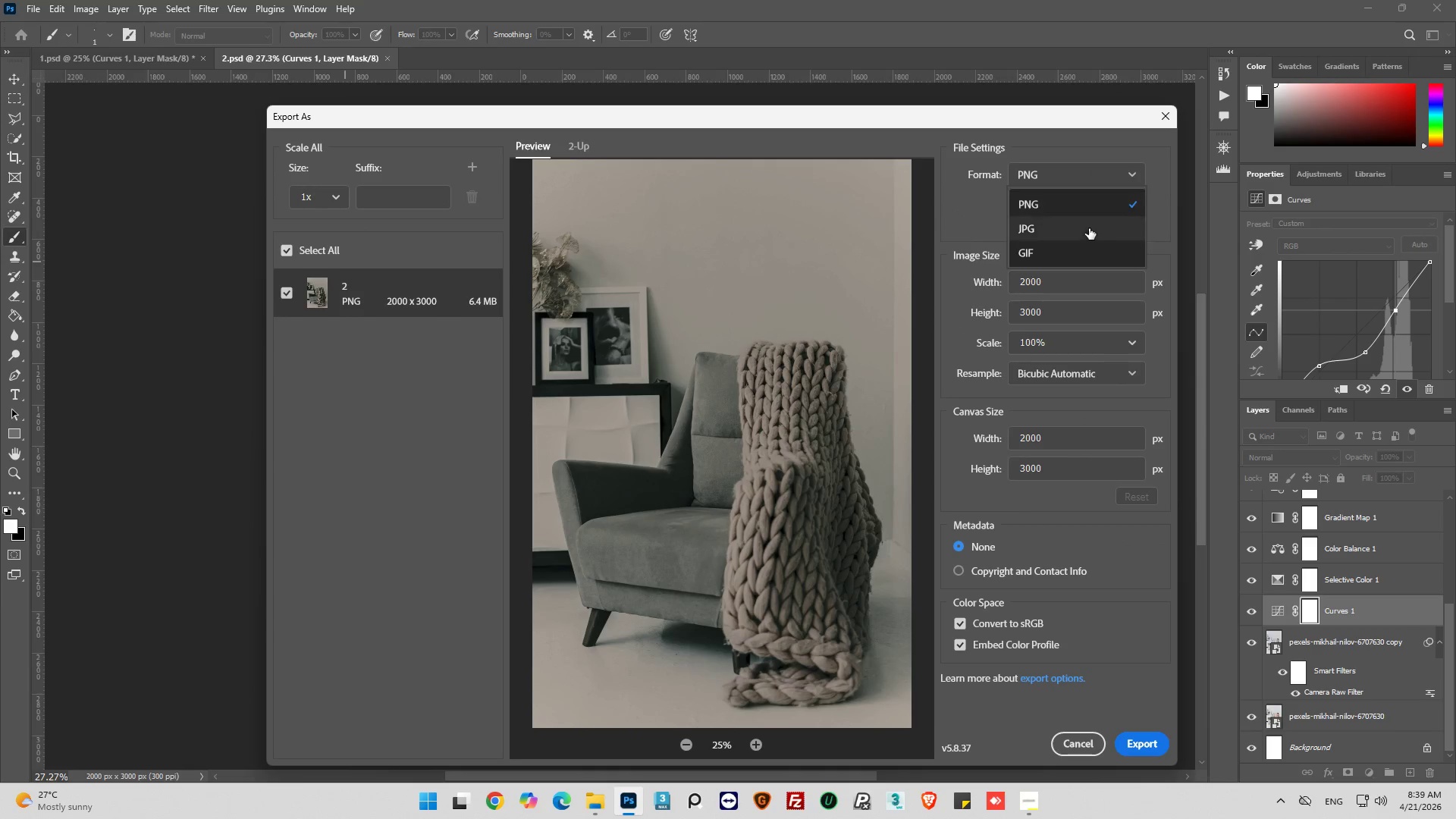 
left_click([1089, 228])
 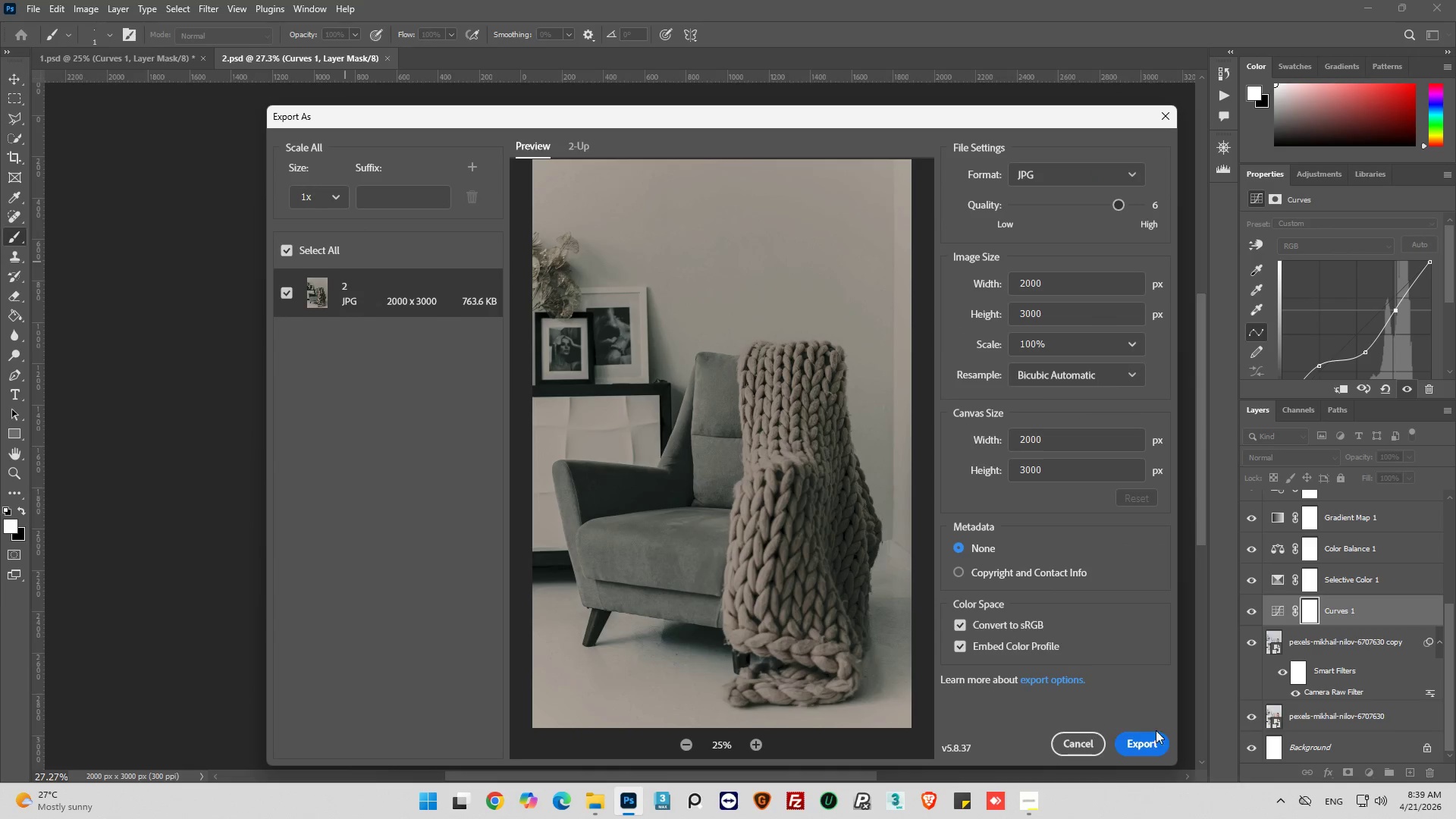 
left_click([1141, 745])
 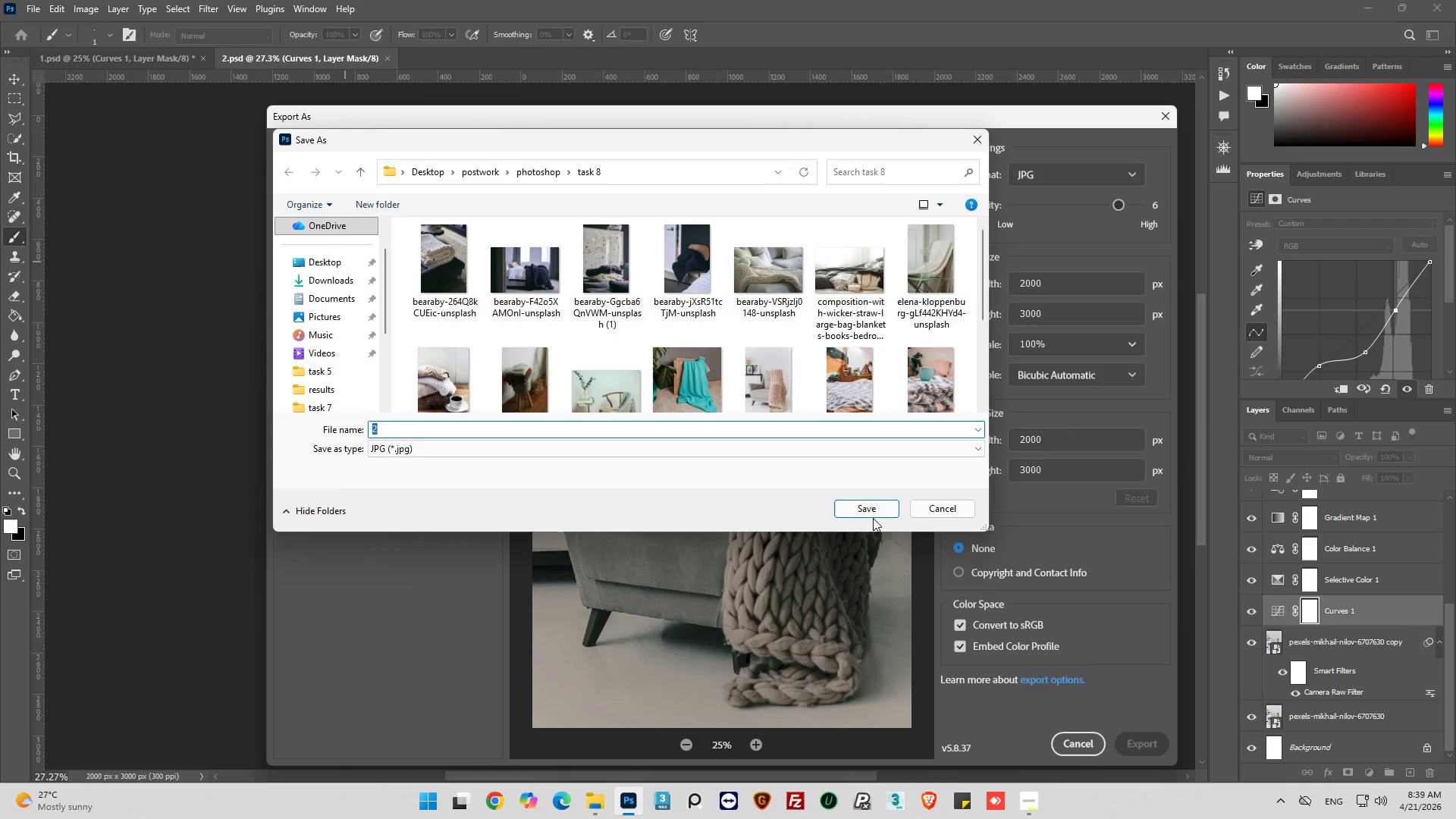 
scroll: coordinate [774, 372], scroll_direction: down, amount: 3.0
 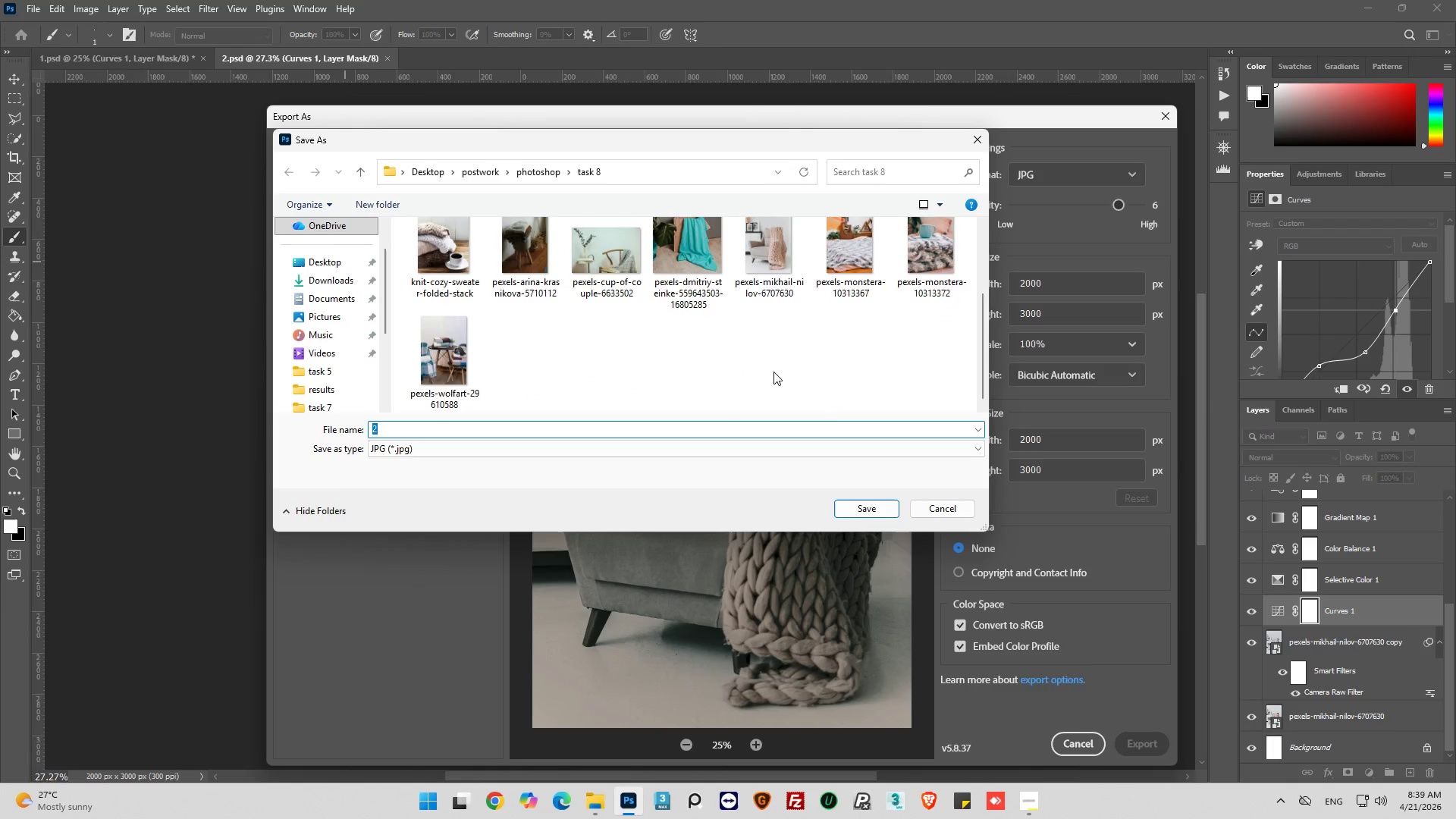 
scroll: coordinate [774, 372], scroll_direction: up, amount: 6.0
 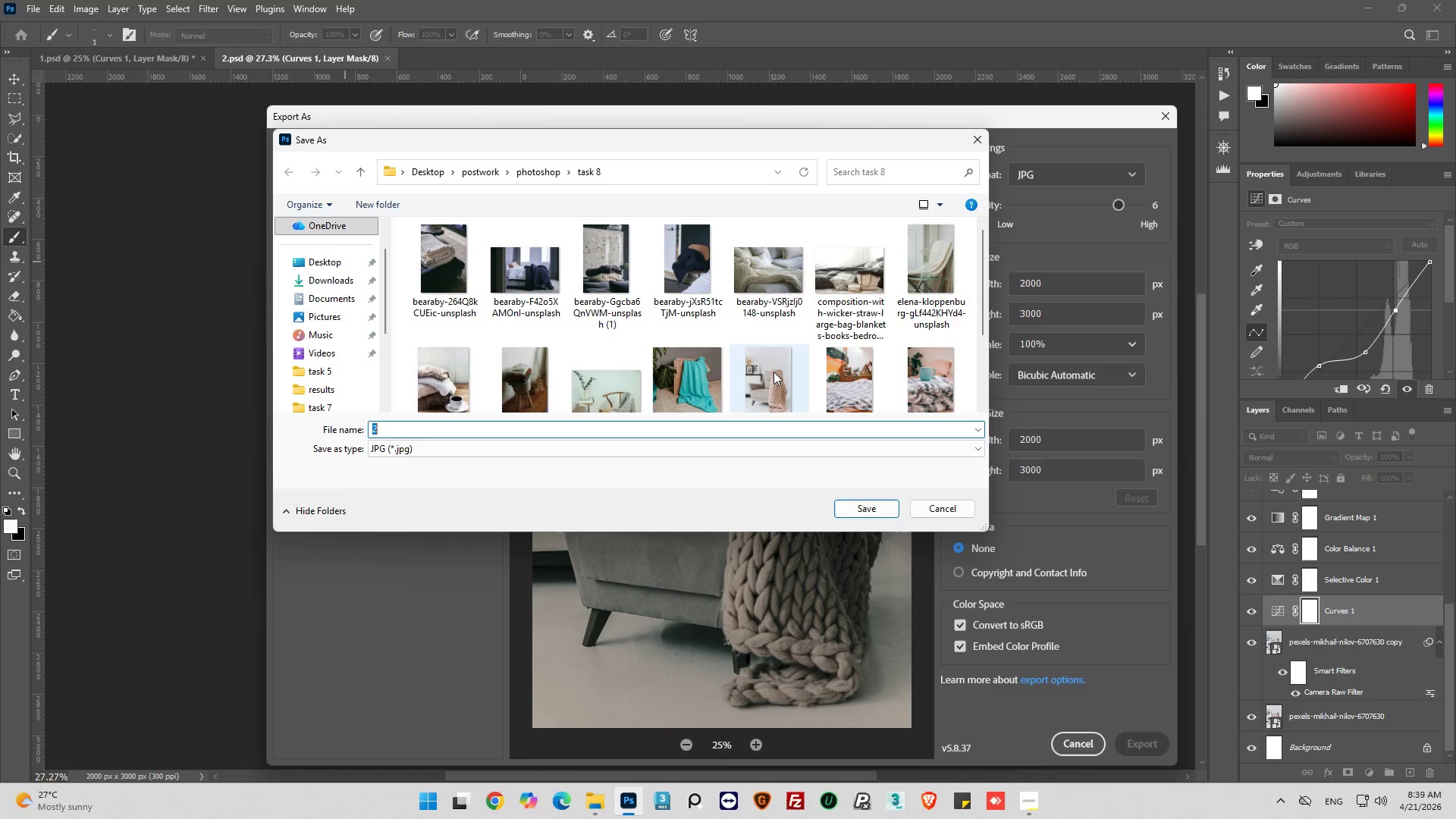 
key(1)
 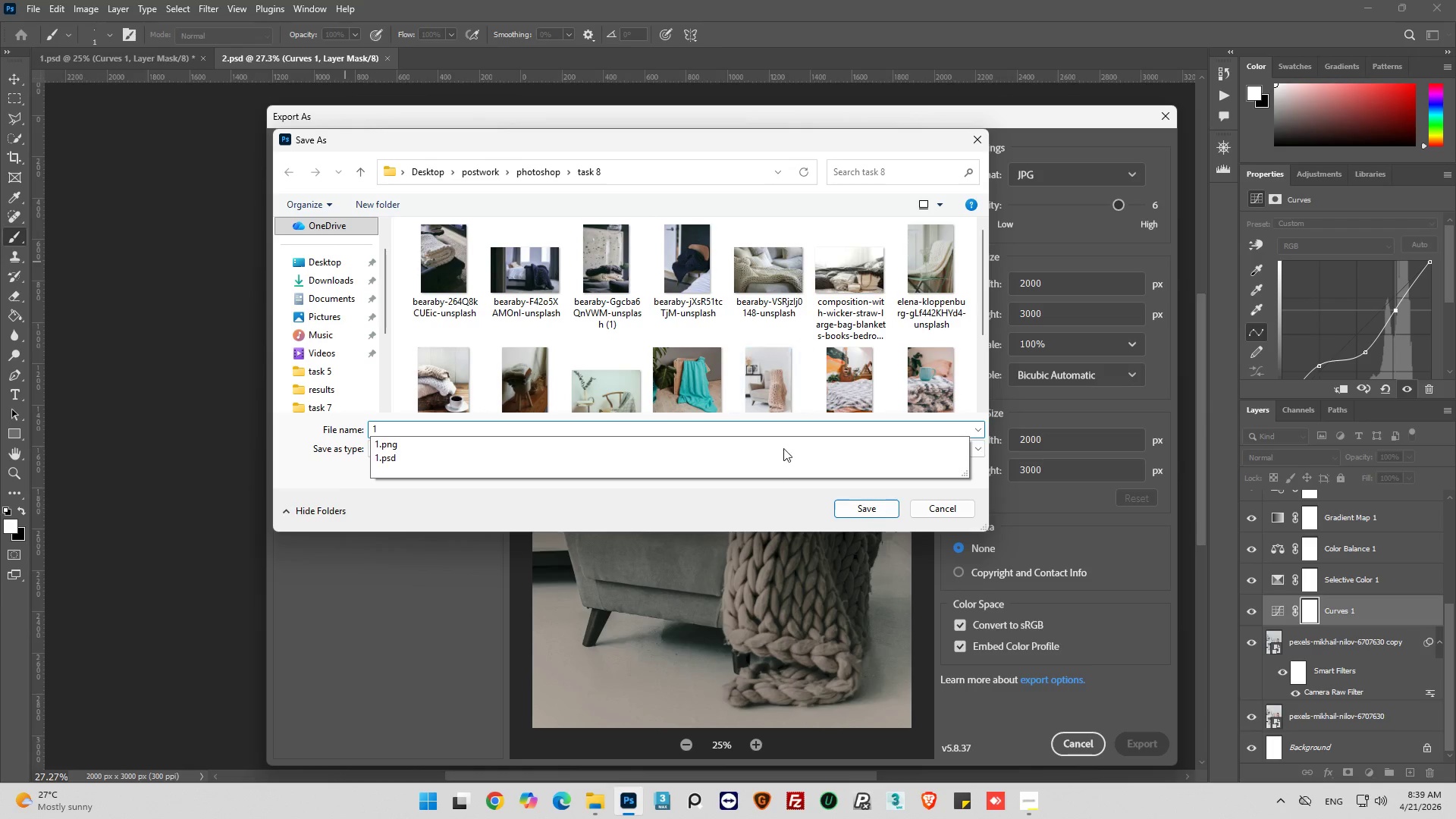 
left_click([717, 530])
 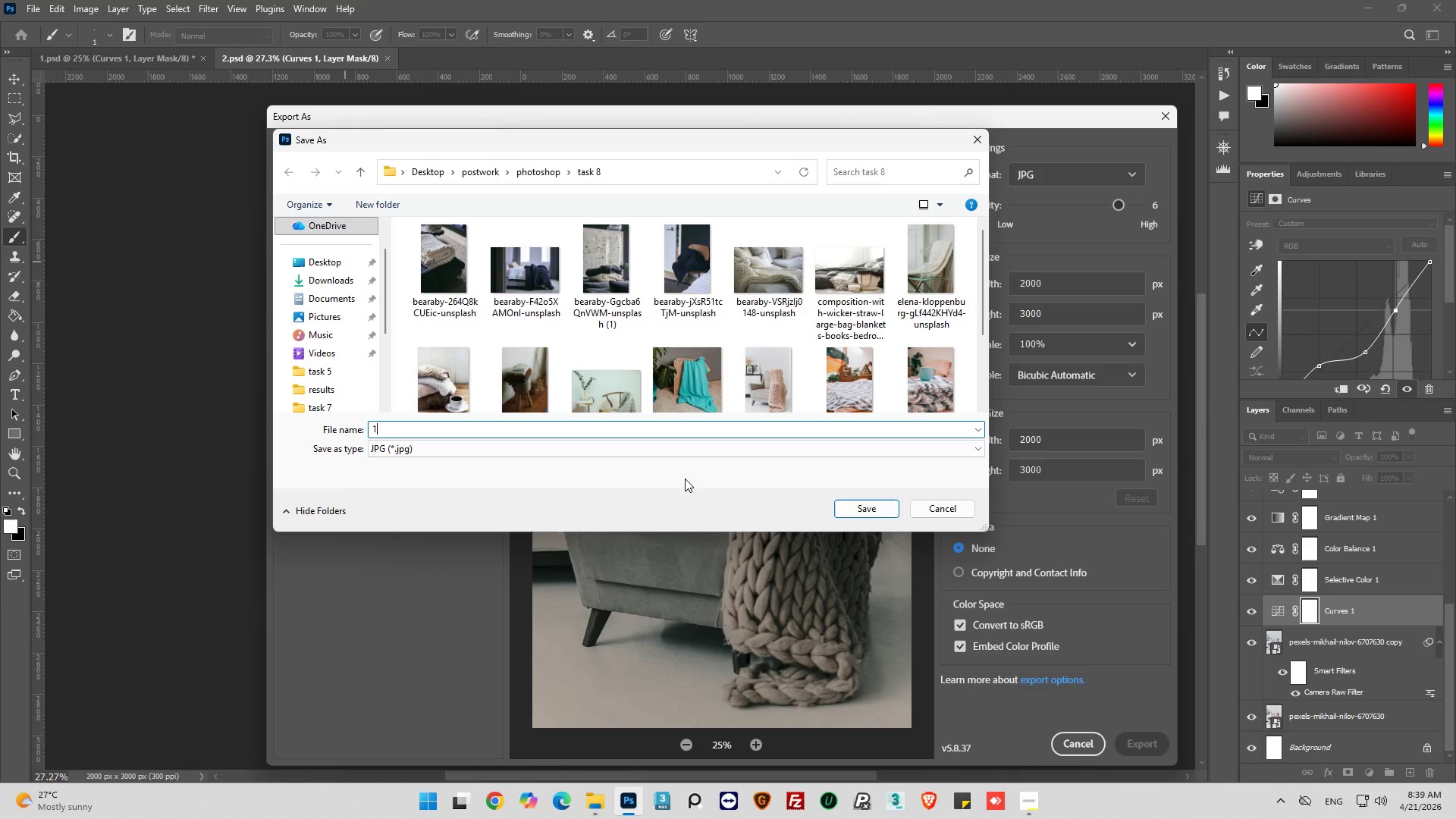 
key(Backspace)
 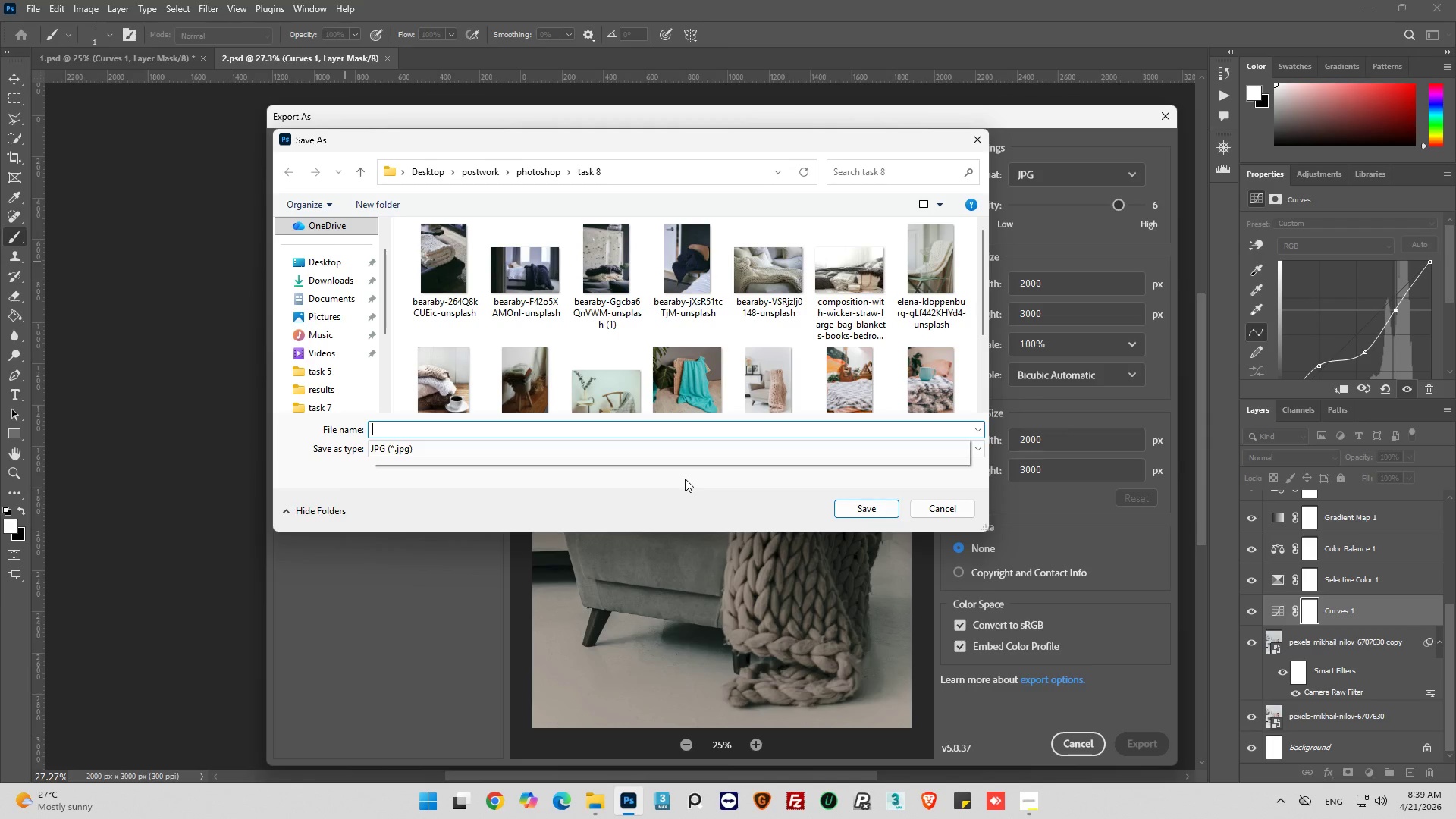 
key(2)
 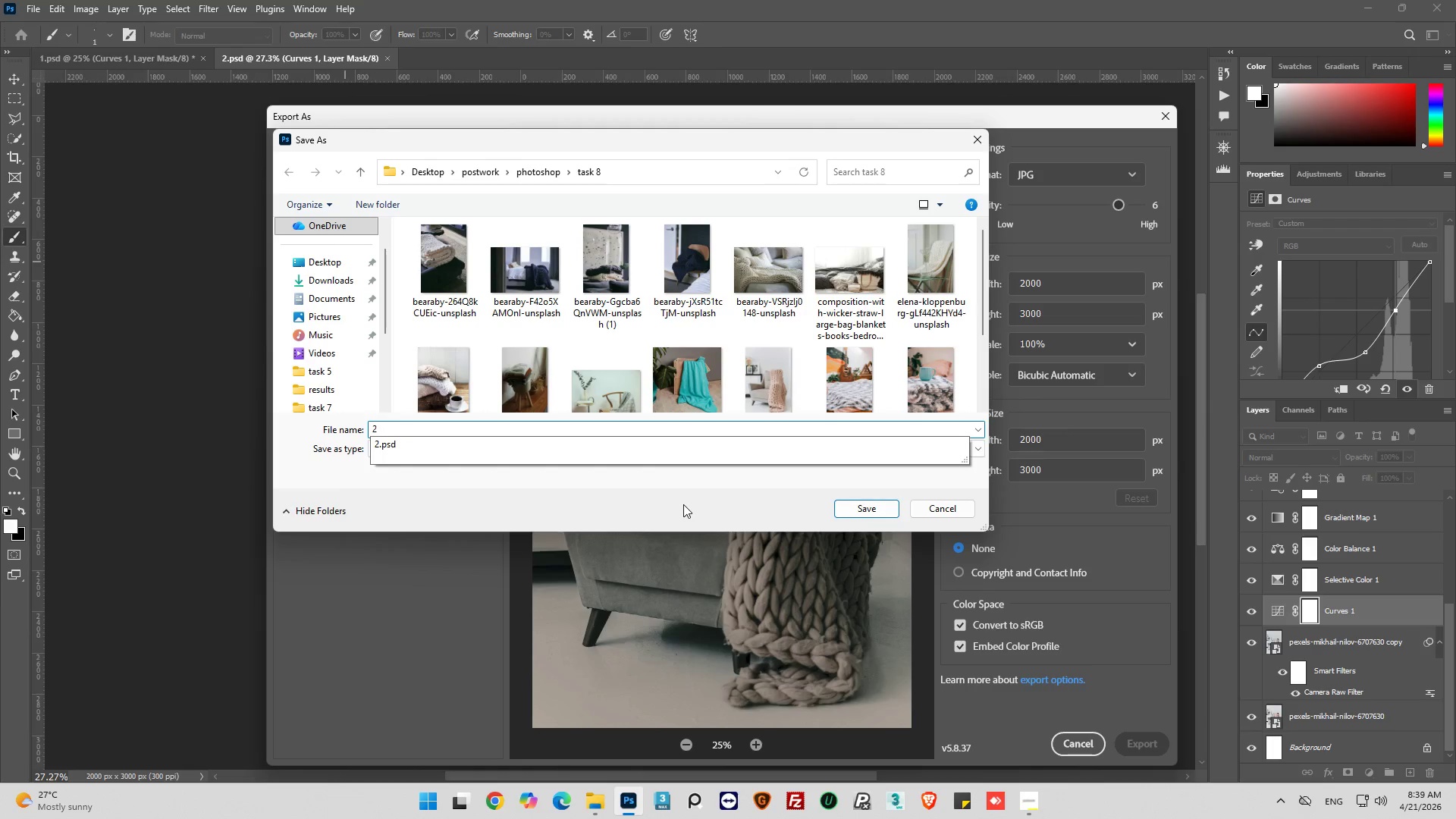 
left_click([704, 510])
 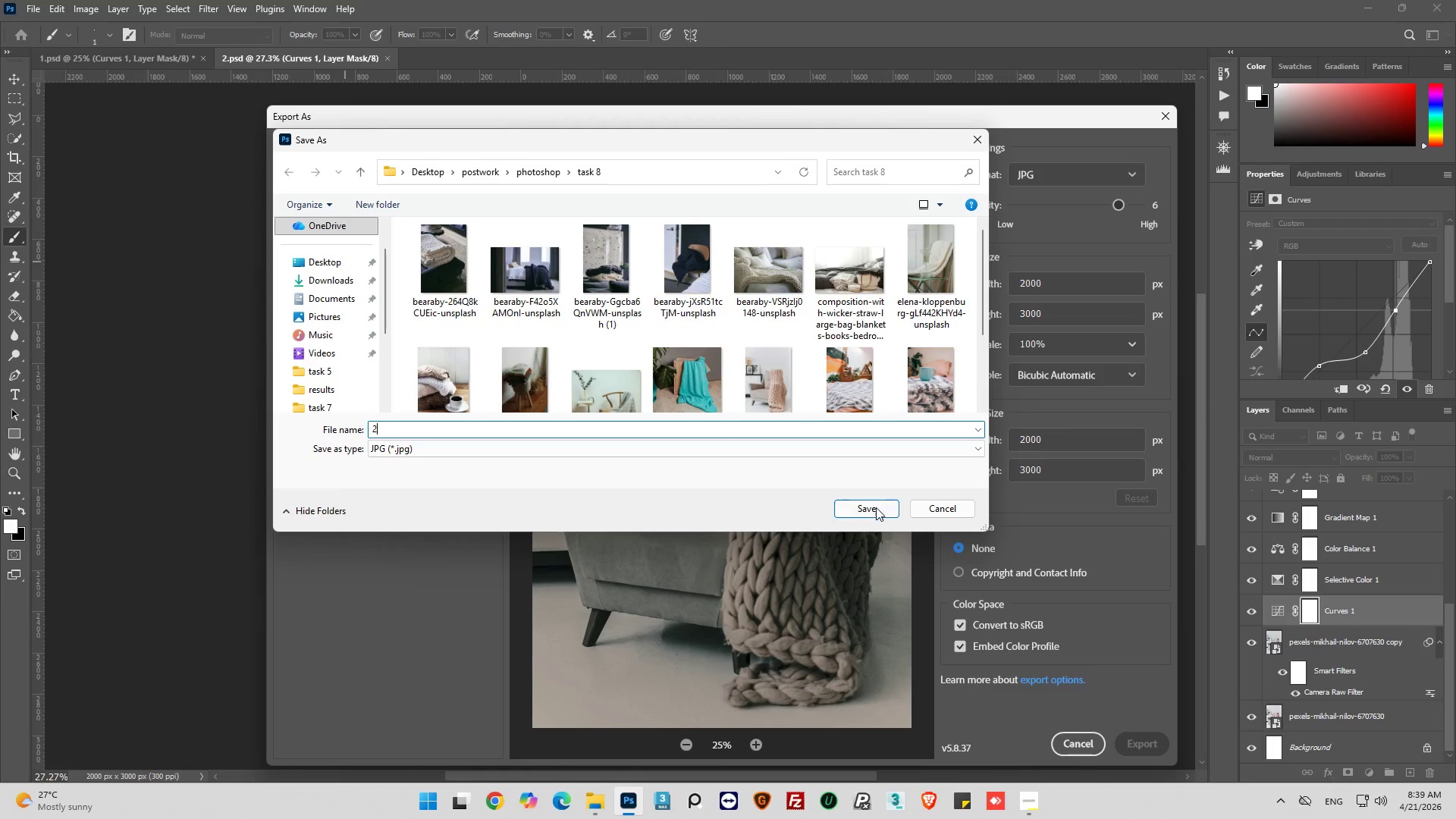 
left_click([877, 507])
 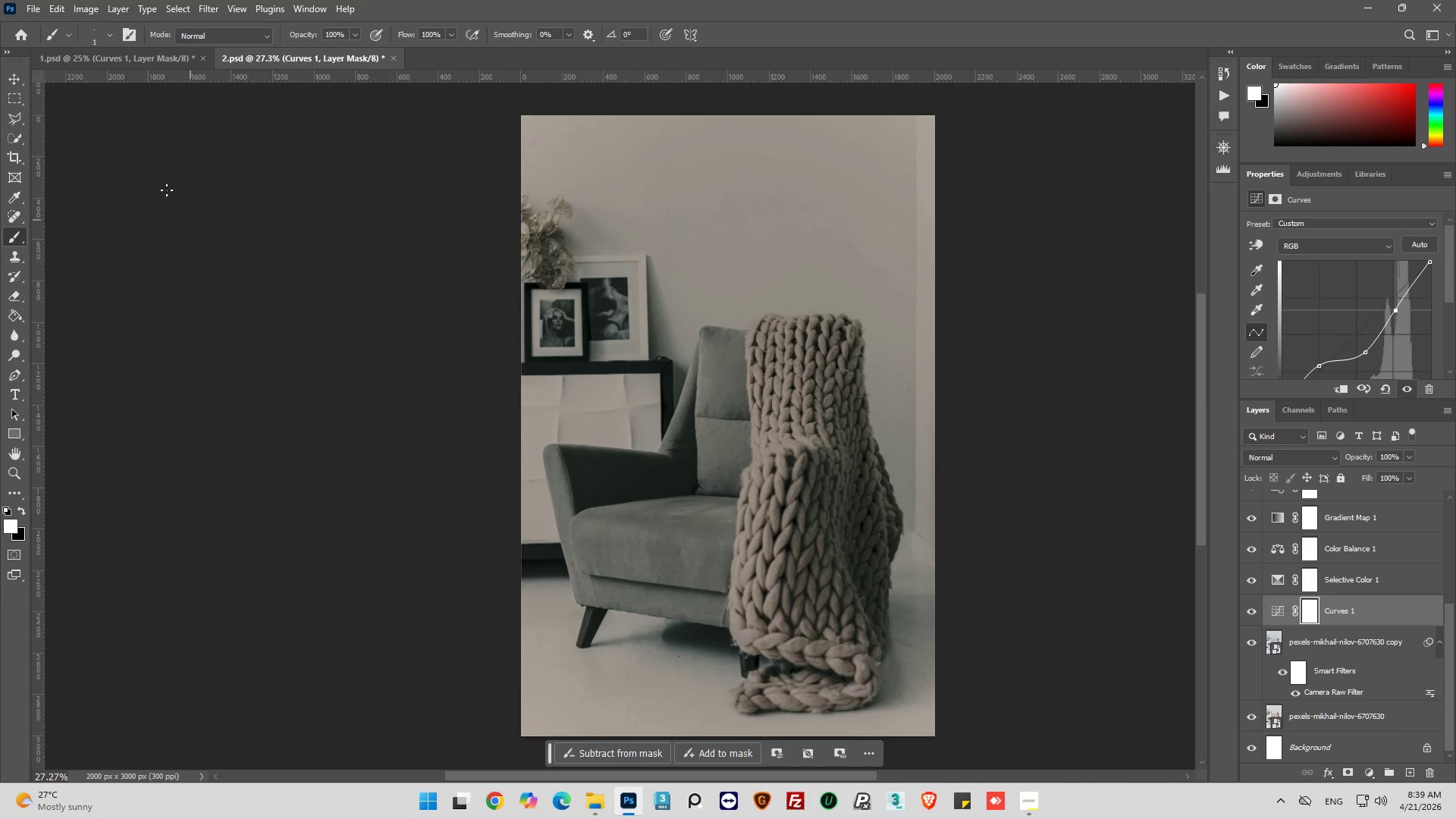 
left_click([135, 58])
 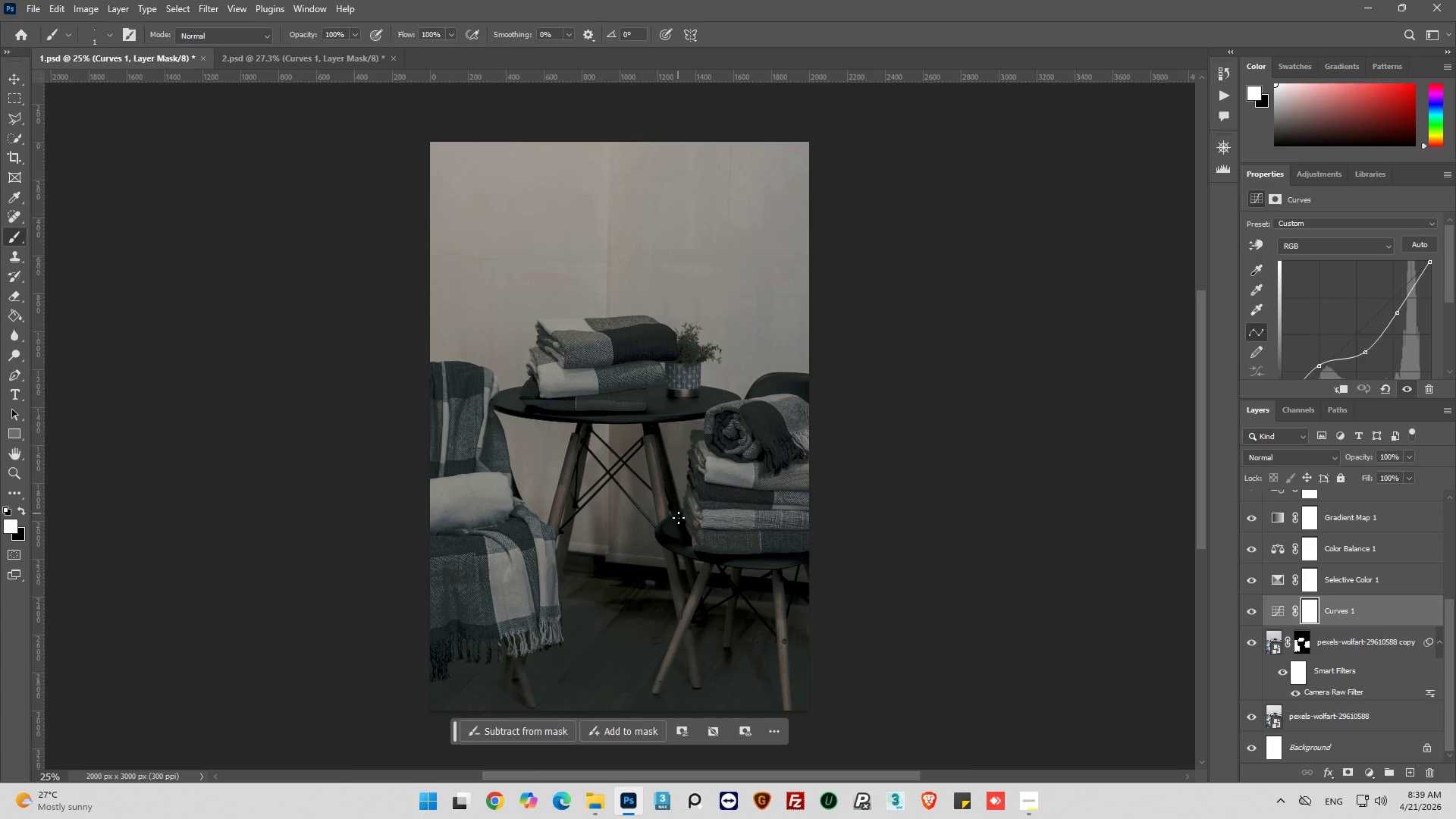 
hold_key(key=AltLeft, duration=0.39)
hold_key(key=AltLeft, duration=2.69)
scroll: coordinate [673, 388], scroll_direction: up, amount: 17.0
 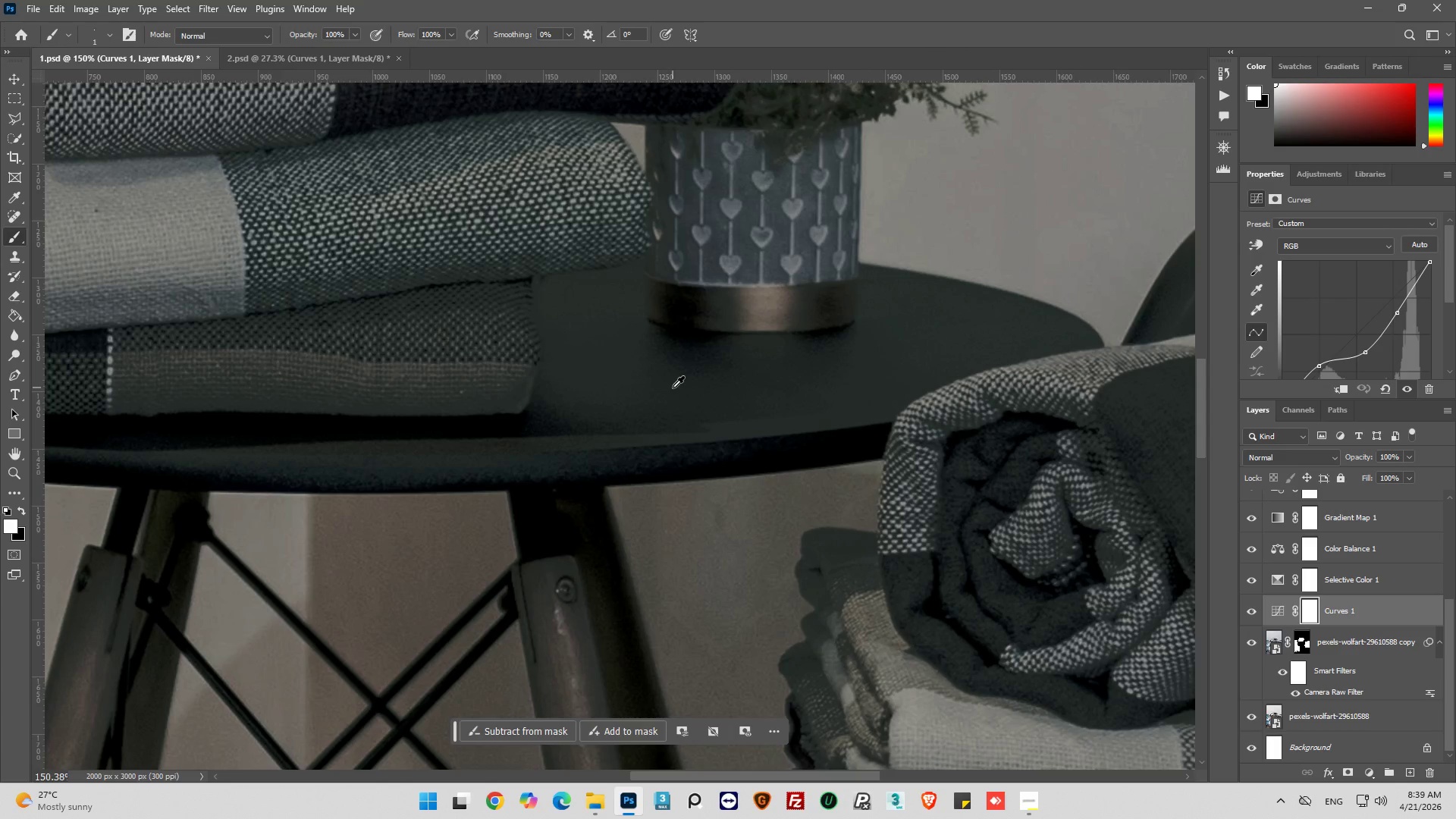 
hold_key(key=AltLeft, duration=0.92)
hold_key(key=AltLeft, duration=0.41)
hold_key(key=AltLeft, duration=0.45)
scroll: coordinate [694, 381], scroll_direction: down, amount: 33.0
 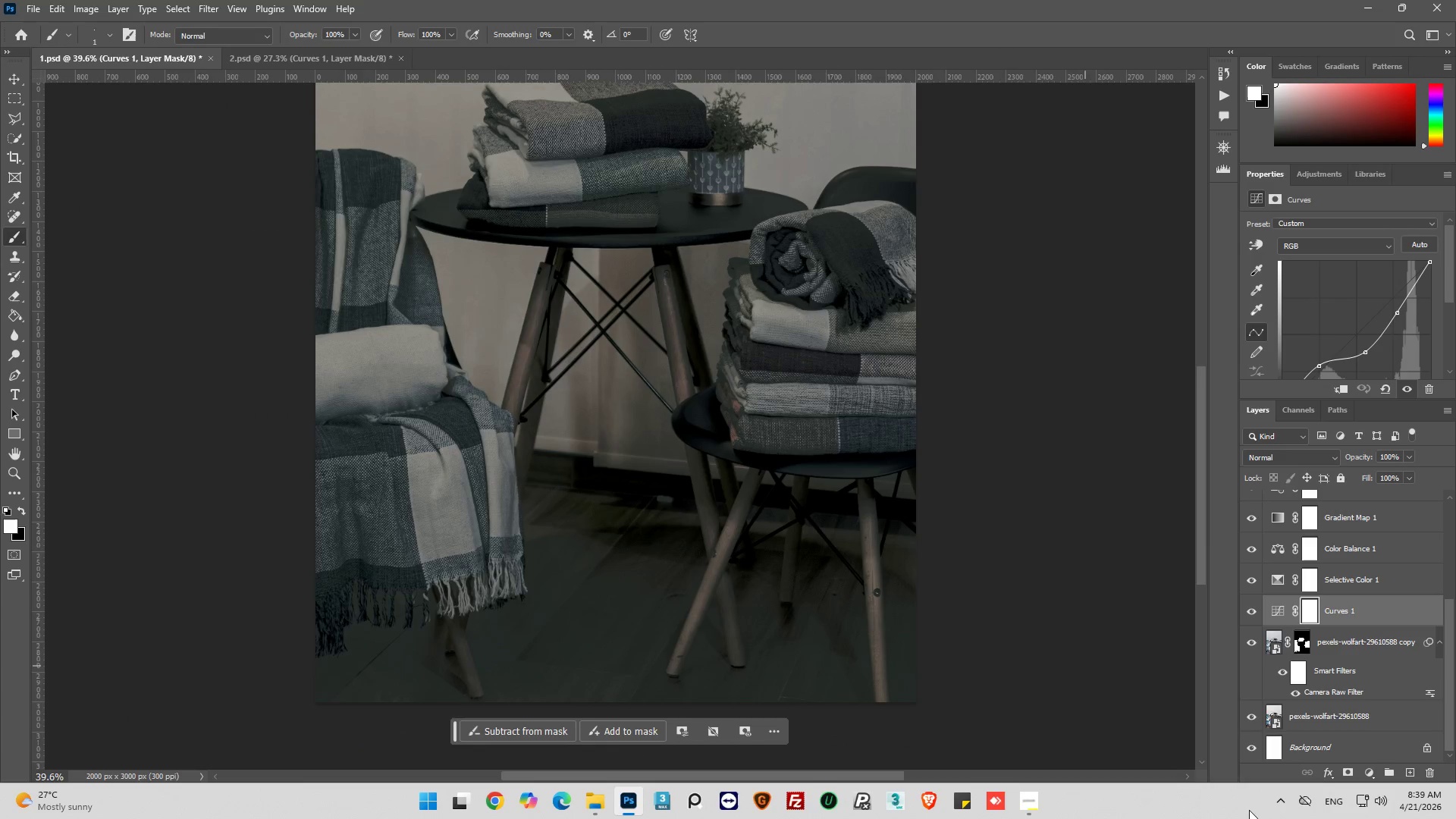 
left_click_drag(start_coordinate=[1367, 353], to_coordinate=[1360, 338])
 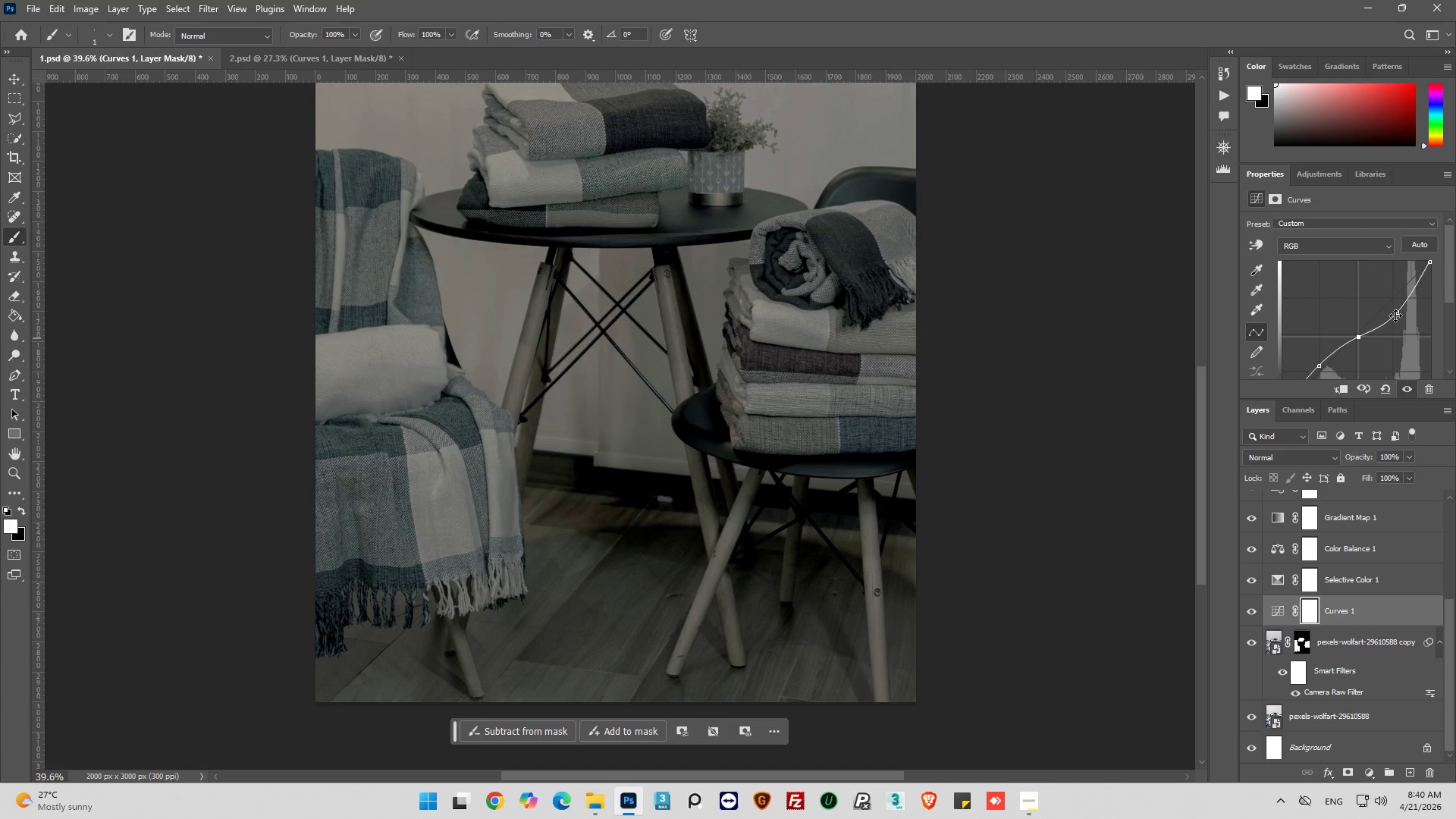 
left_click_drag(start_coordinate=[1396, 312], to_coordinate=[1387, 297])
 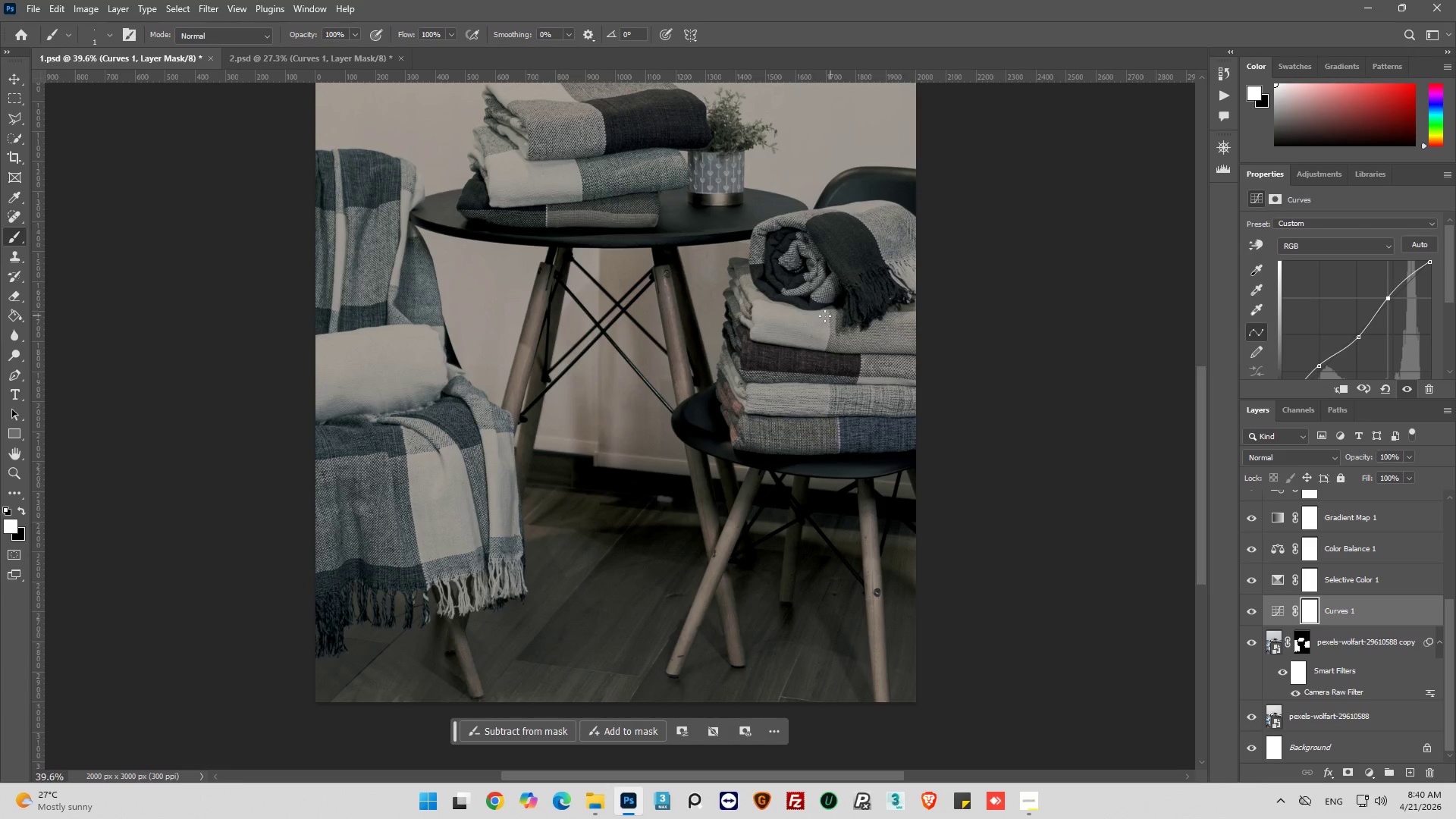 
scroll: coordinate [800, 328], scroll_direction: up, amount: 17.0
 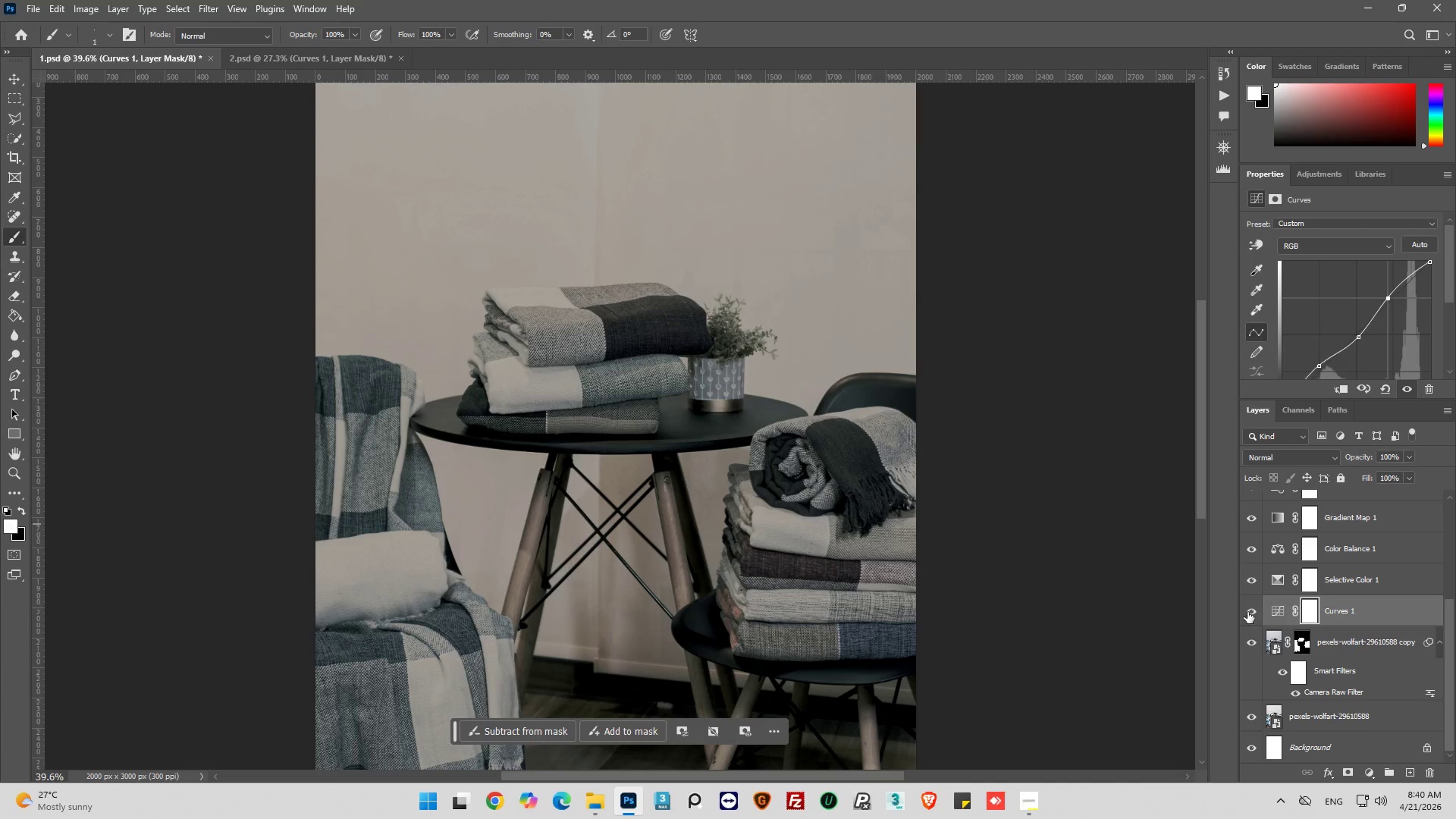 
left_click([1247, 612])
 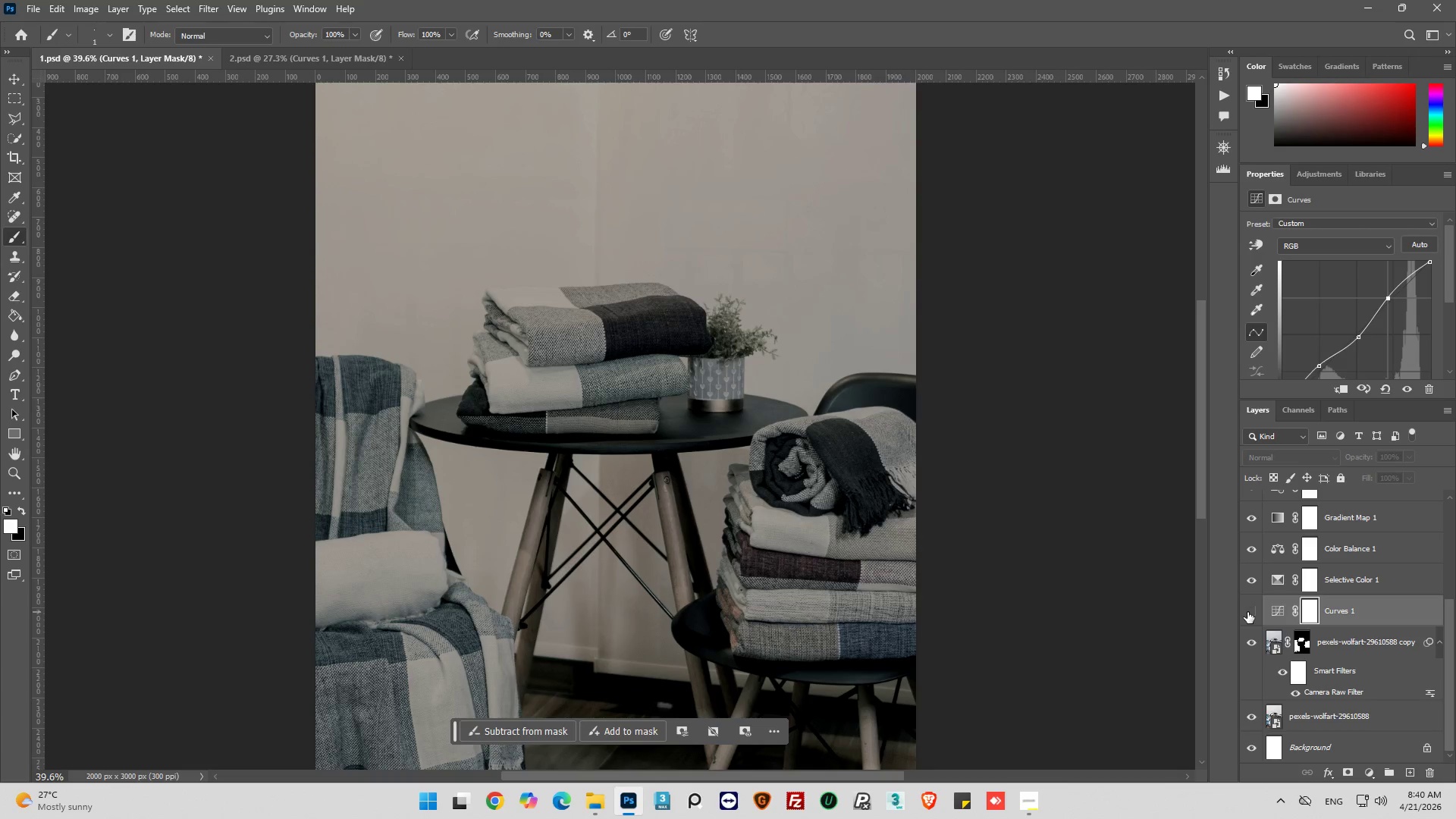 
left_click([1247, 612])
 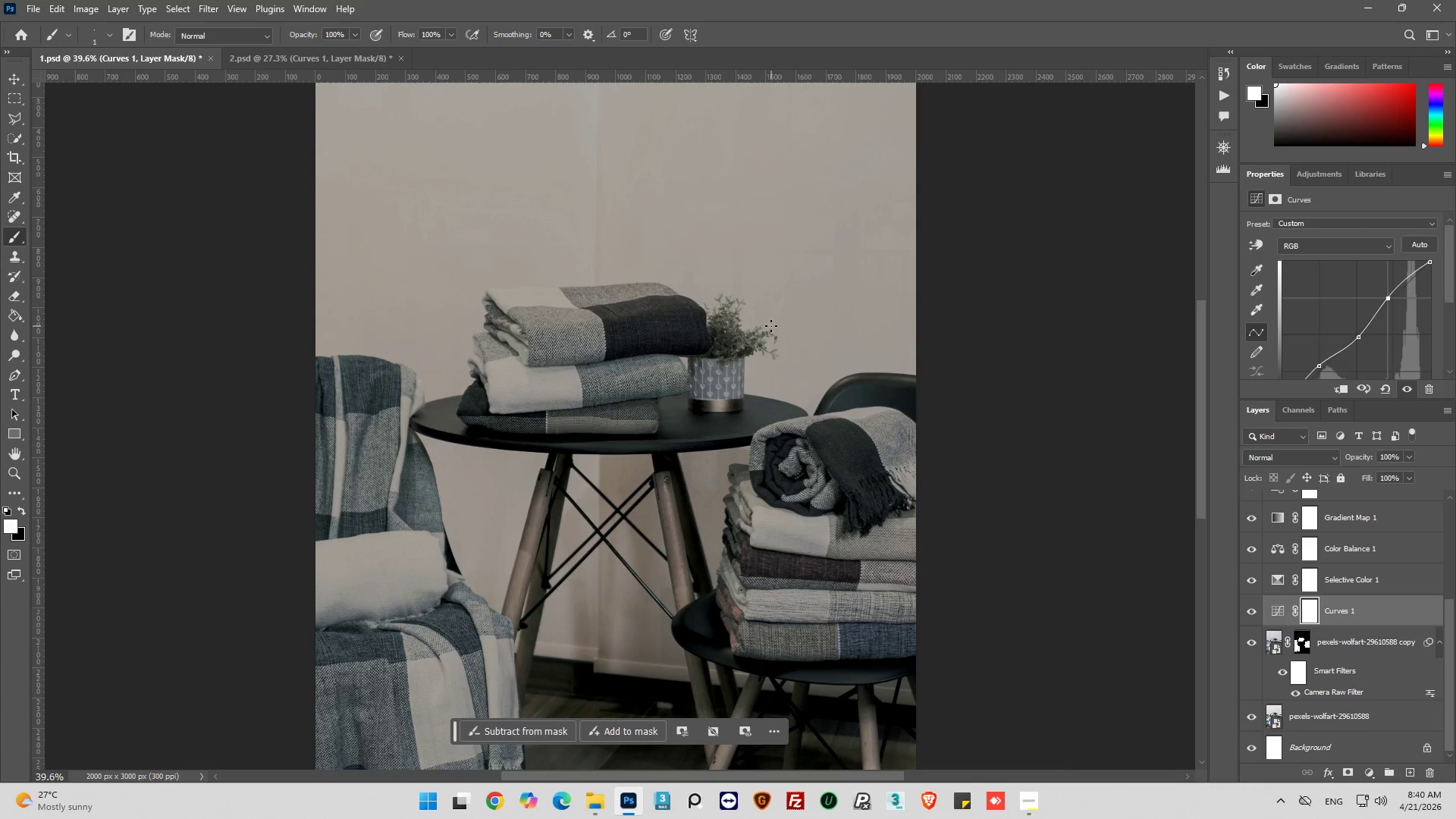 
key(Alt+AltLeft)
 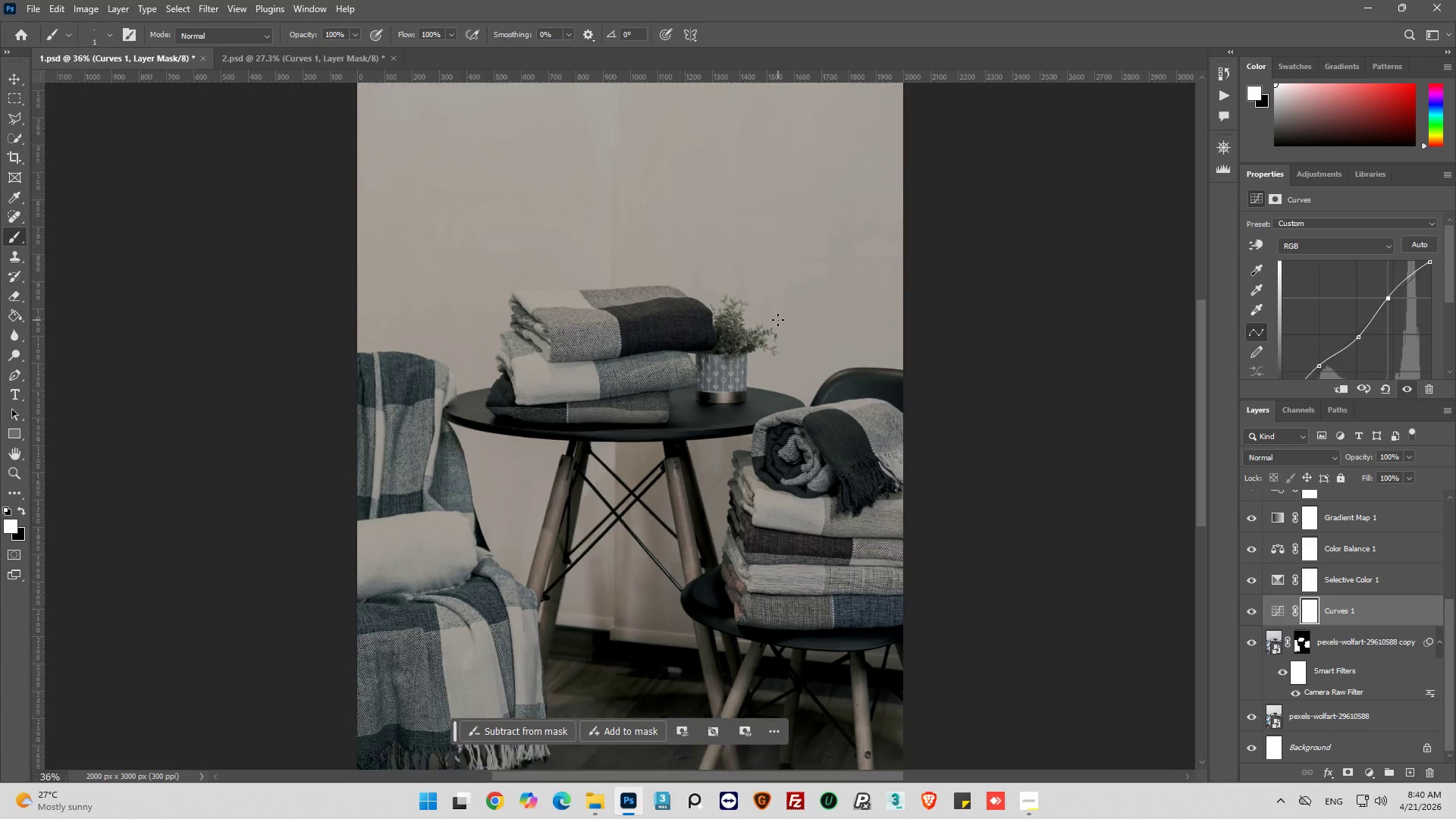 
key(Alt+AltLeft)
 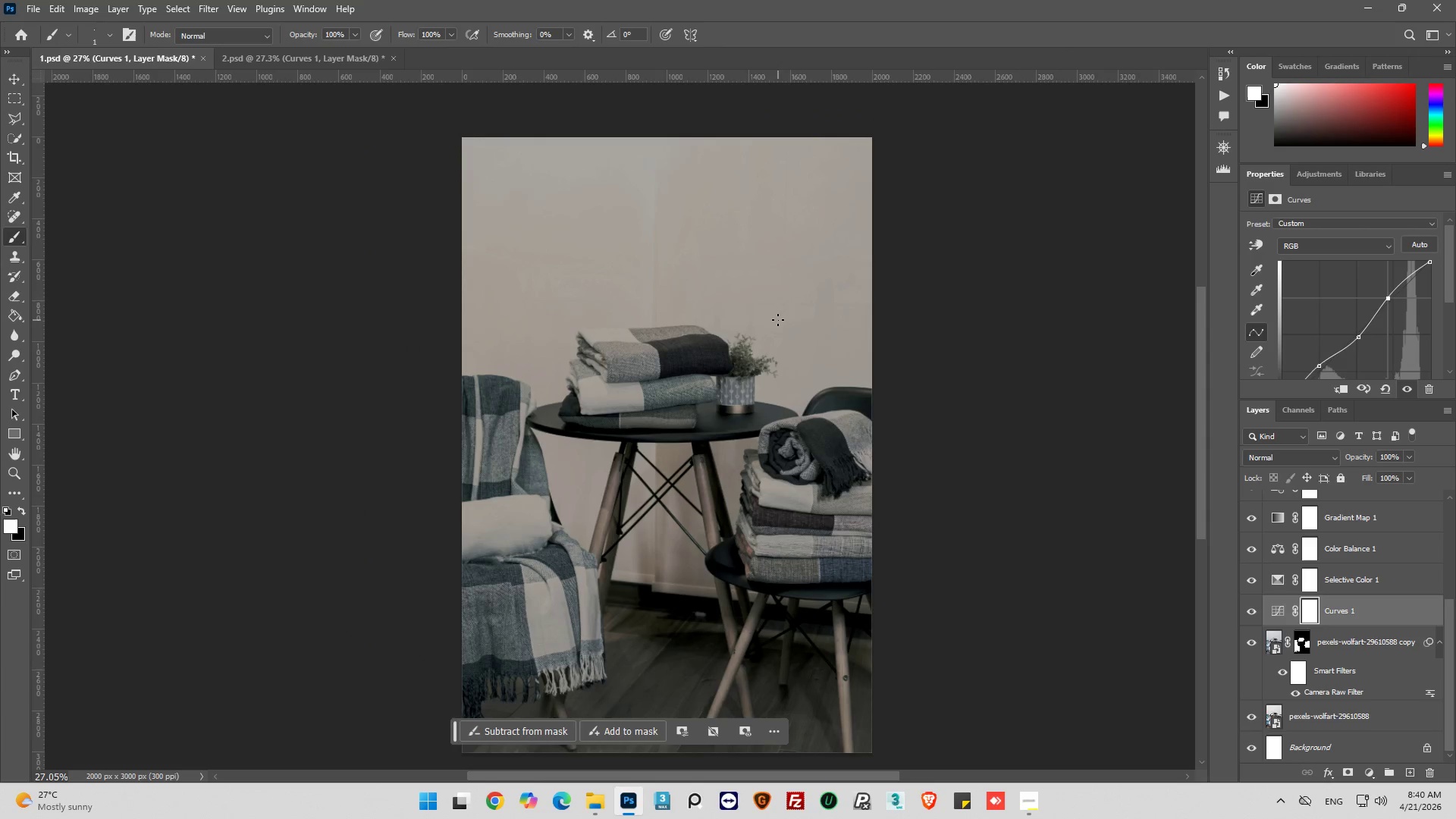 
key(Alt+AltLeft)
 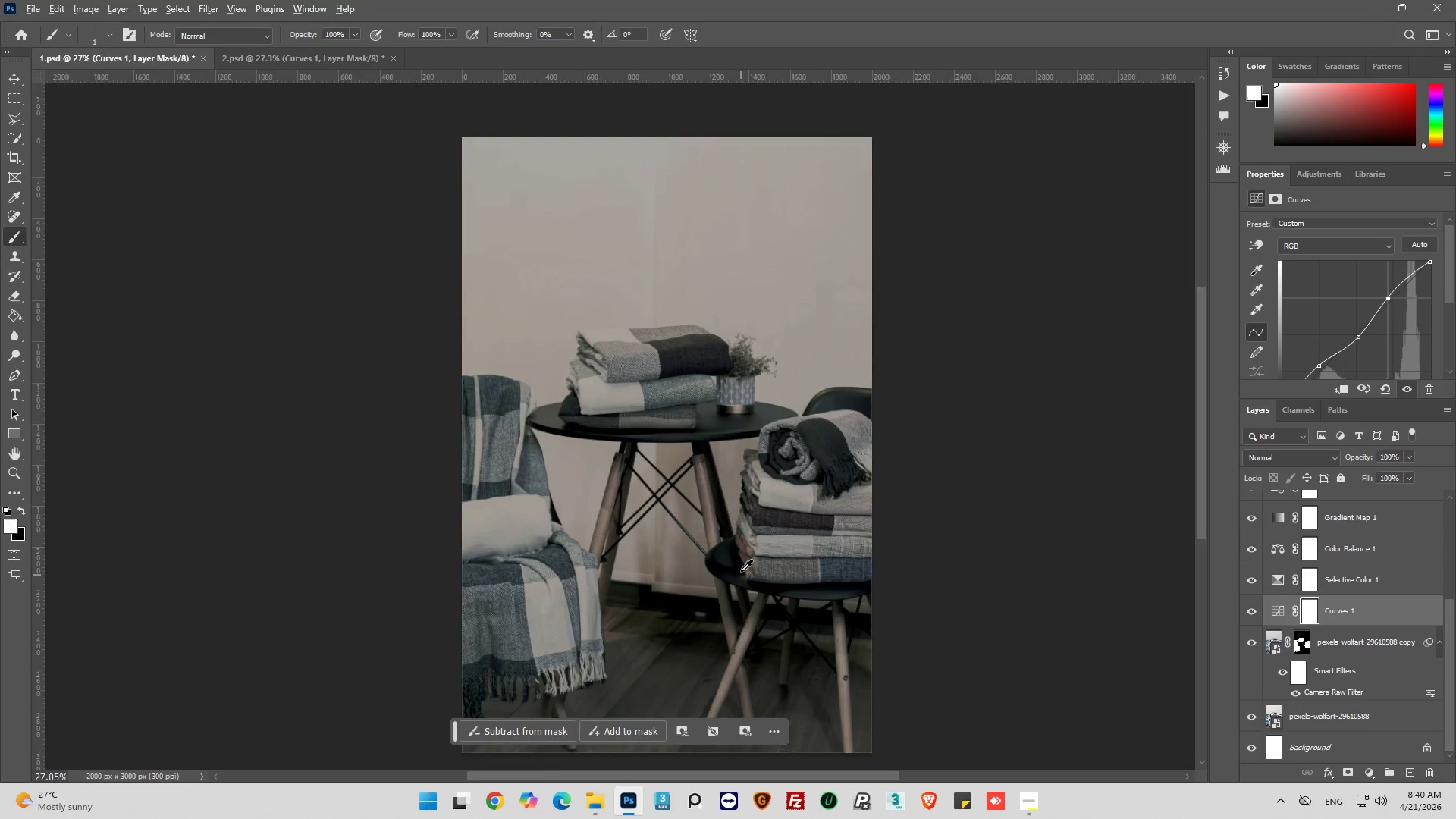 
scroll: coordinate [778, 320], scroll_direction: down, amount: 2.0
 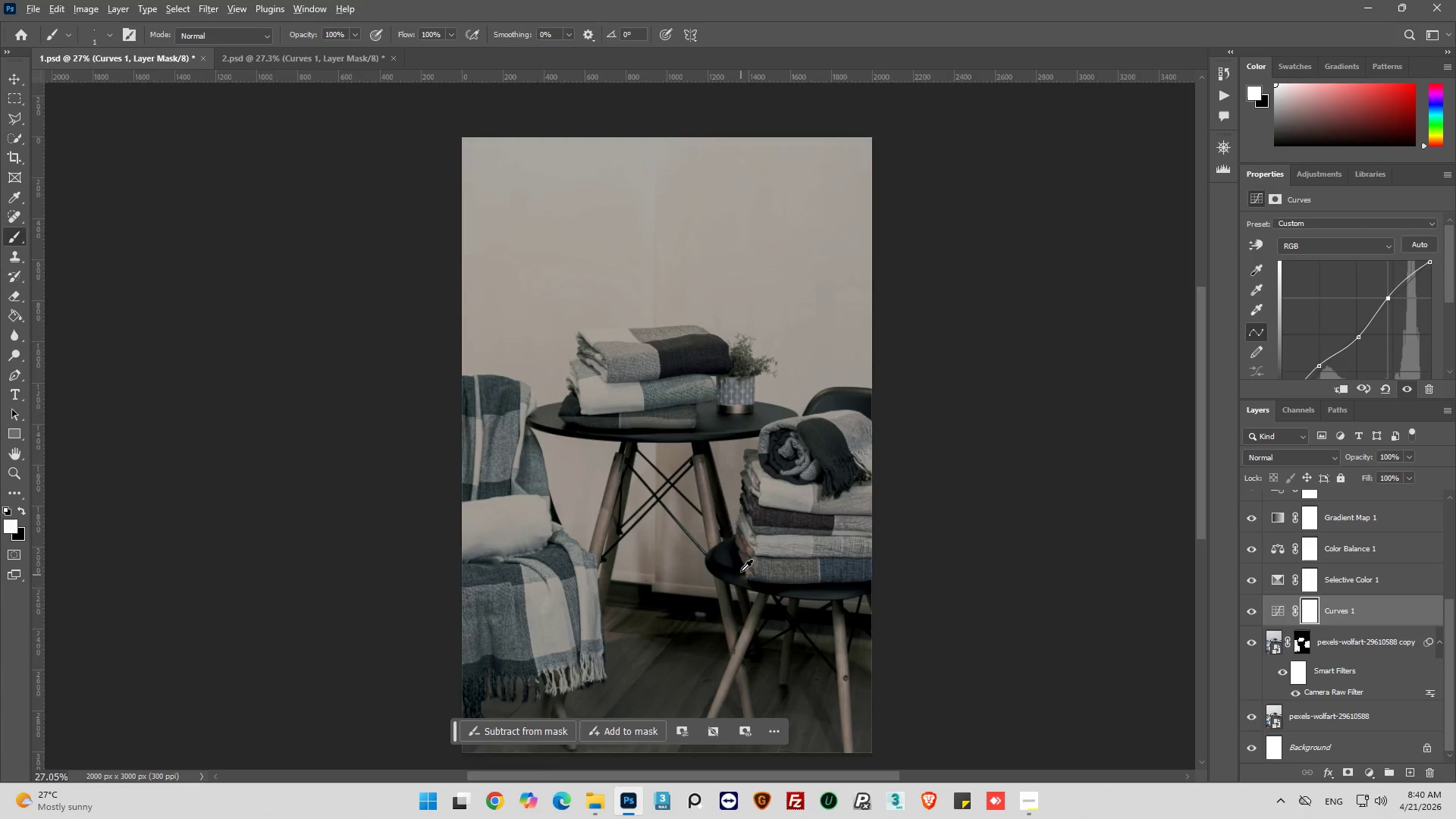 
scroll: coordinate [742, 555], scroll_direction: up, amount: 5.0
 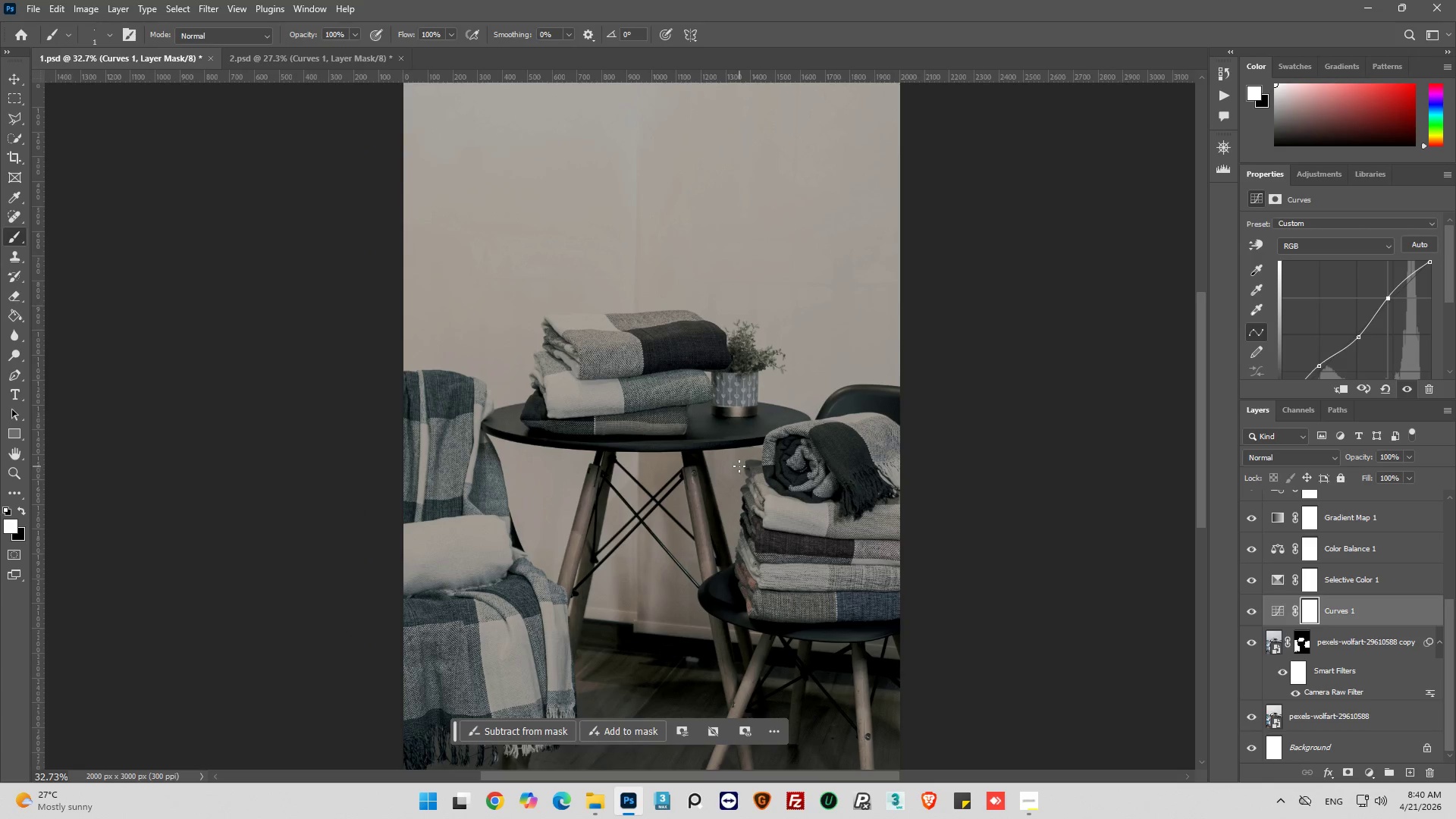 
key(Alt+AltLeft)
 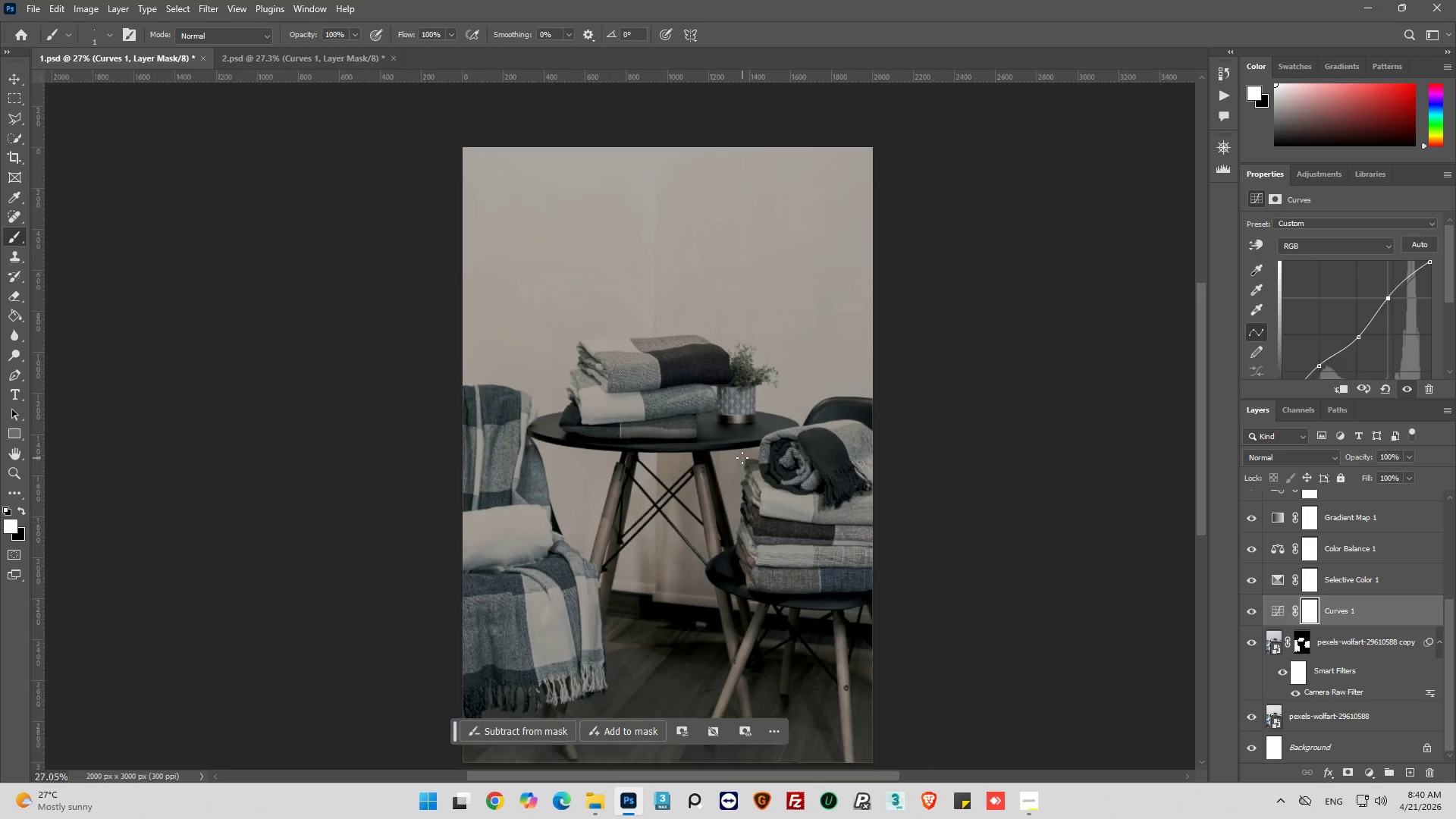 
scroll: coordinate [742, 458], scroll_direction: down, amount: 5.0
 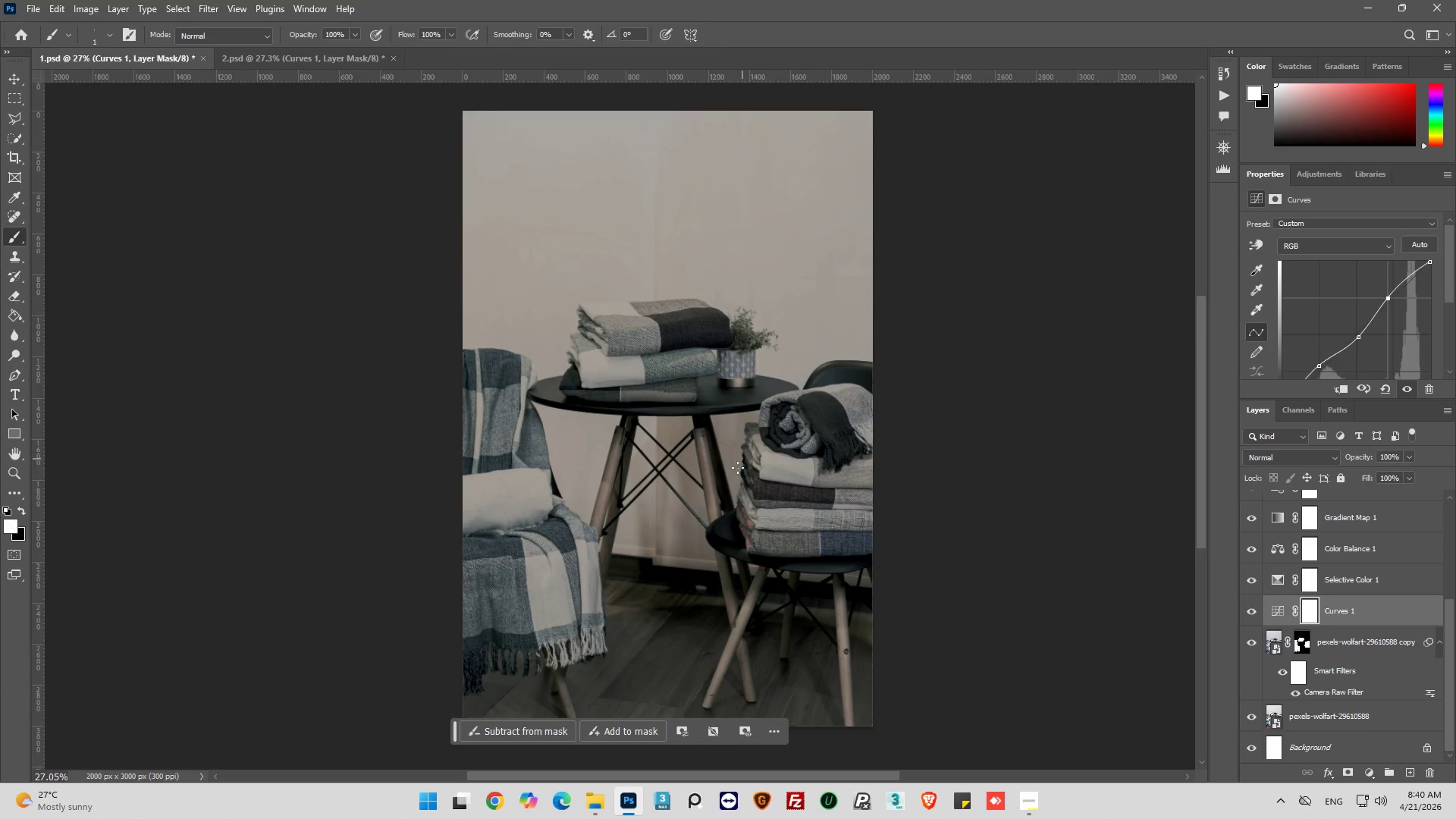 
hold_key(key=AltLeft, duration=0.83)
scroll: coordinate [521, 514], scroll_direction: up, amount: 9.0
 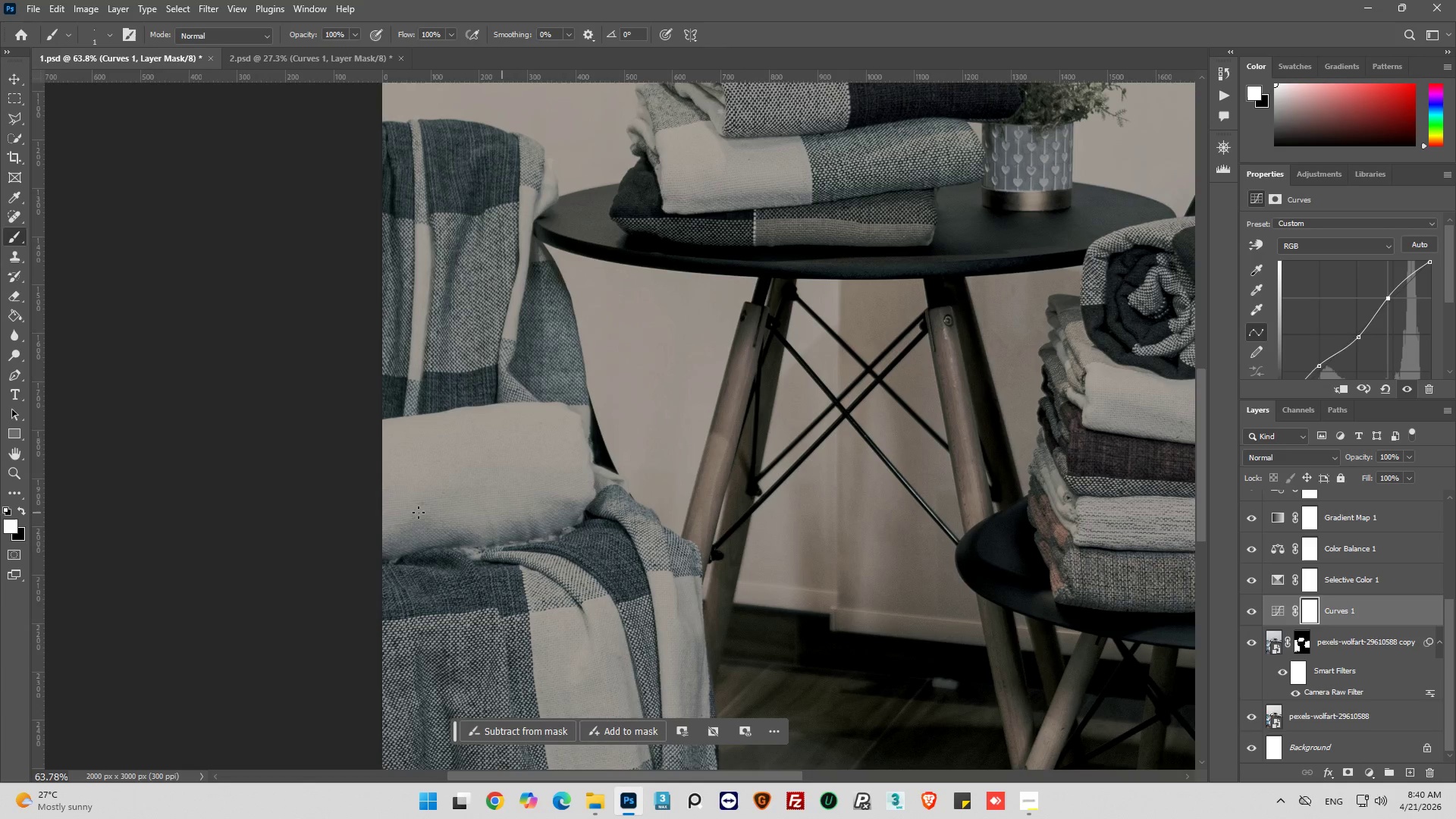 
hold_key(key=AltLeft, duration=0.55)
scroll: coordinate [491, 481], scroll_direction: down, amount: 6.0
 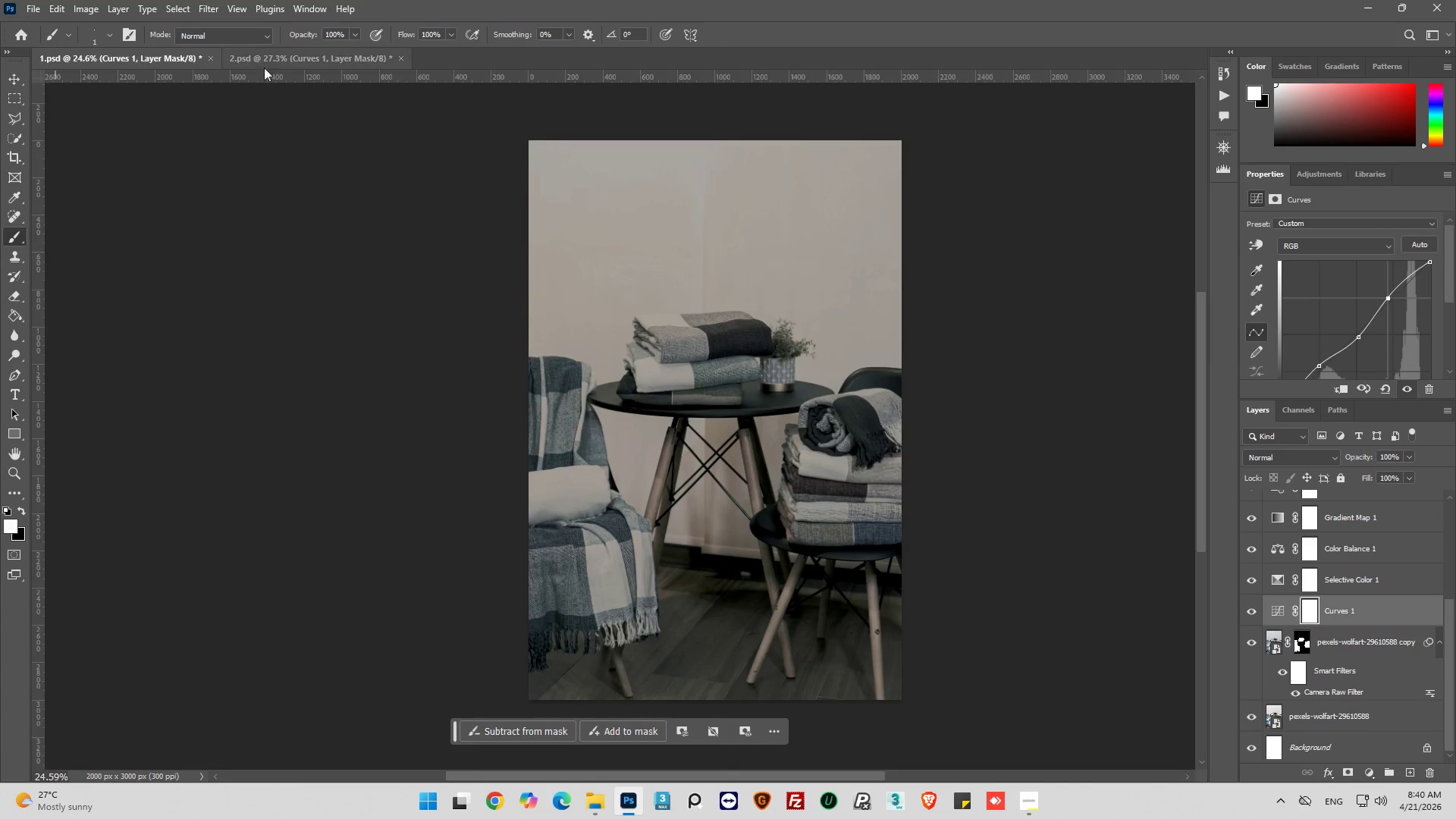 
left_click([276, 52])
 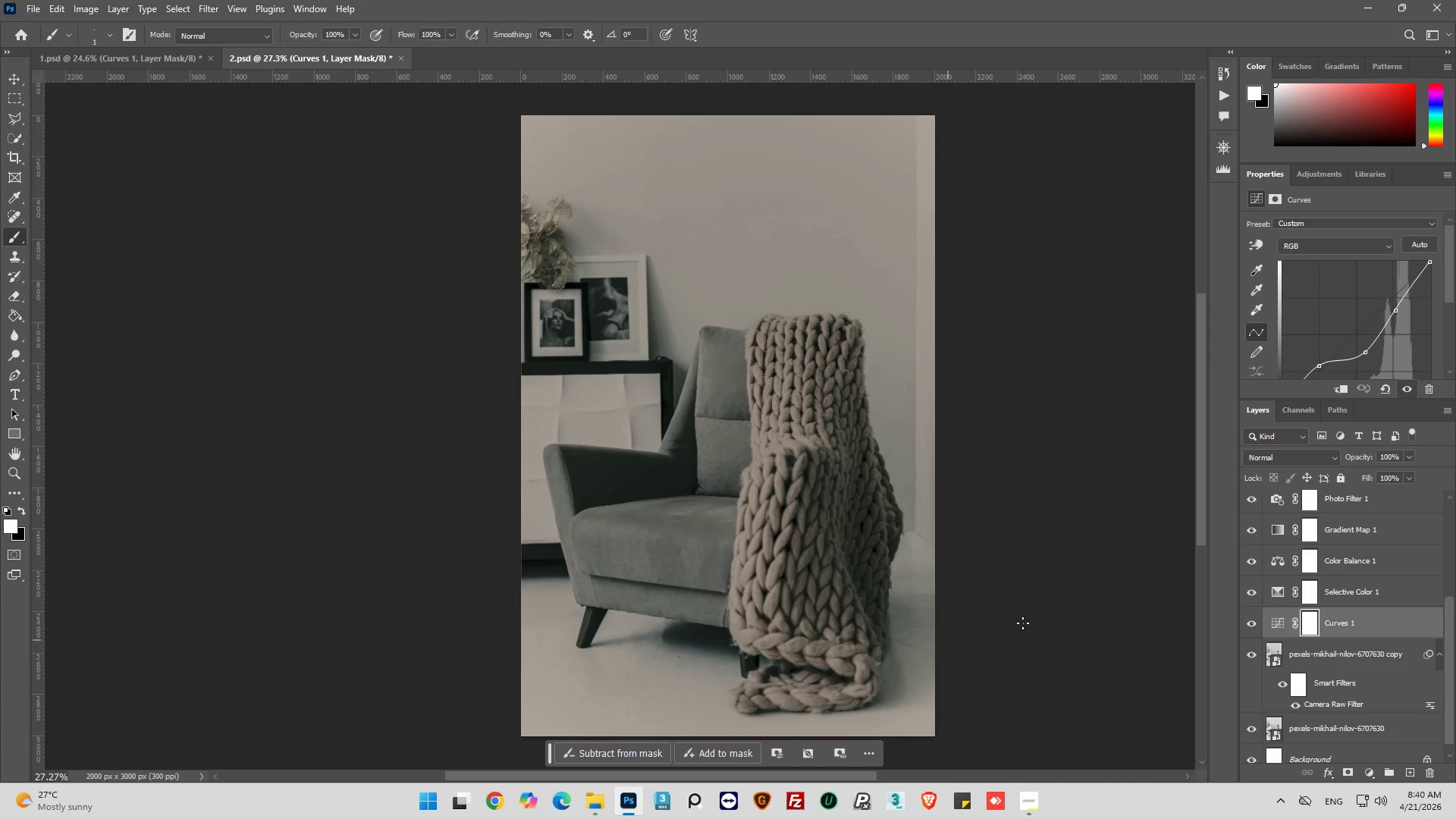 
scroll: coordinate [1276, 593], scroll_direction: up, amount: 4.0
 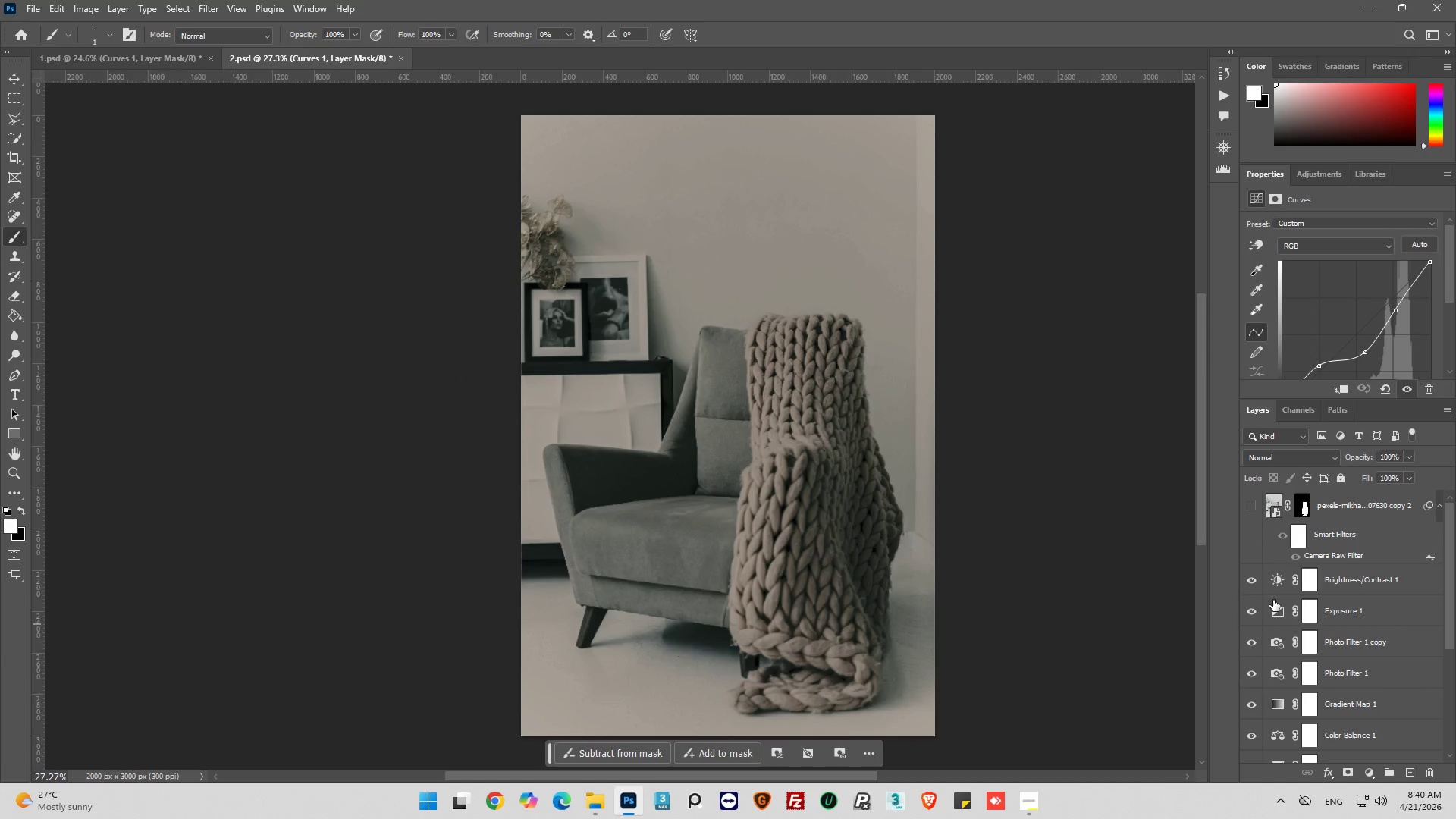 
scroll: coordinate [1272, 600], scroll_direction: down, amount: 4.0
 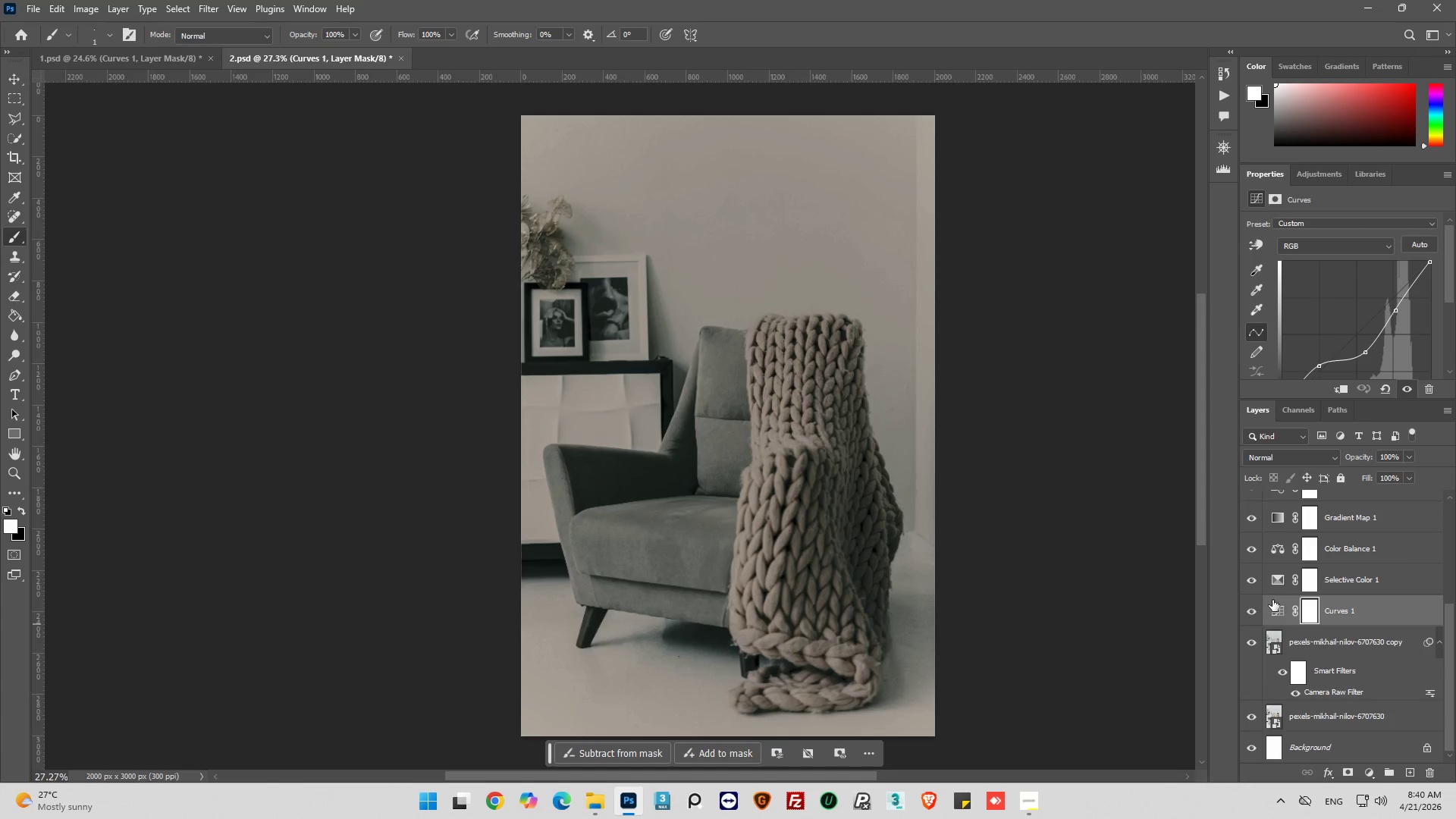 
scroll: coordinate [1272, 600], scroll_direction: up, amount: 6.0
 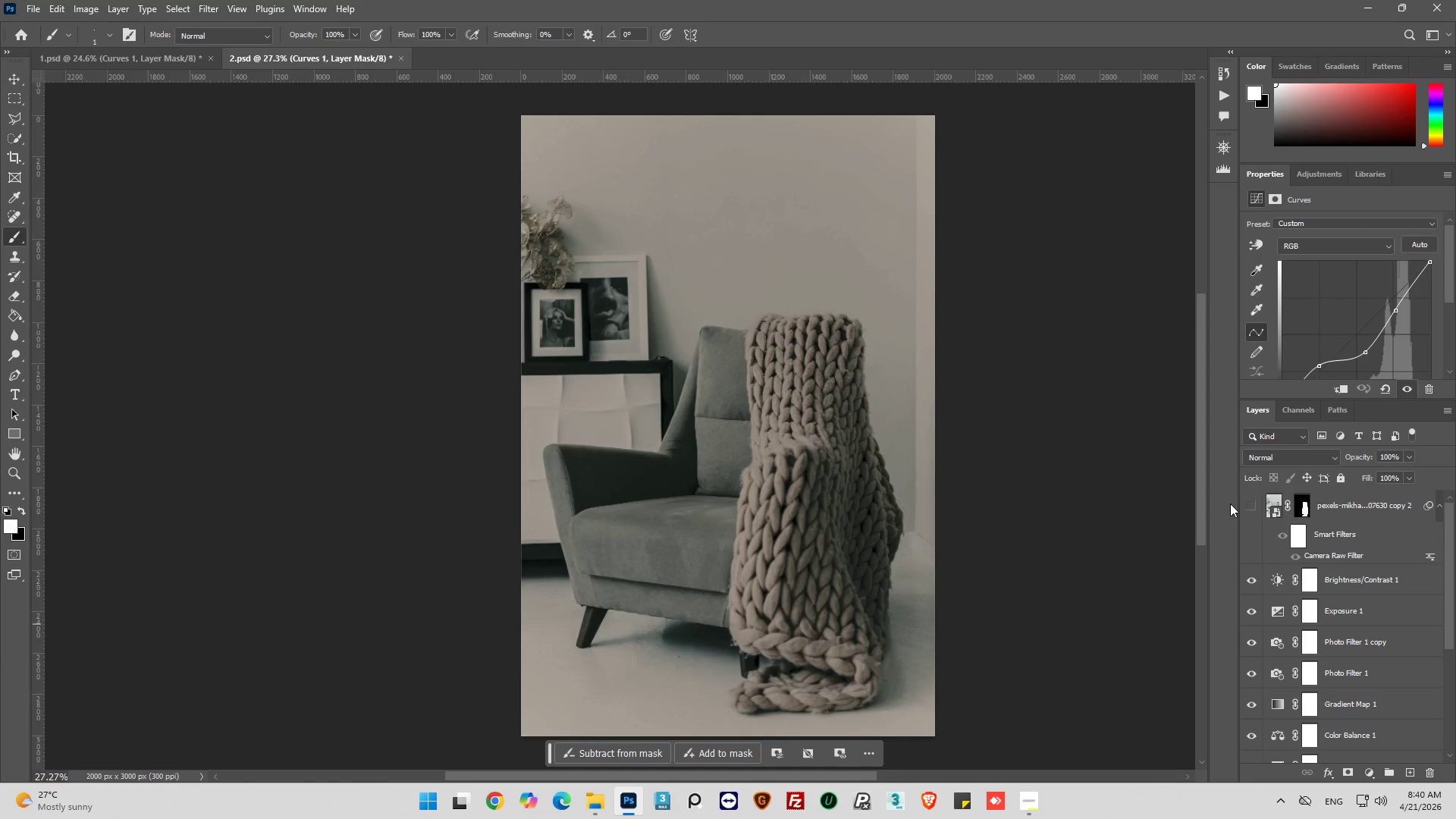 
left_click([1247, 506])
 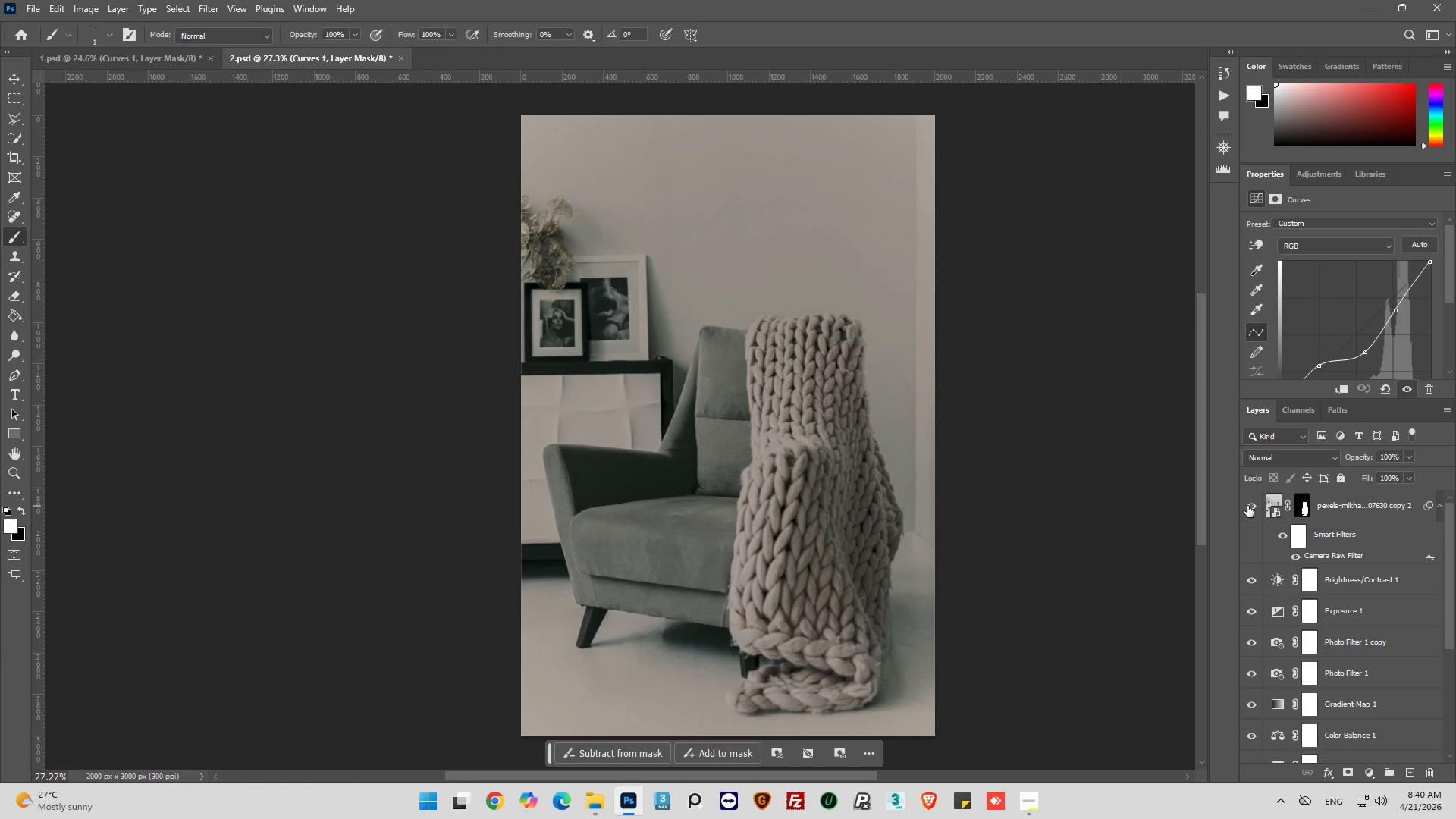 
left_click([1247, 506])
 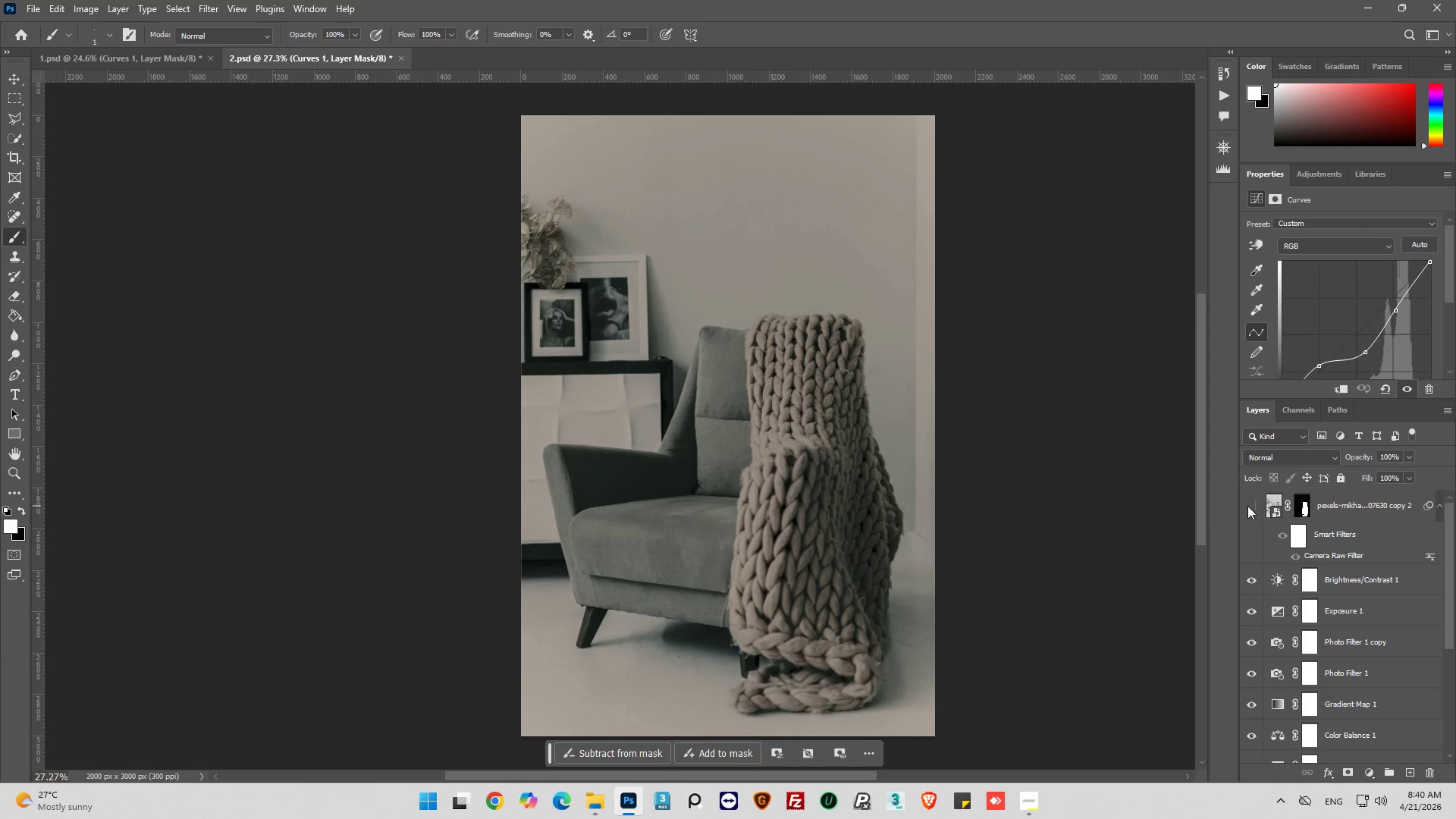 
left_click([1247, 506])
 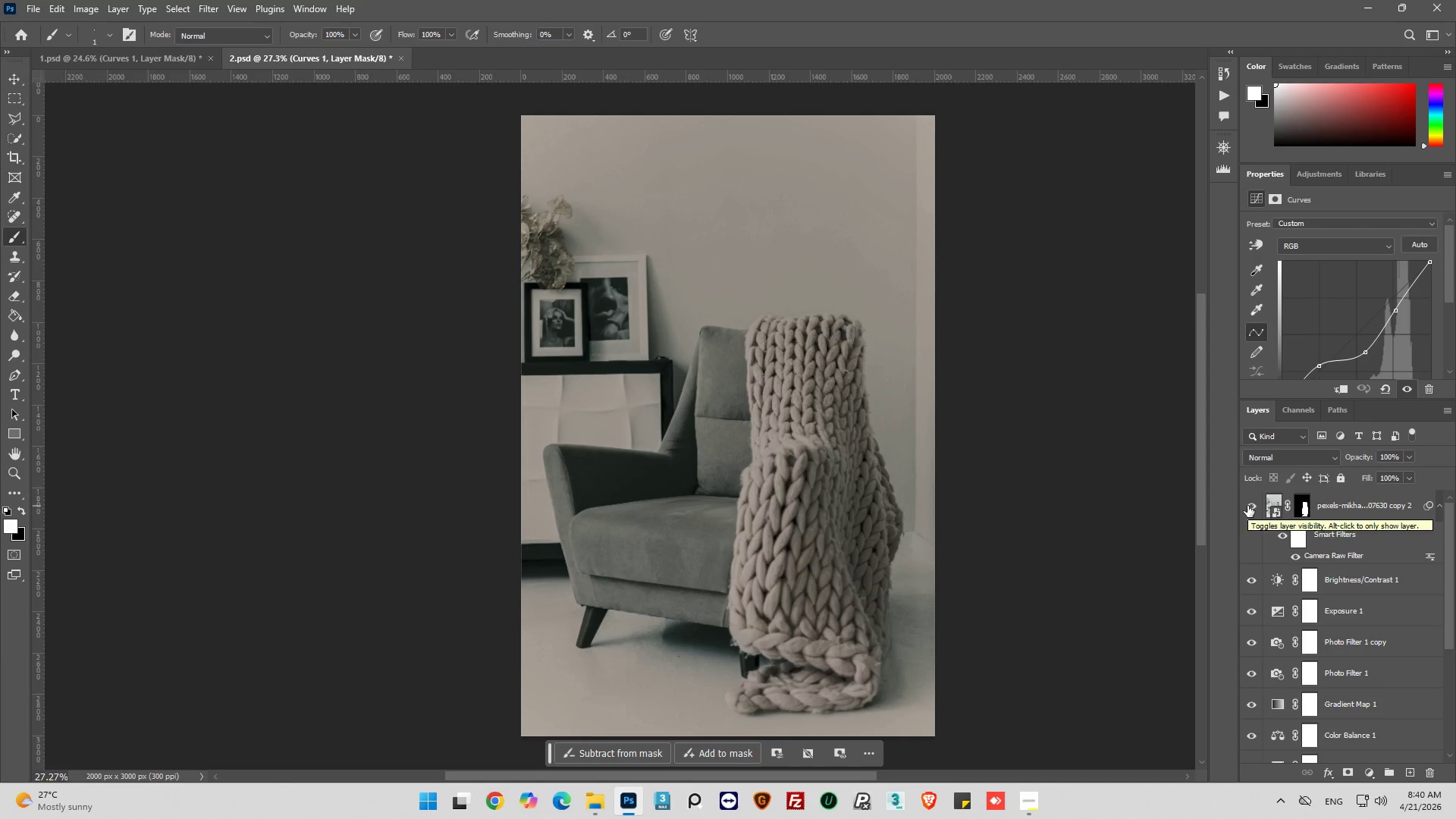 
left_click([1247, 506])
 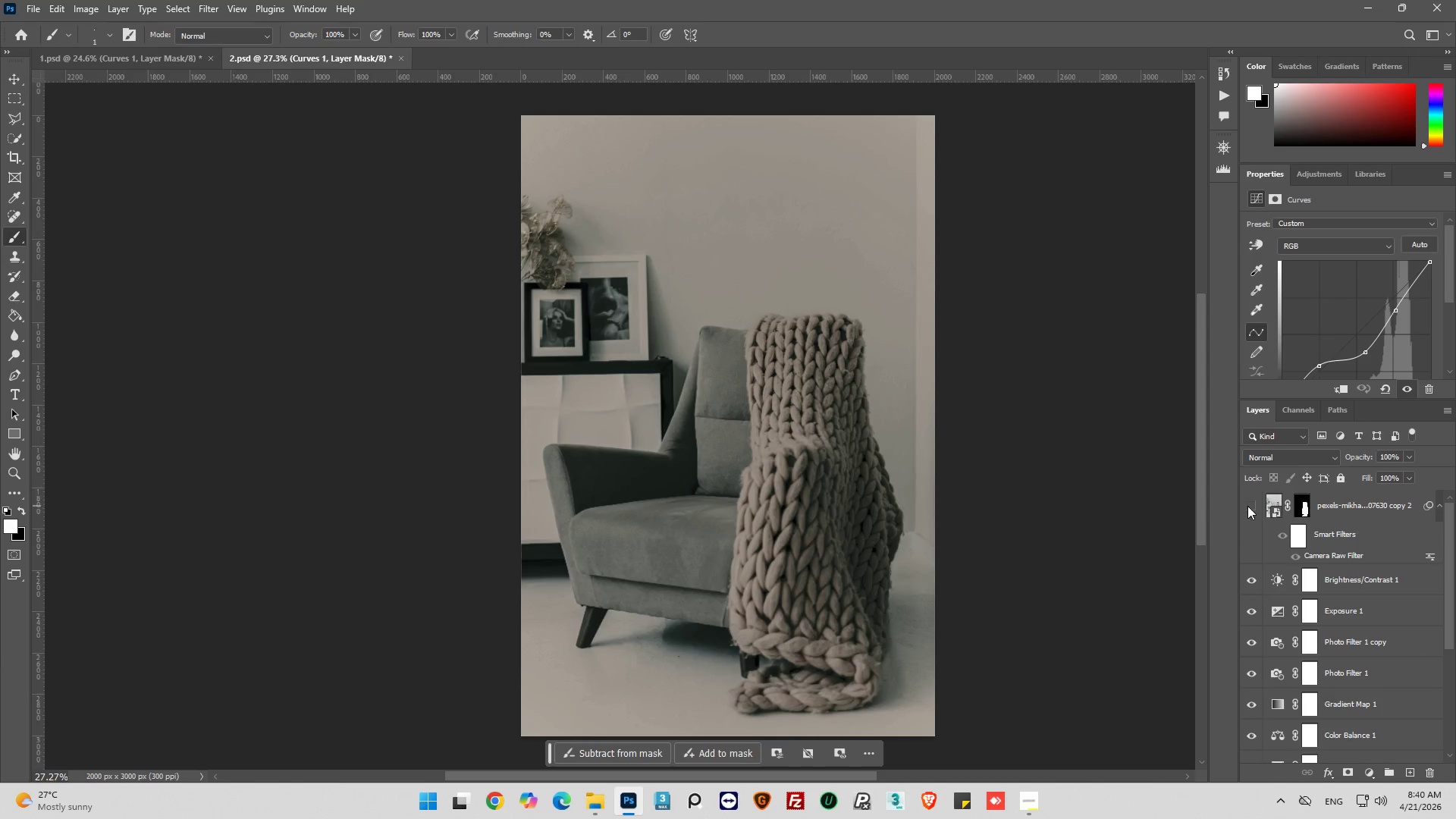 
left_click([1248, 506])
 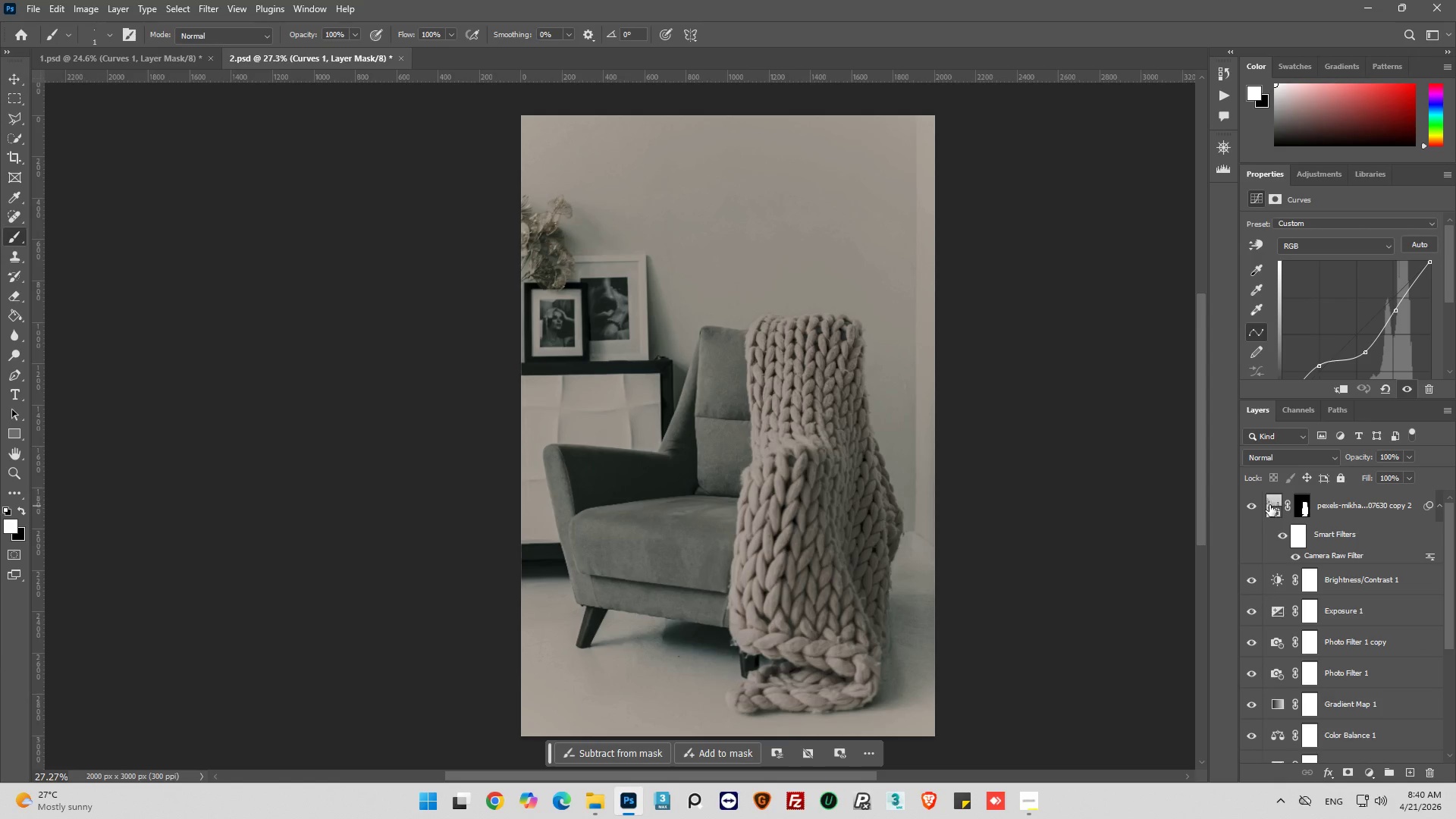 
left_click([1276, 504])
 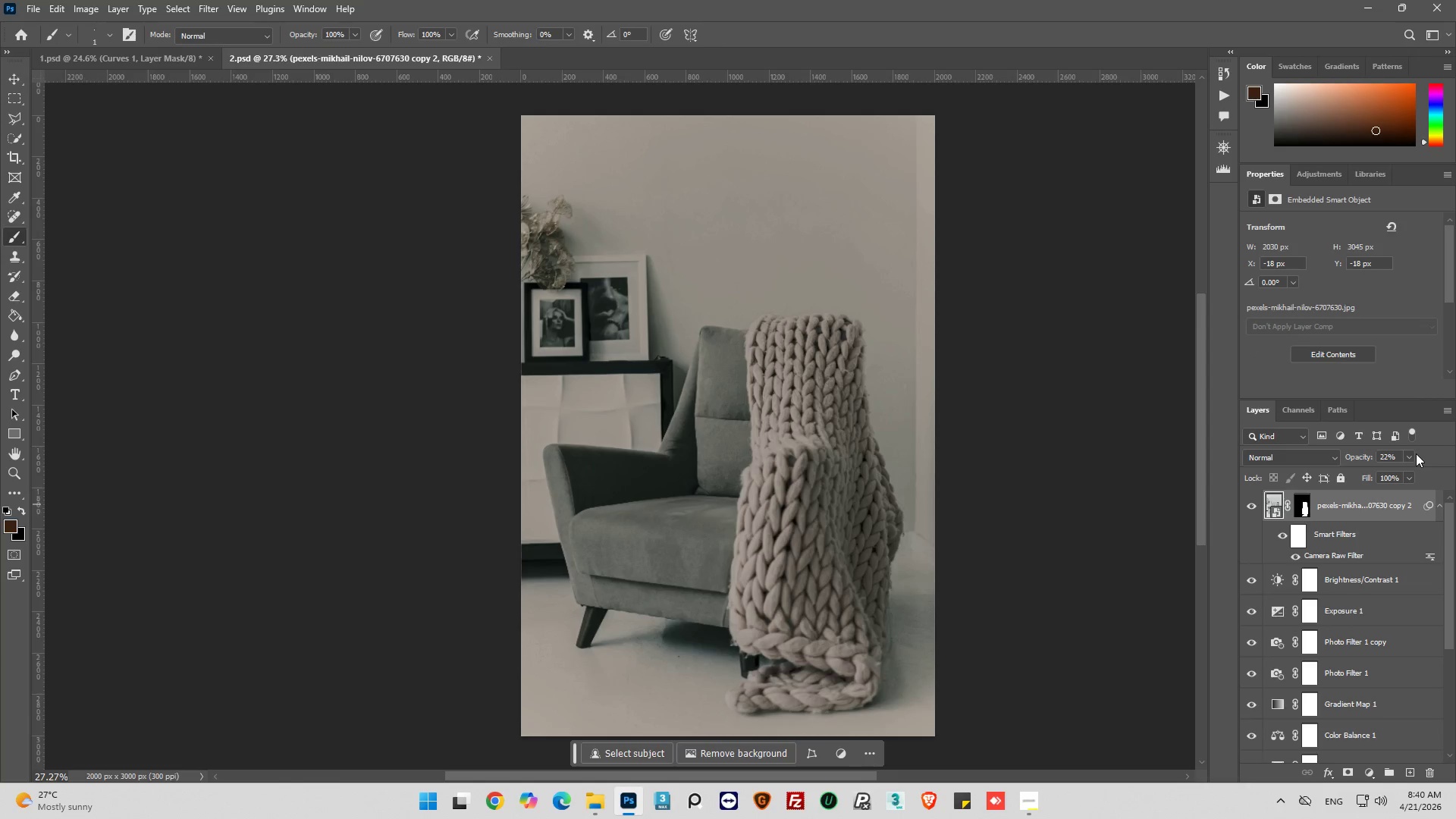 
left_click([1410, 454])
 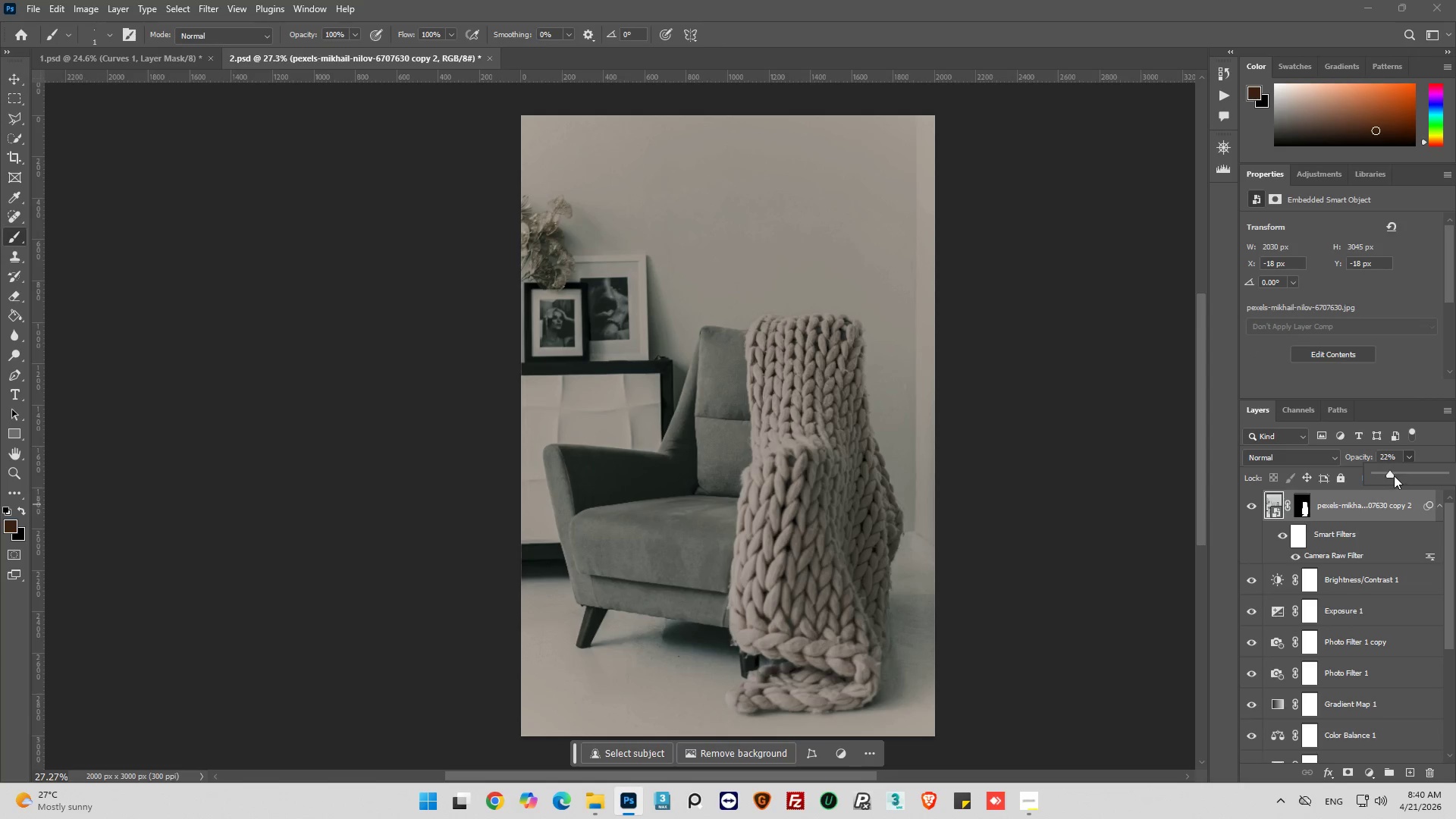 
left_click_drag(start_coordinate=[1390, 473], to_coordinate=[1385, 473])
 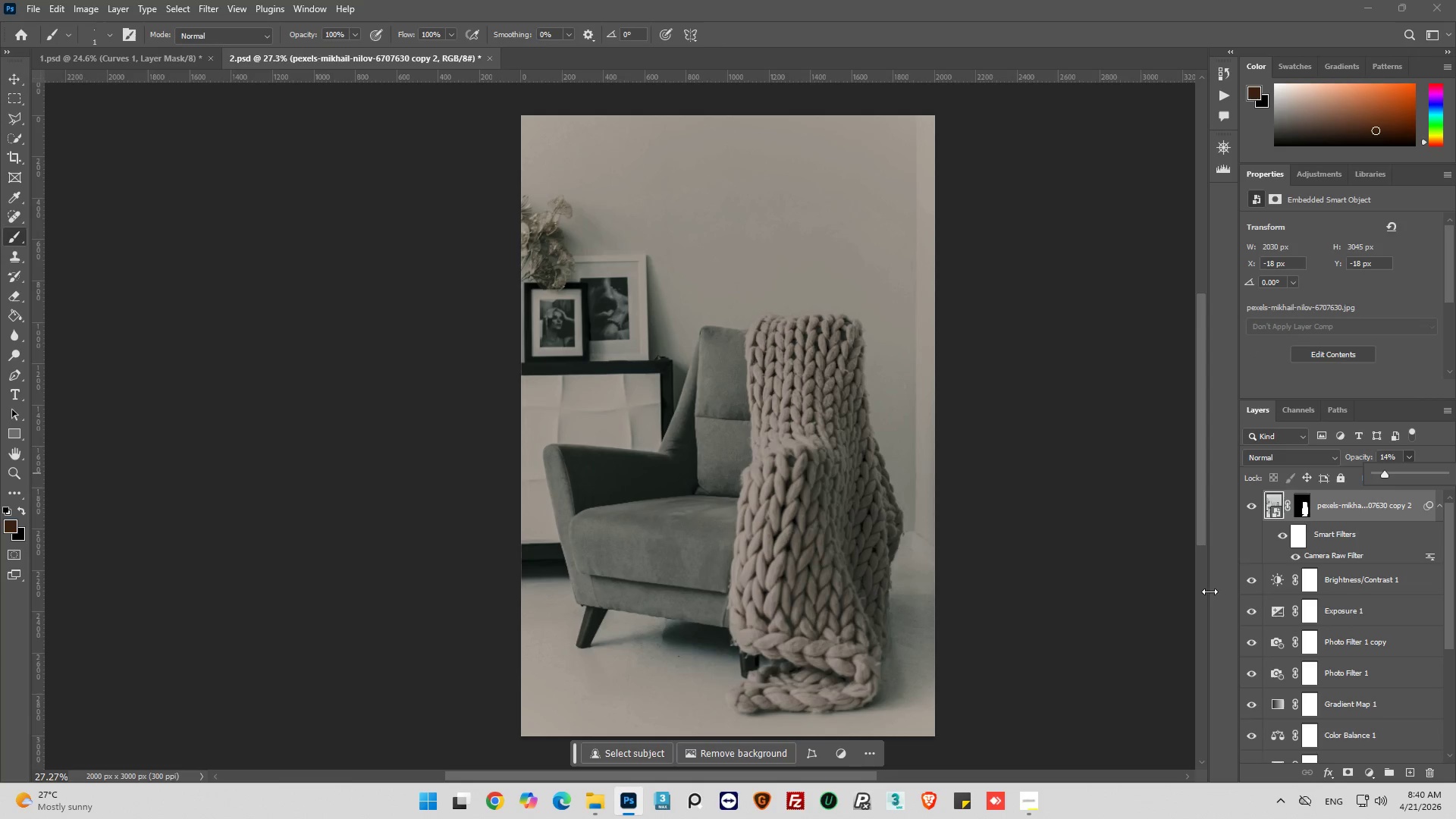 
left_click([1247, 539])
 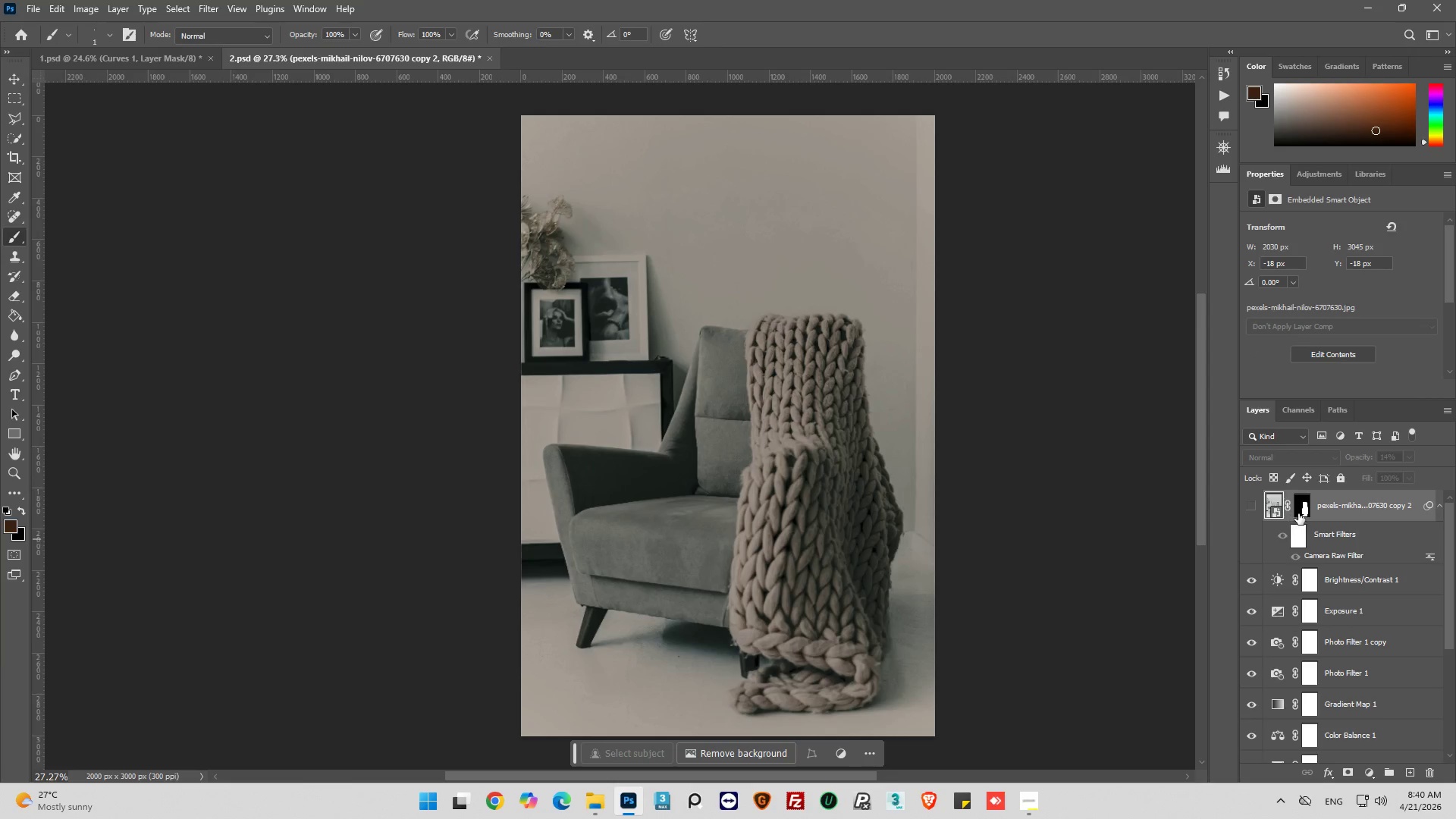 
left_click([1300, 513])
 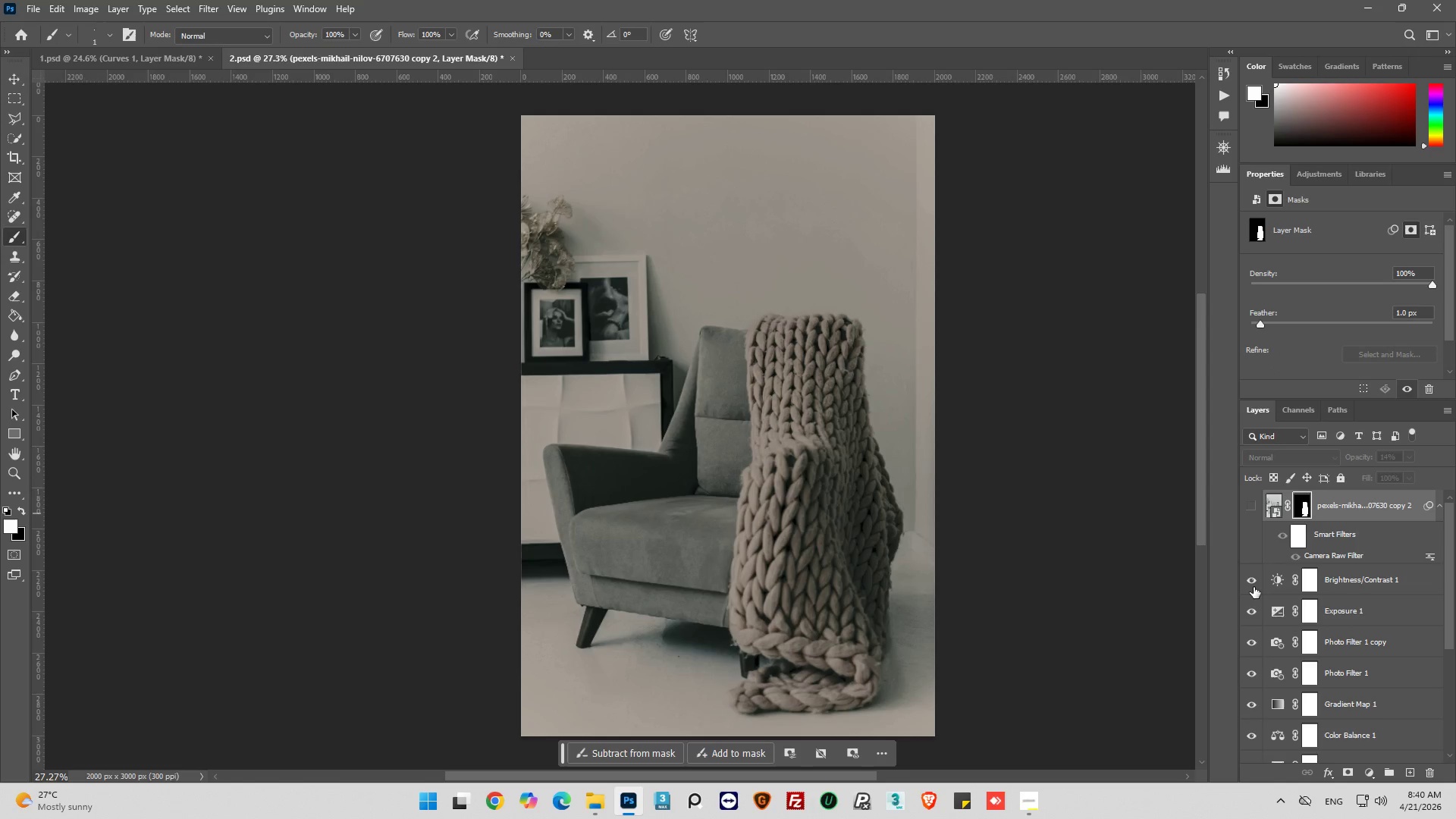 
left_click([1252, 582])
 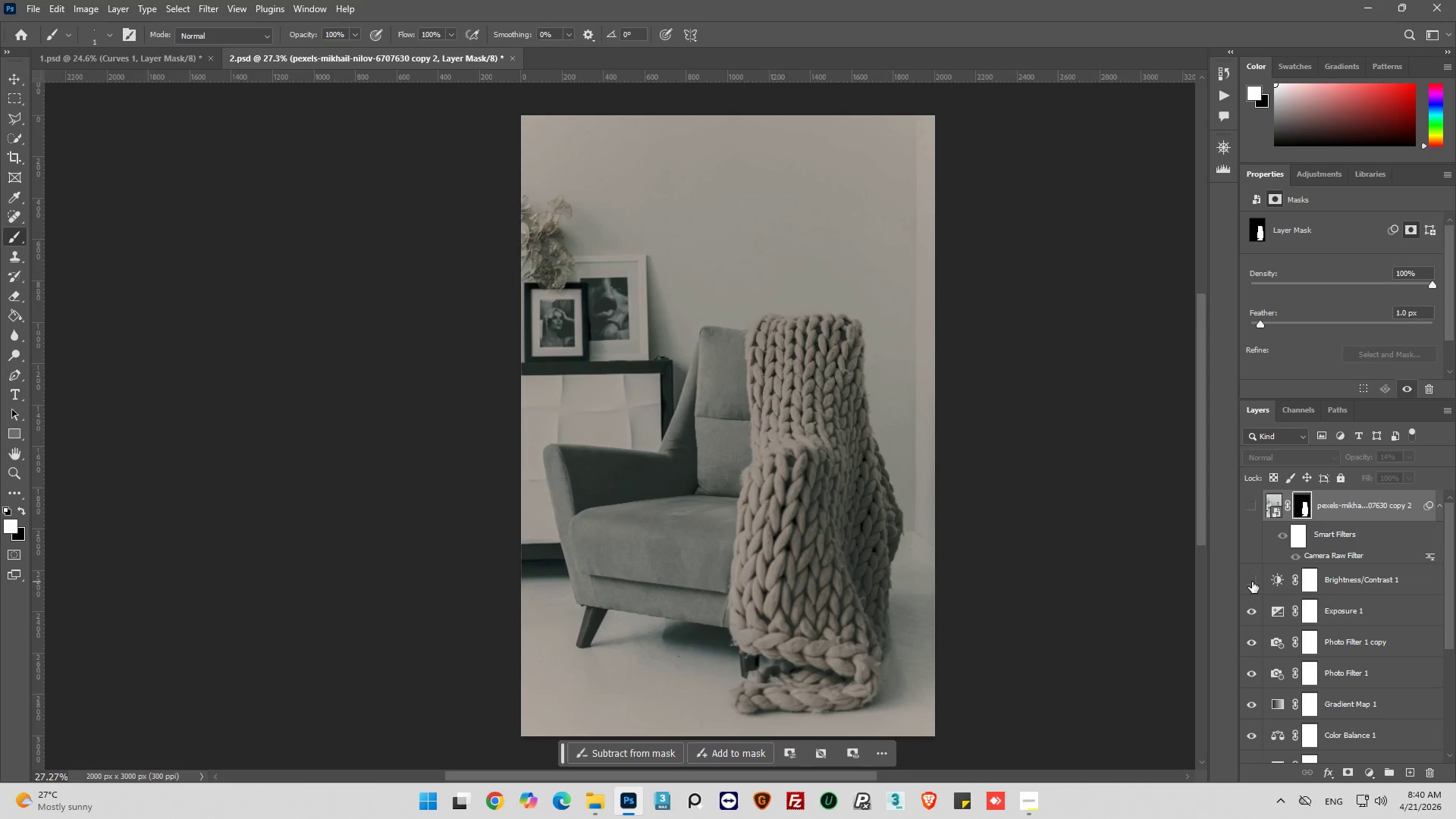 
left_click([1252, 582])
 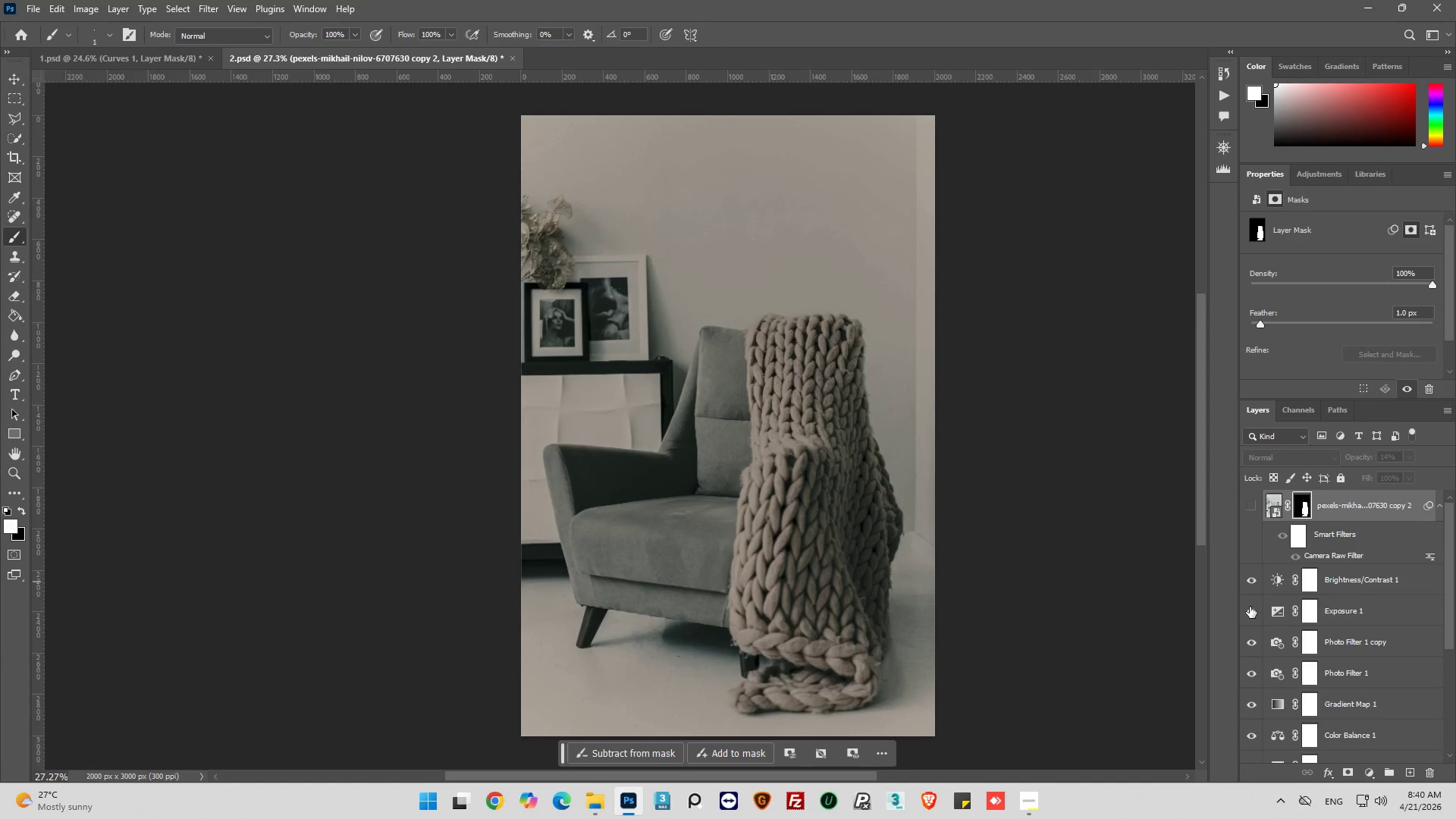 
scroll: coordinate [1249, 607], scroll_direction: down, amount: 3.0
 